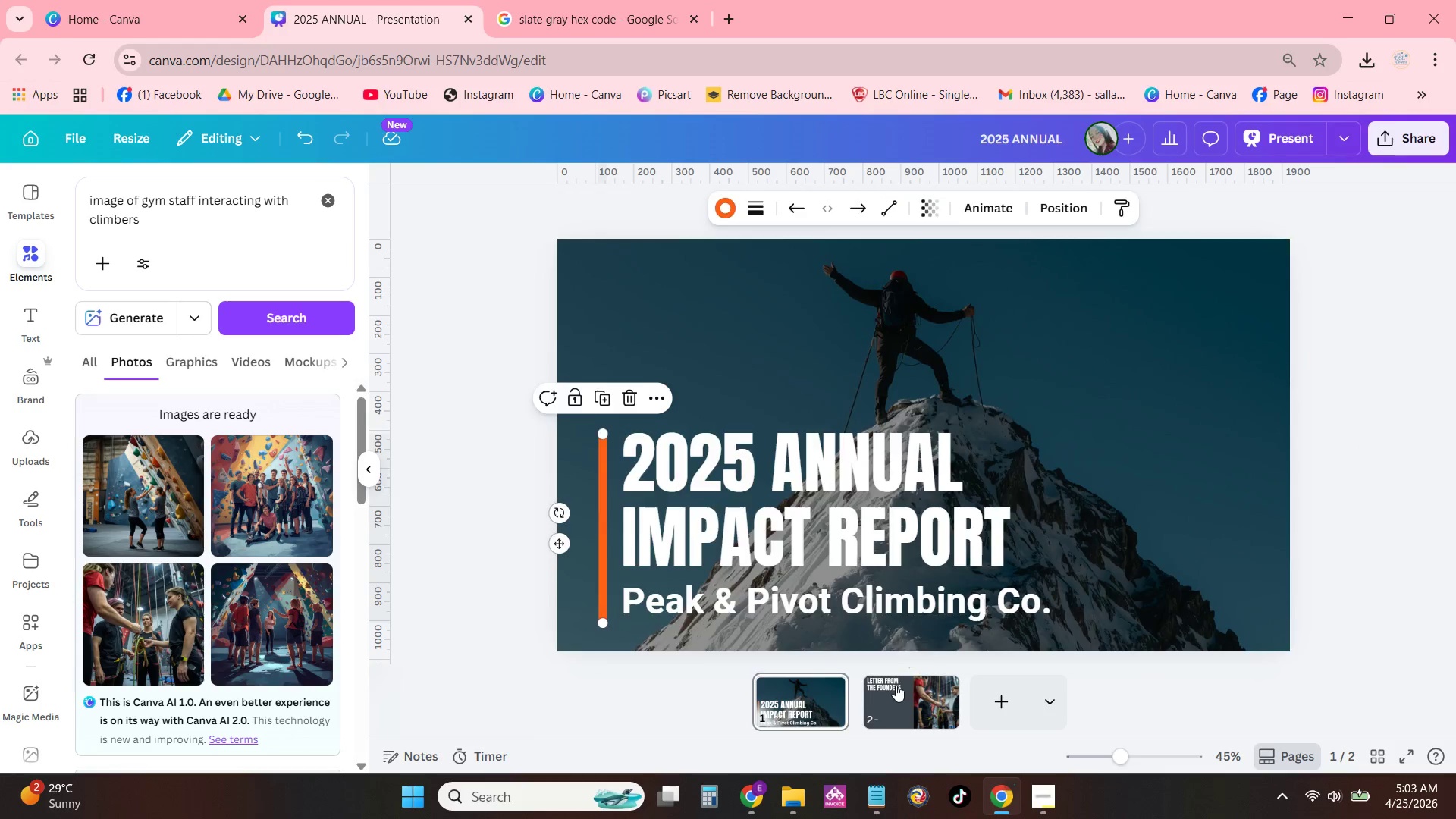 
double_click([764, 437])
 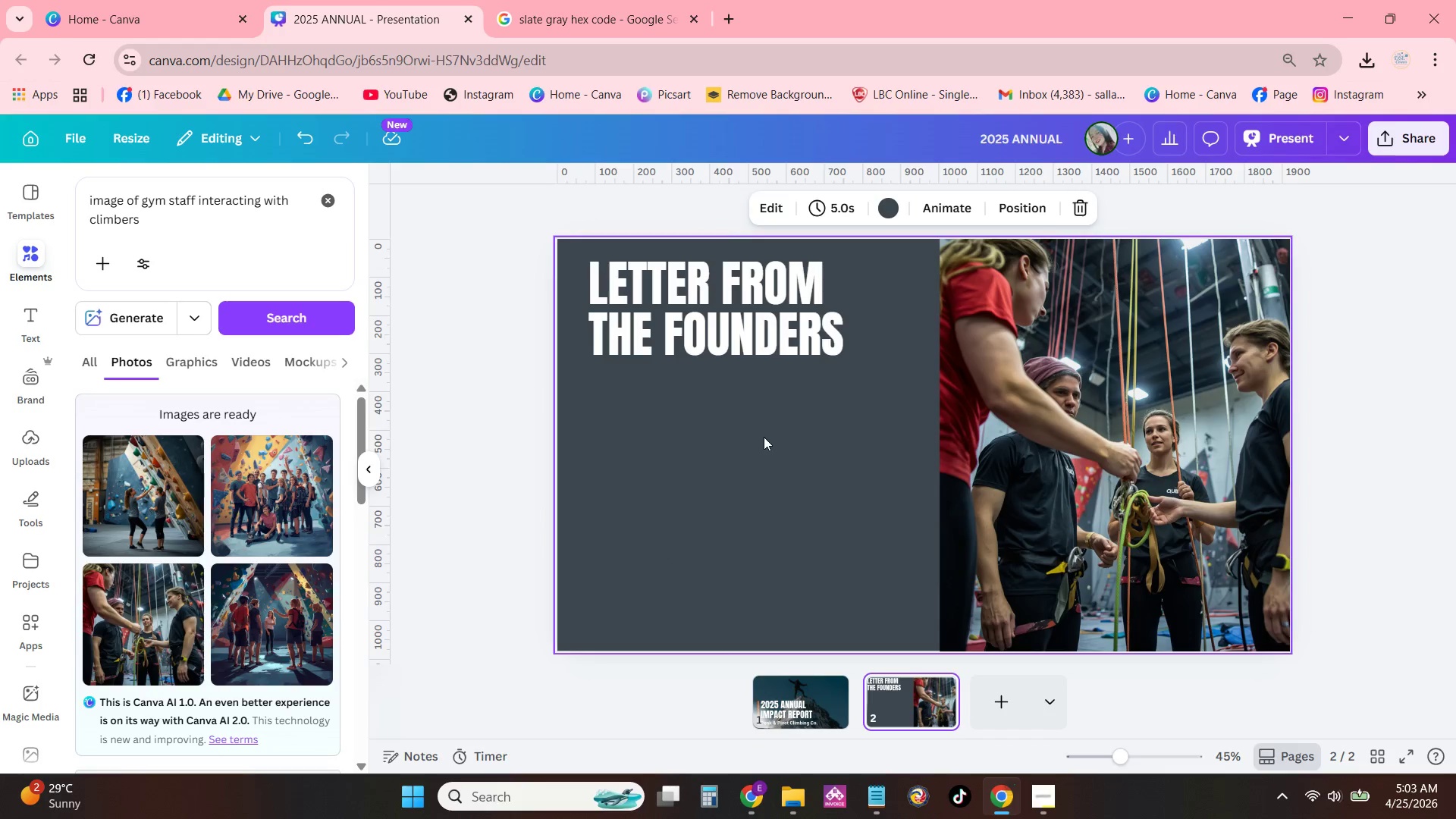 
key(Control+ControlLeft)
 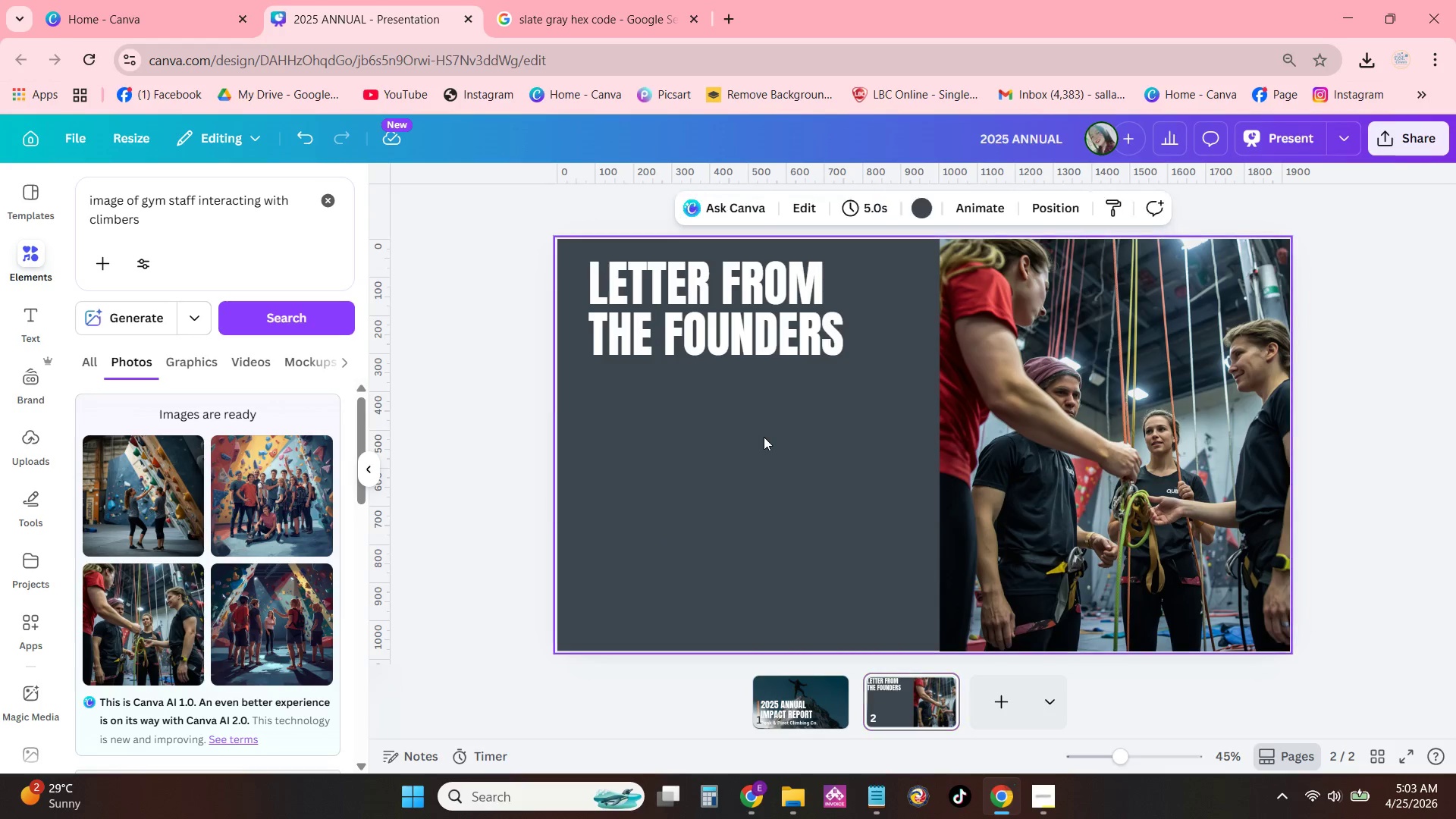 
key(Control+V)
 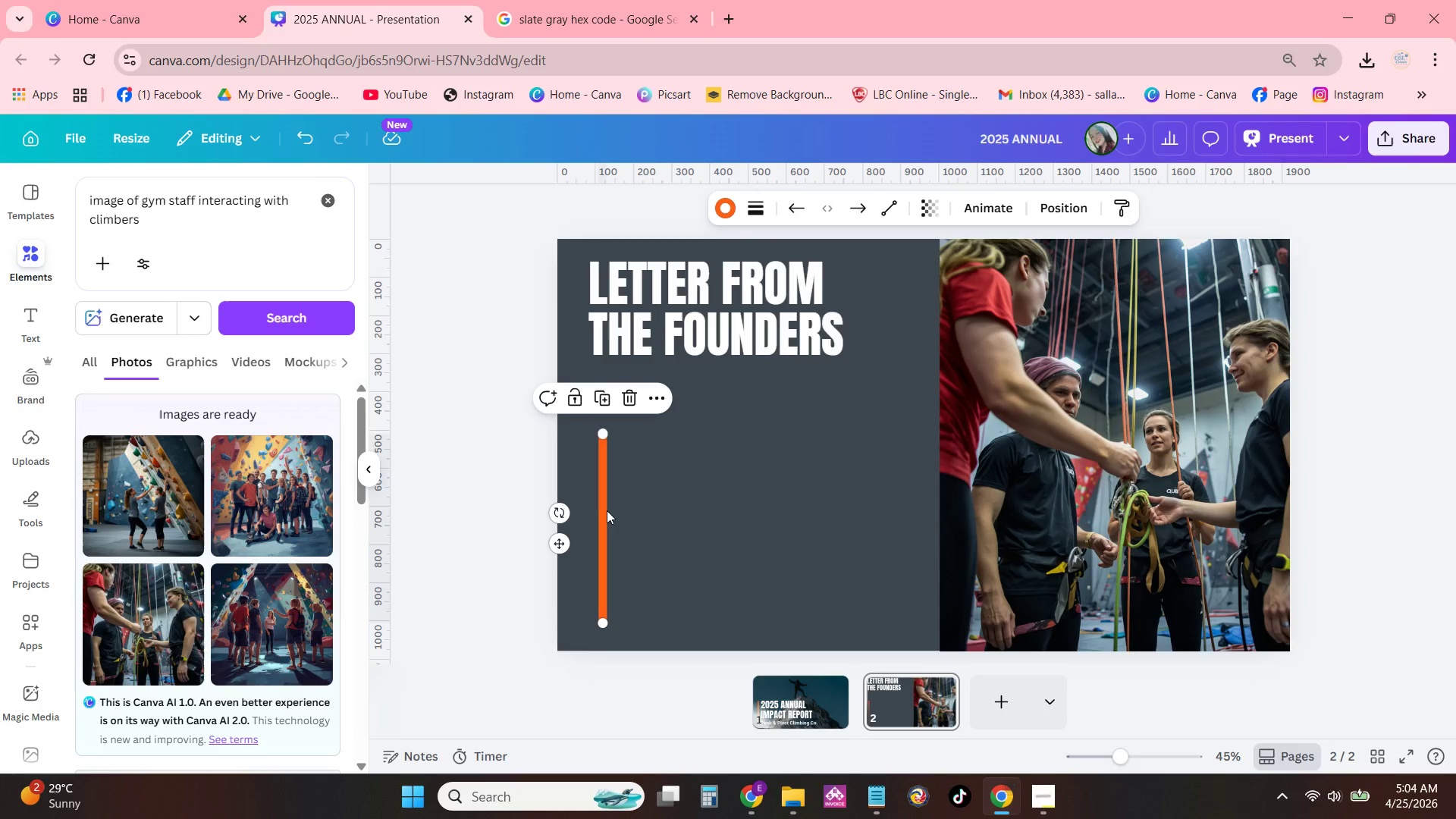 
left_click_drag(start_coordinate=[603, 510], to_coordinate=[573, 337])
 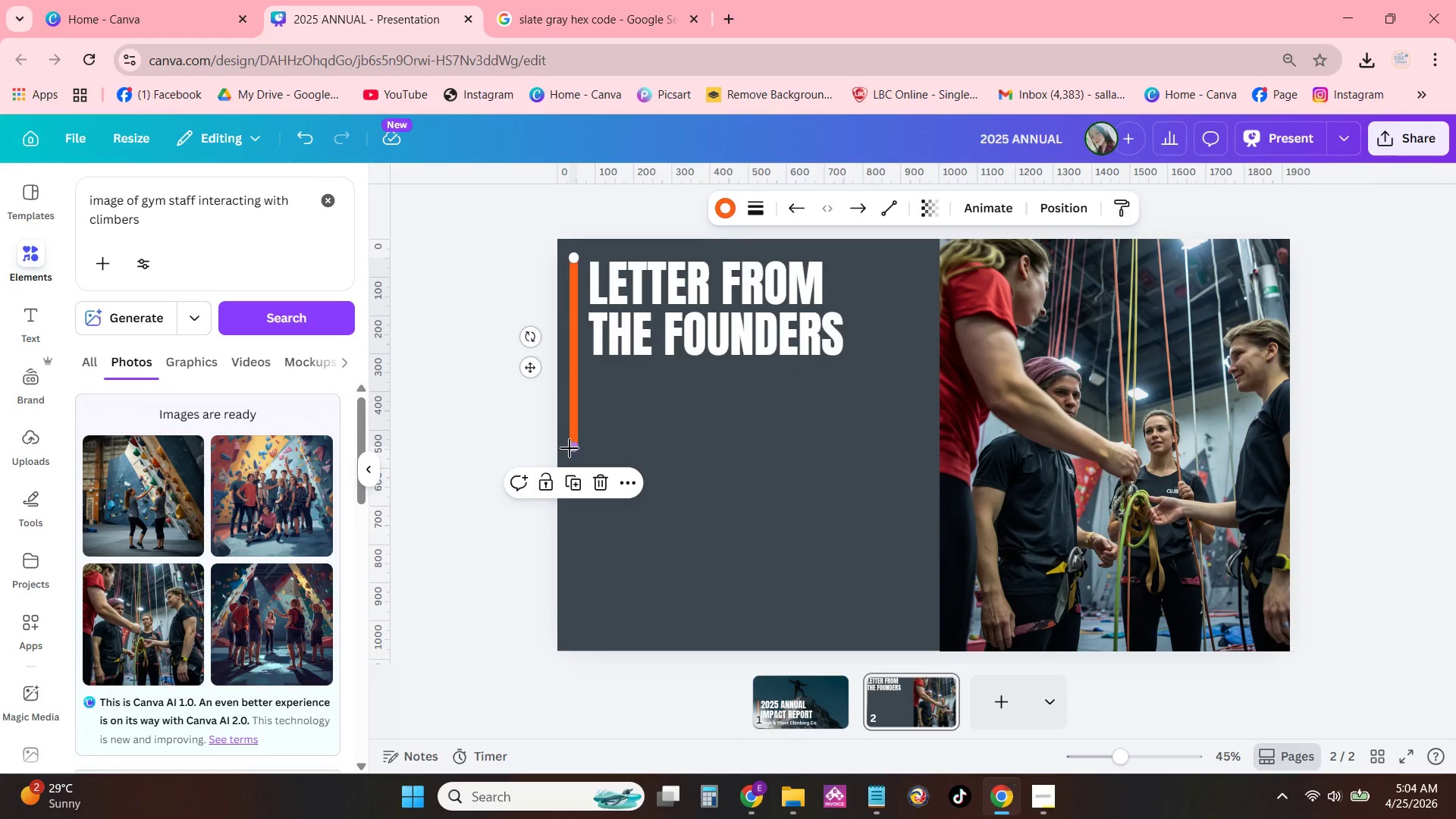 
left_click_drag(start_coordinate=[570, 449], to_coordinate=[570, 356])
 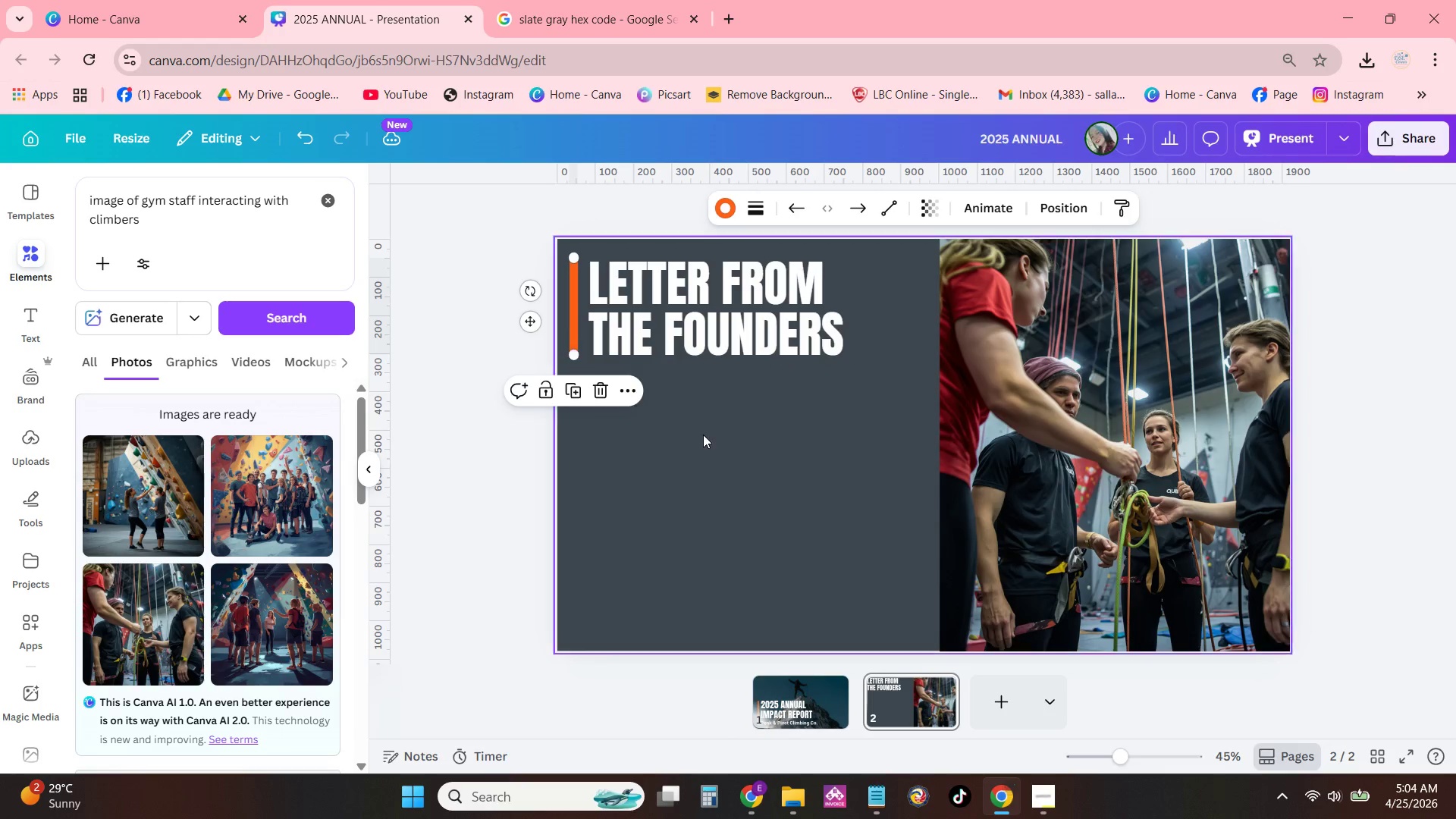 
left_click([704, 435])
 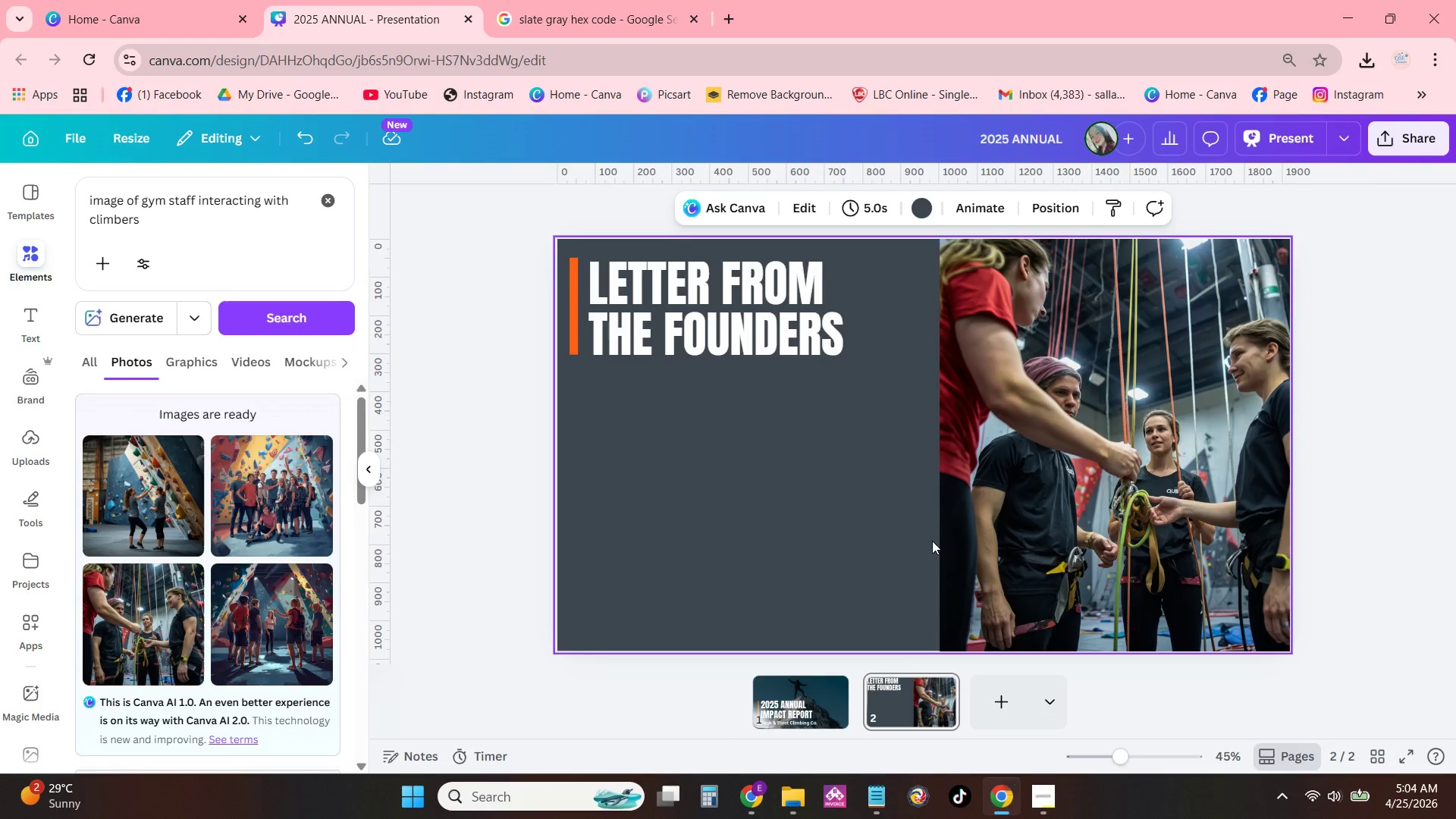 
left_click([815, 687])
 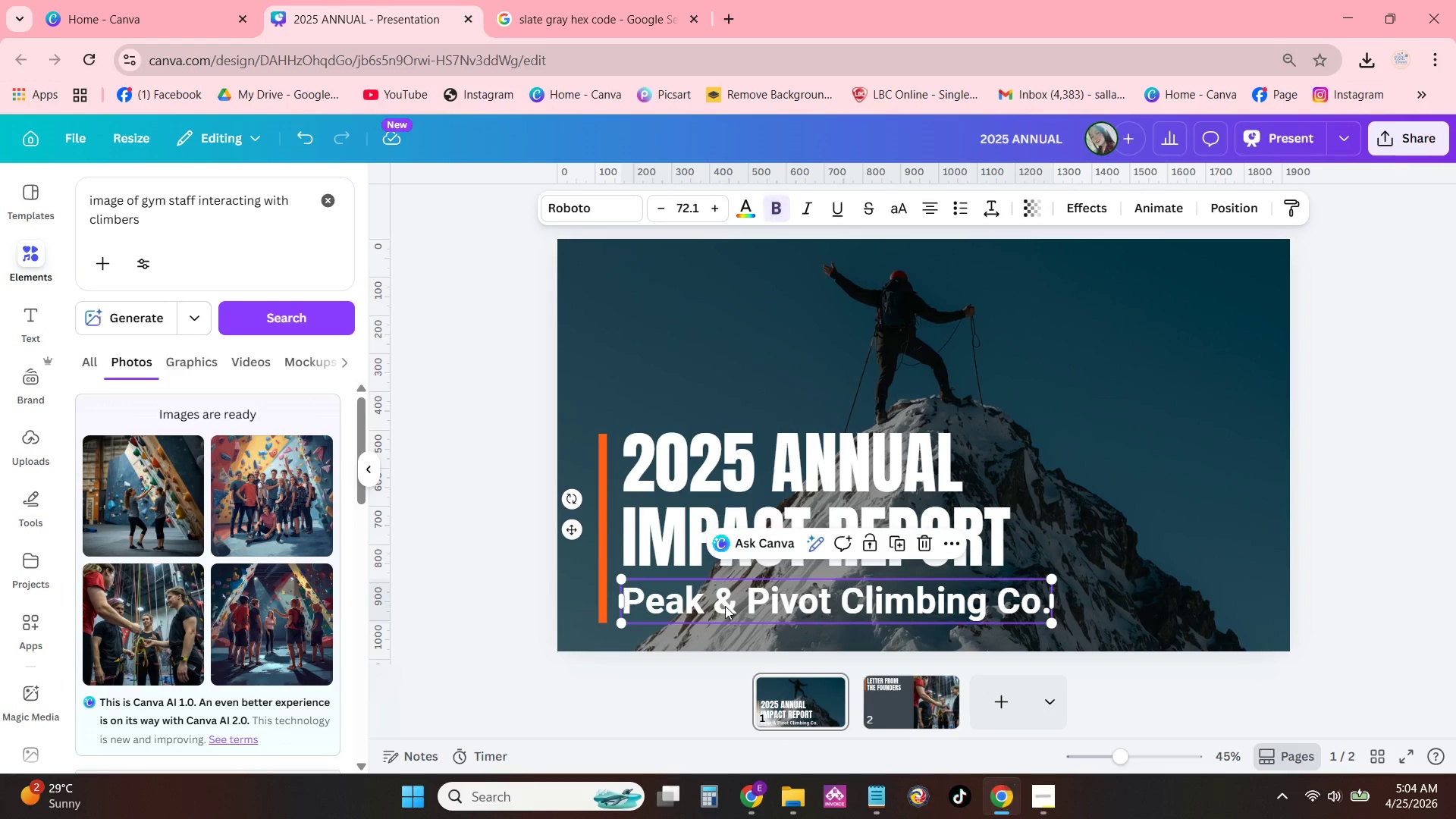 
key(Control+C)
 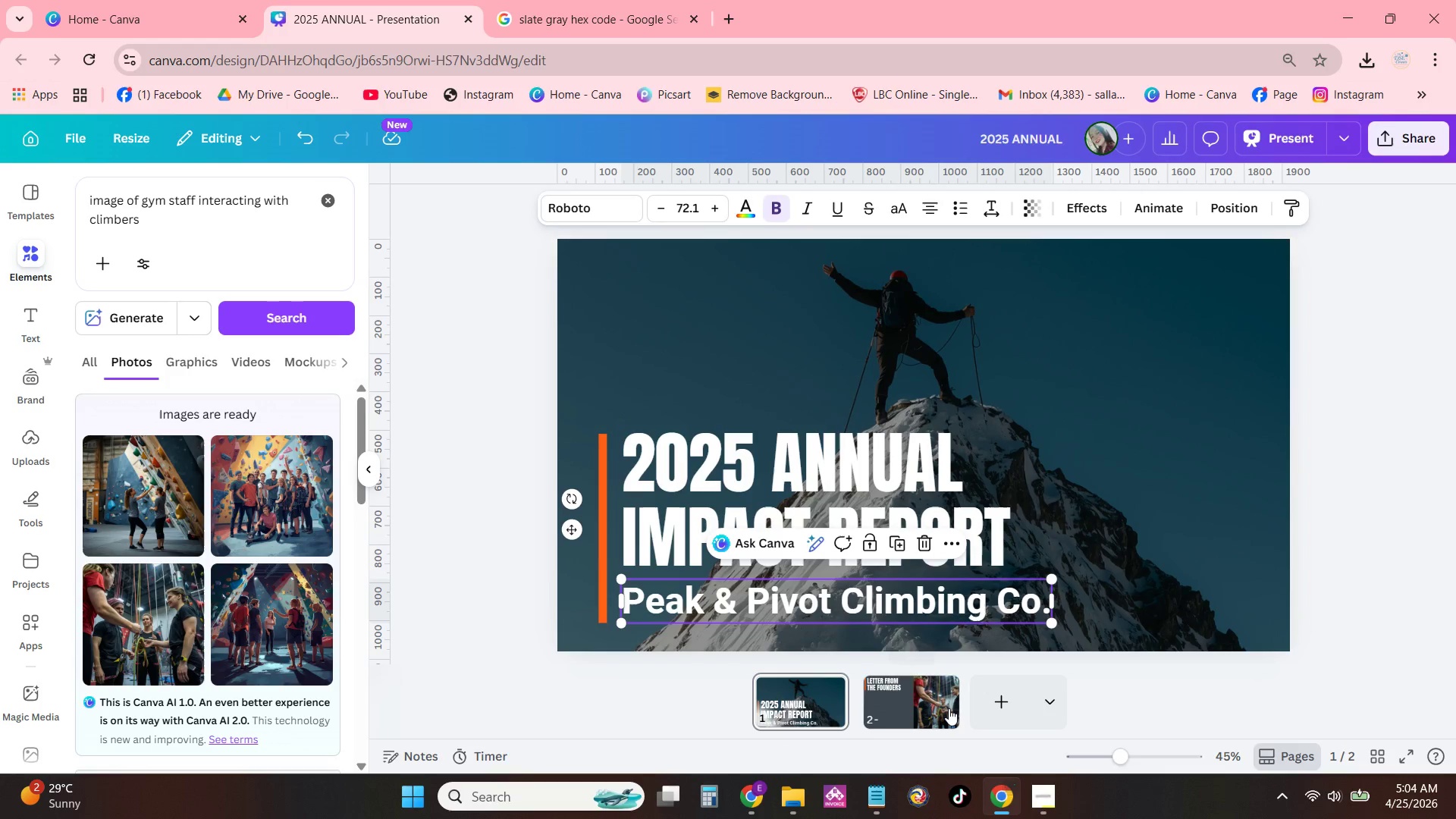 
left_click([949, 709])
 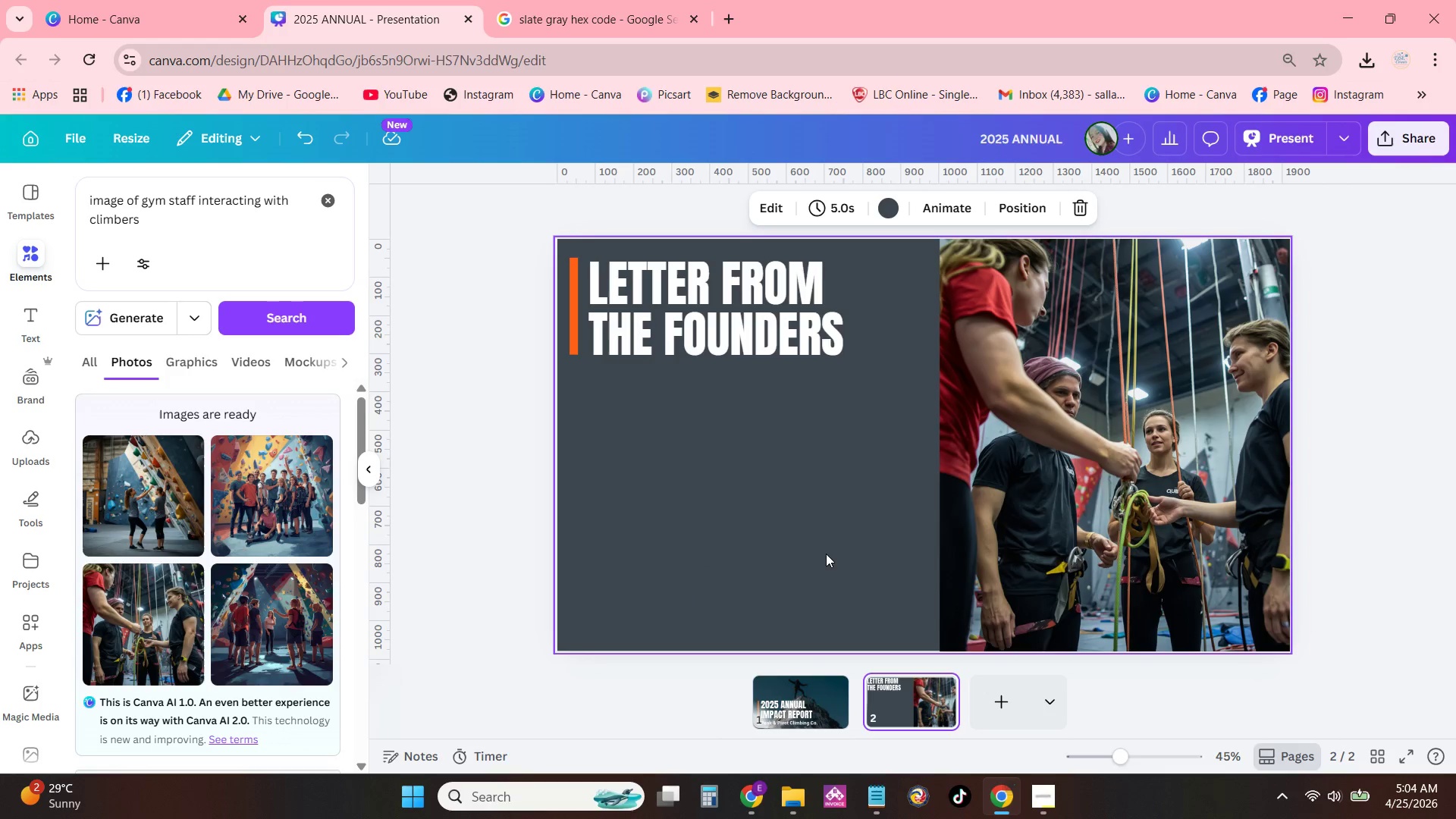 
key(Control+ControlLeft)
 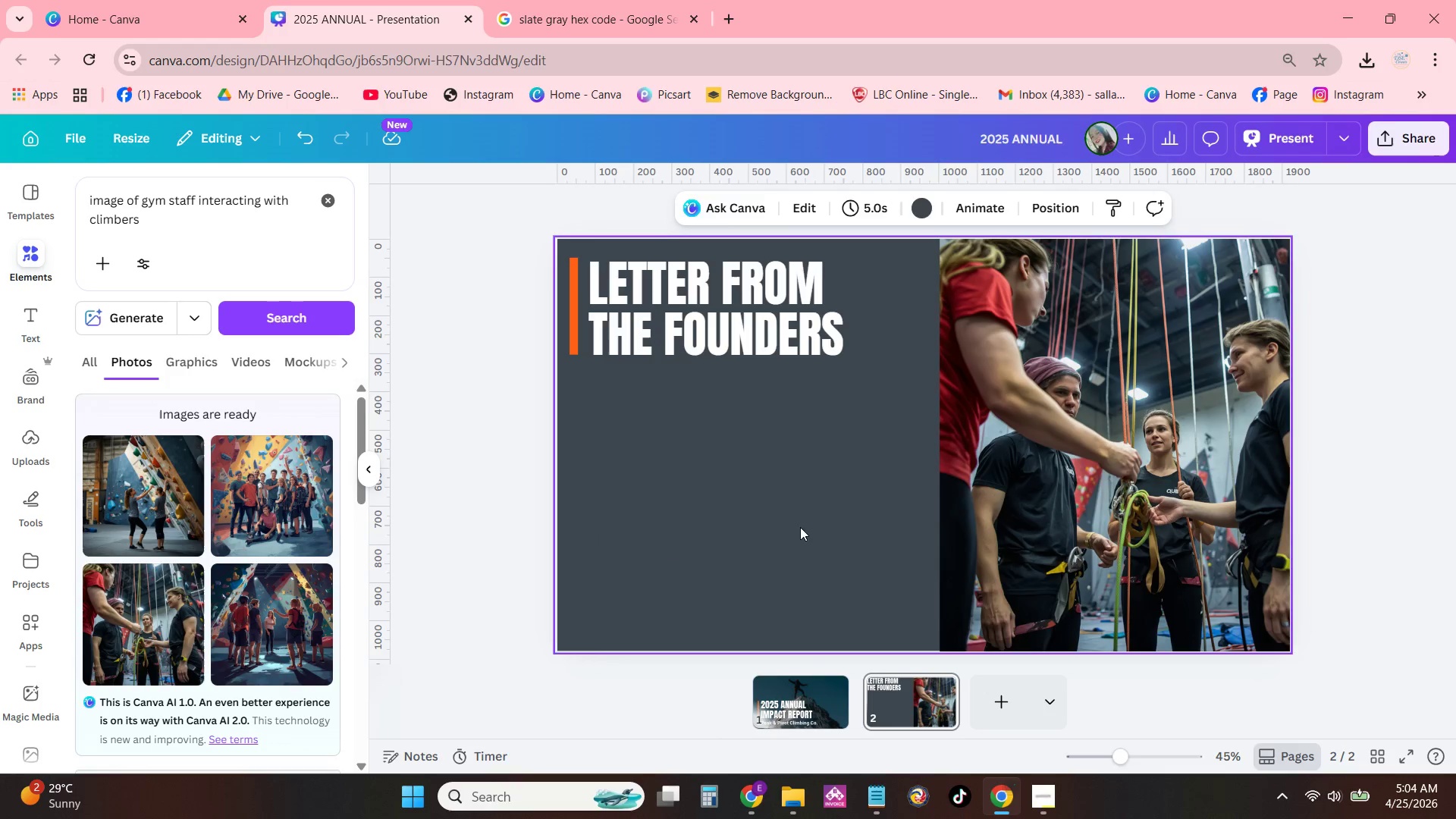 
key(Control+V)
 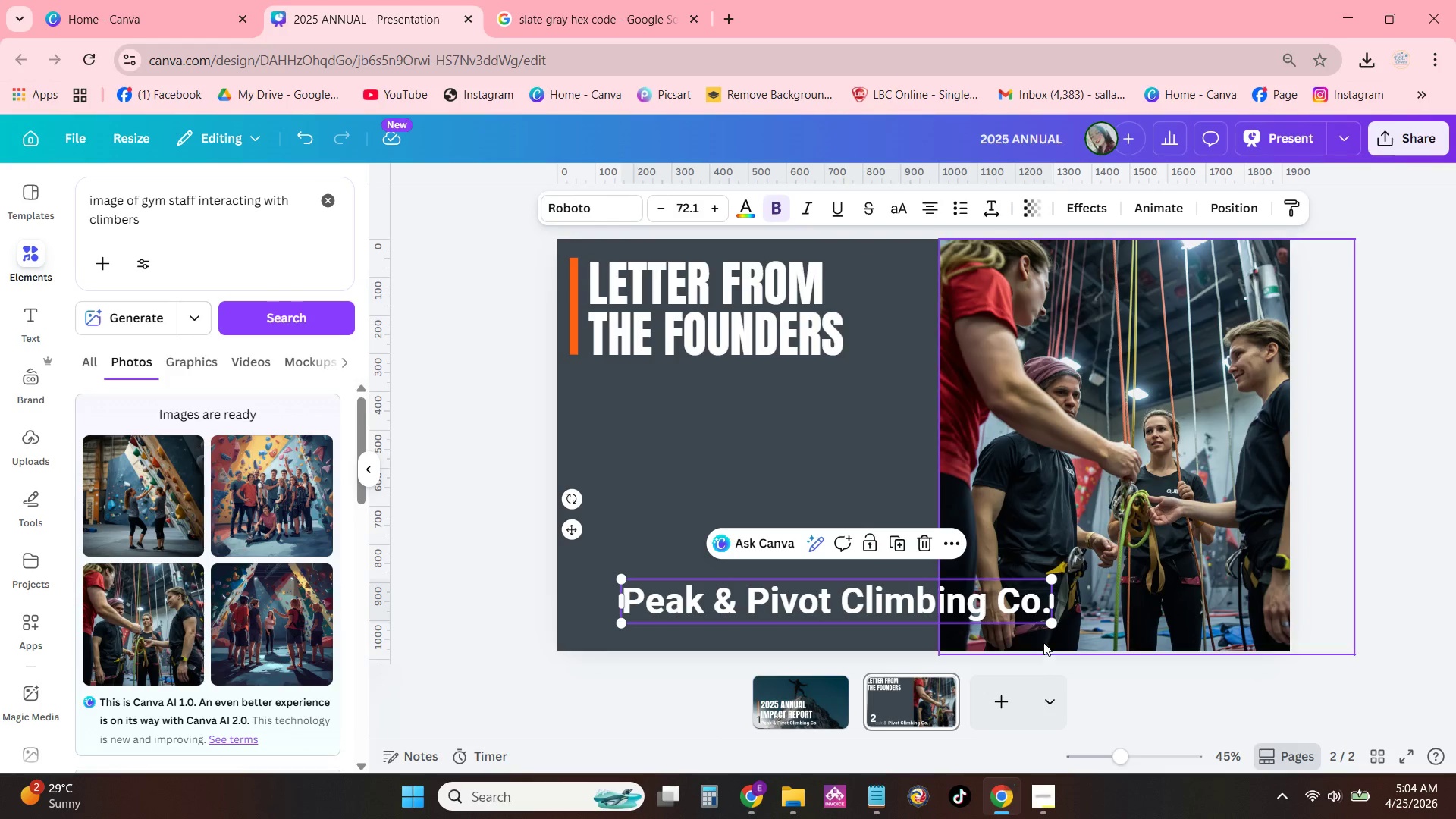 
left_click_drag(start_coordinate=[1054, 622], to_coordinate=[930, 563])
 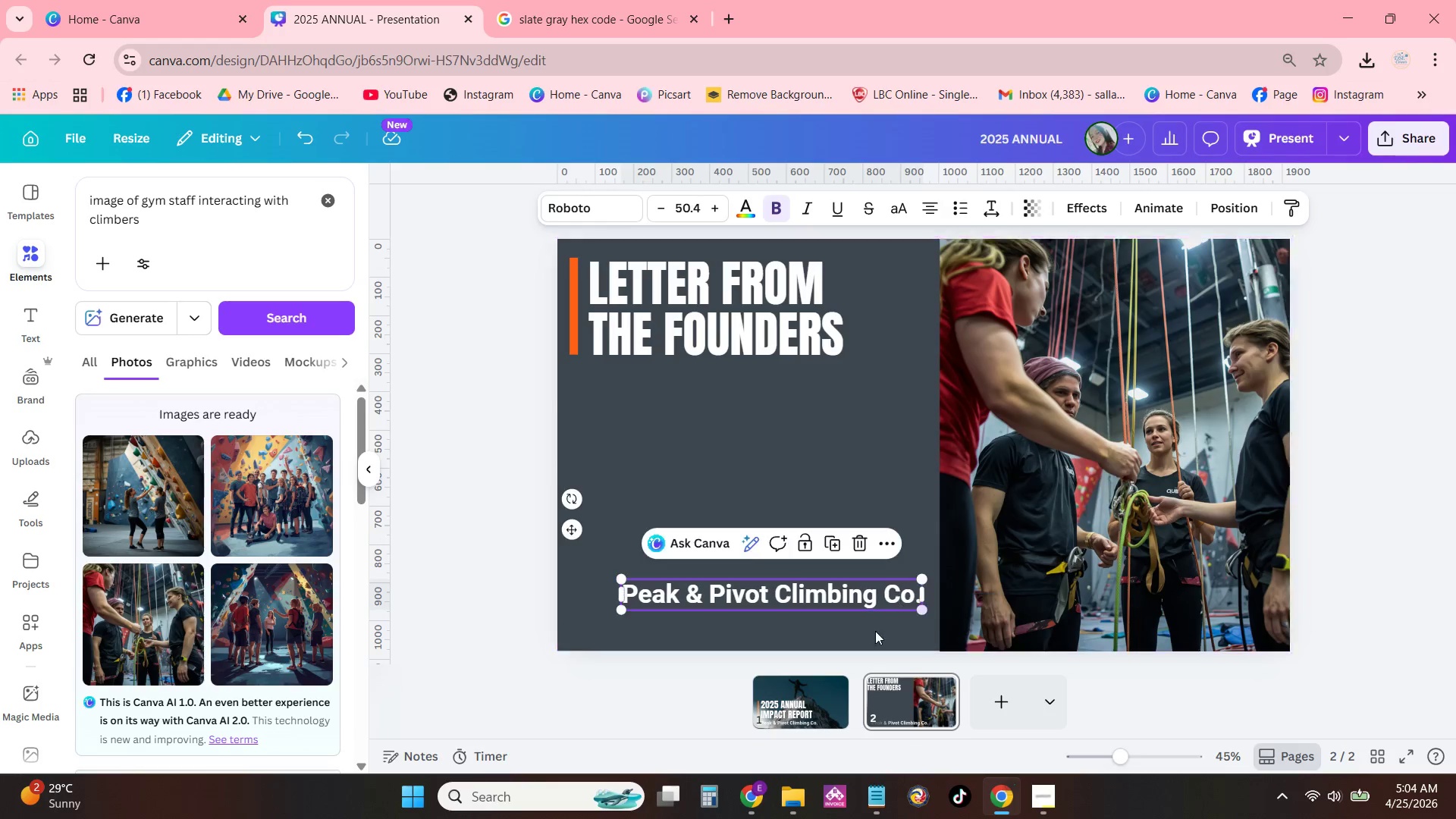 
left_click_drag(start_coordinate=[874, 634], to_coordinate=[869, 632])
 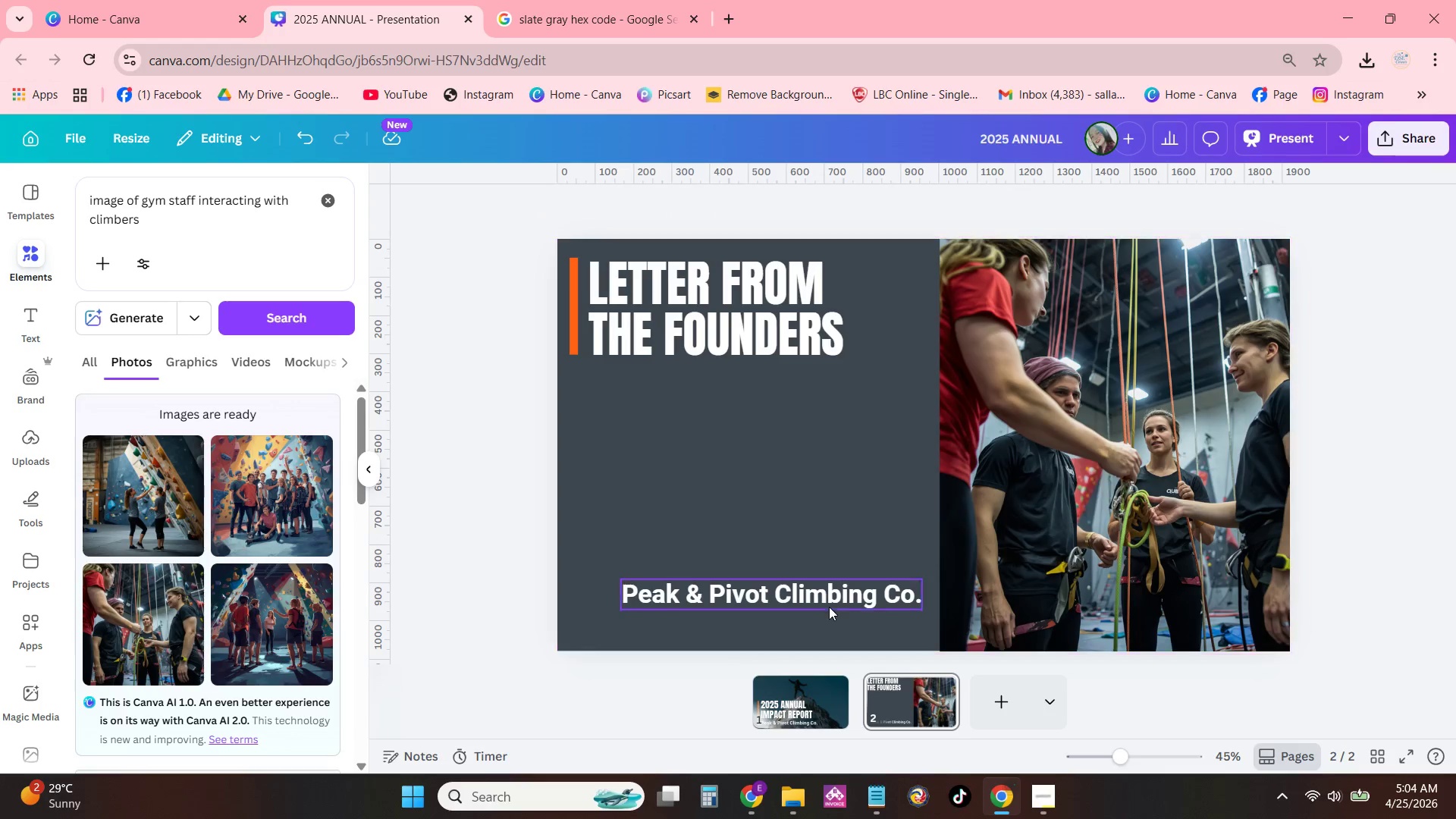 
left_click_drag(start_coordinate=[827, 605], to_coordinate=[767, 392])
 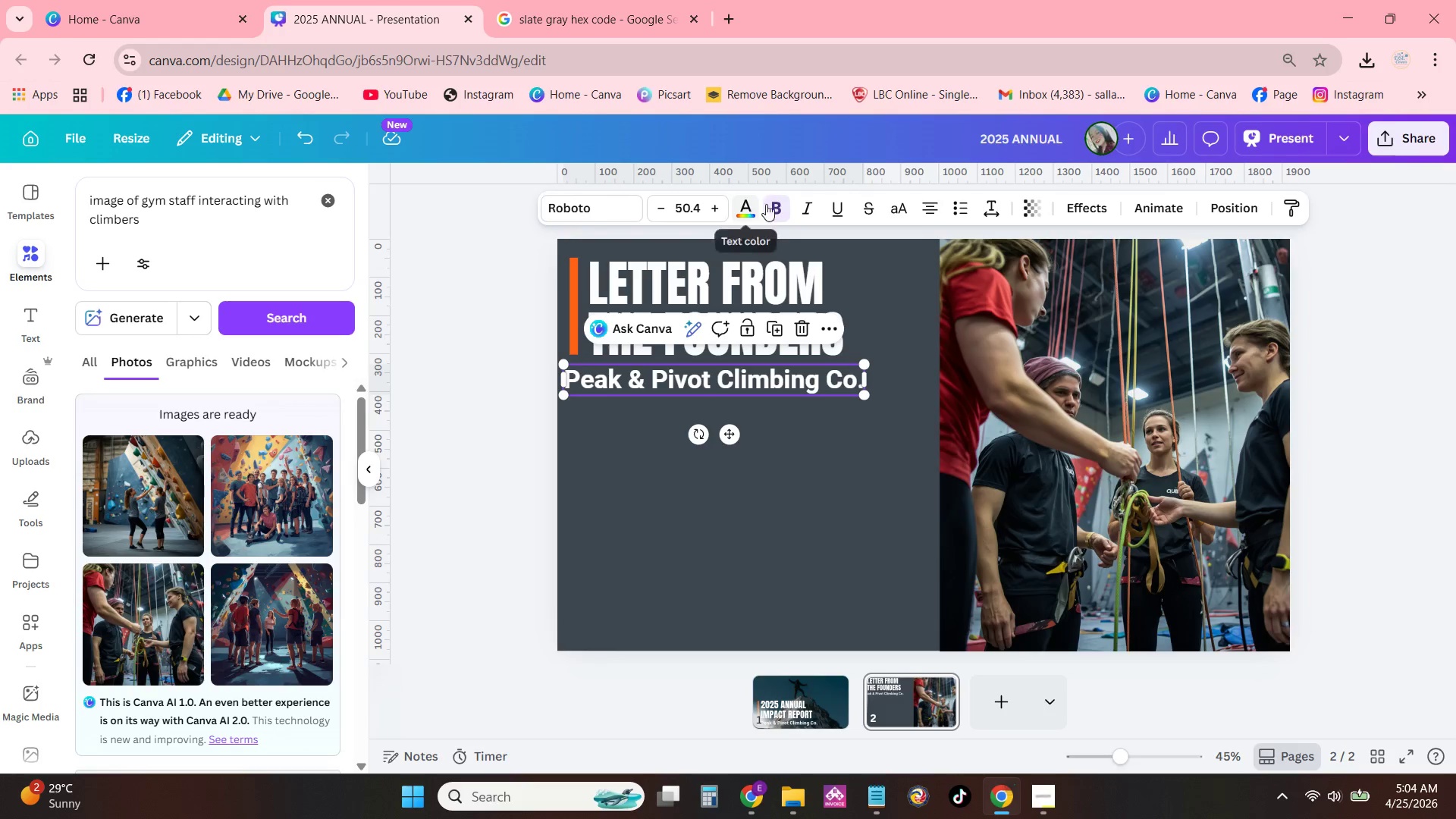 
left_click([770, 214])
 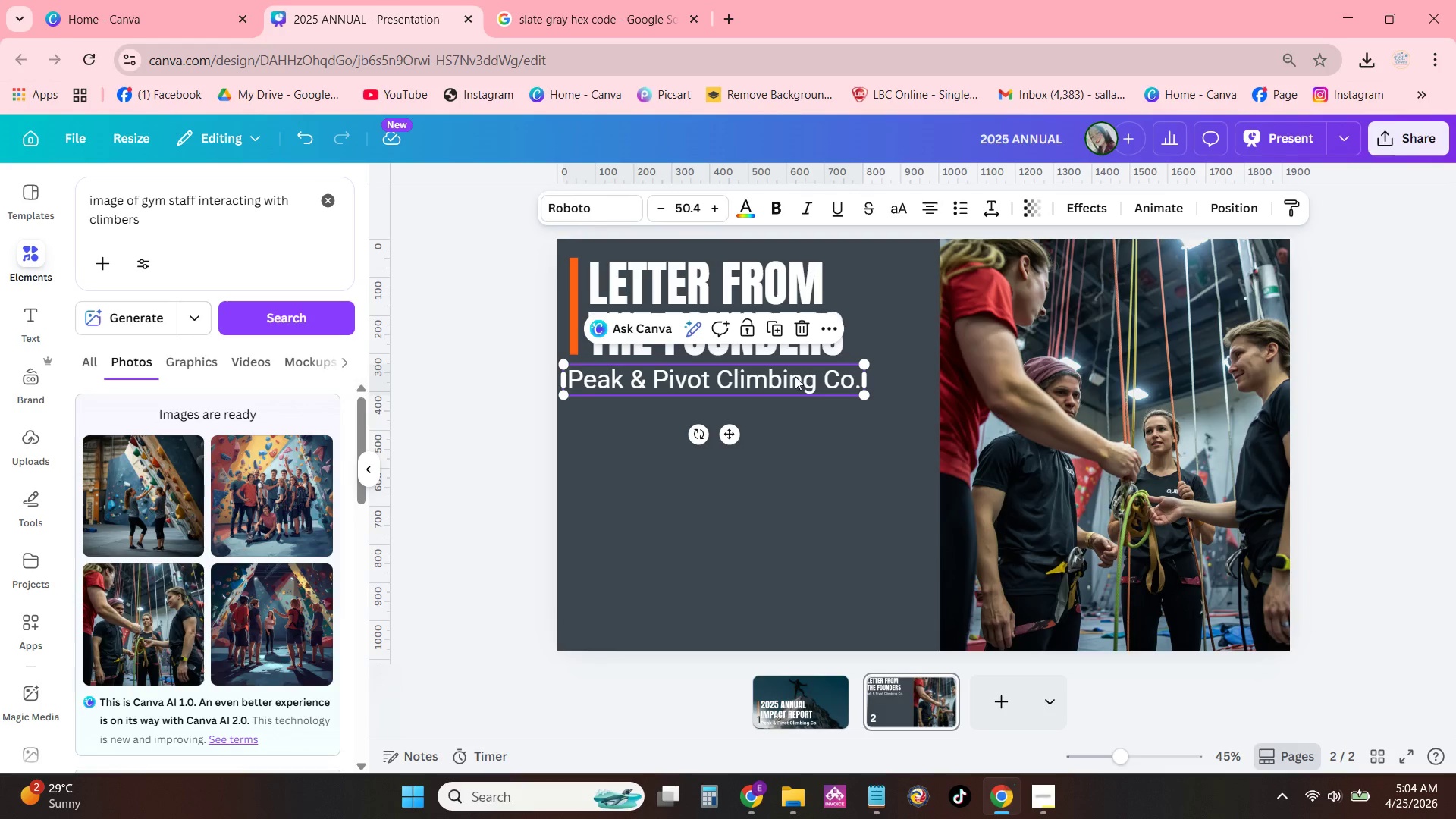 
left_click_drag(start_coordinate=[791, 384], to_coordinate=[828, 406])
 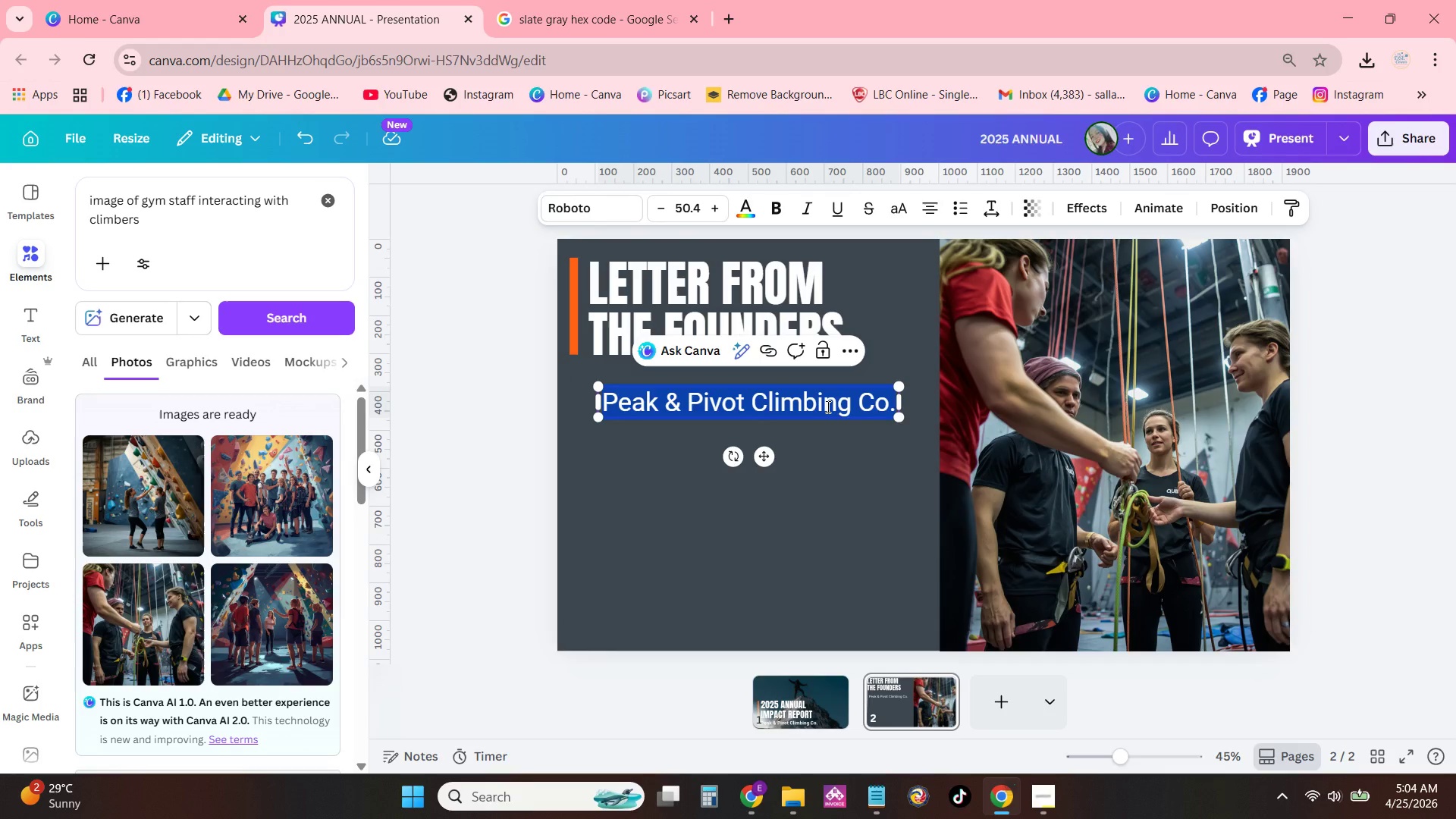 
type(Welcome,)
 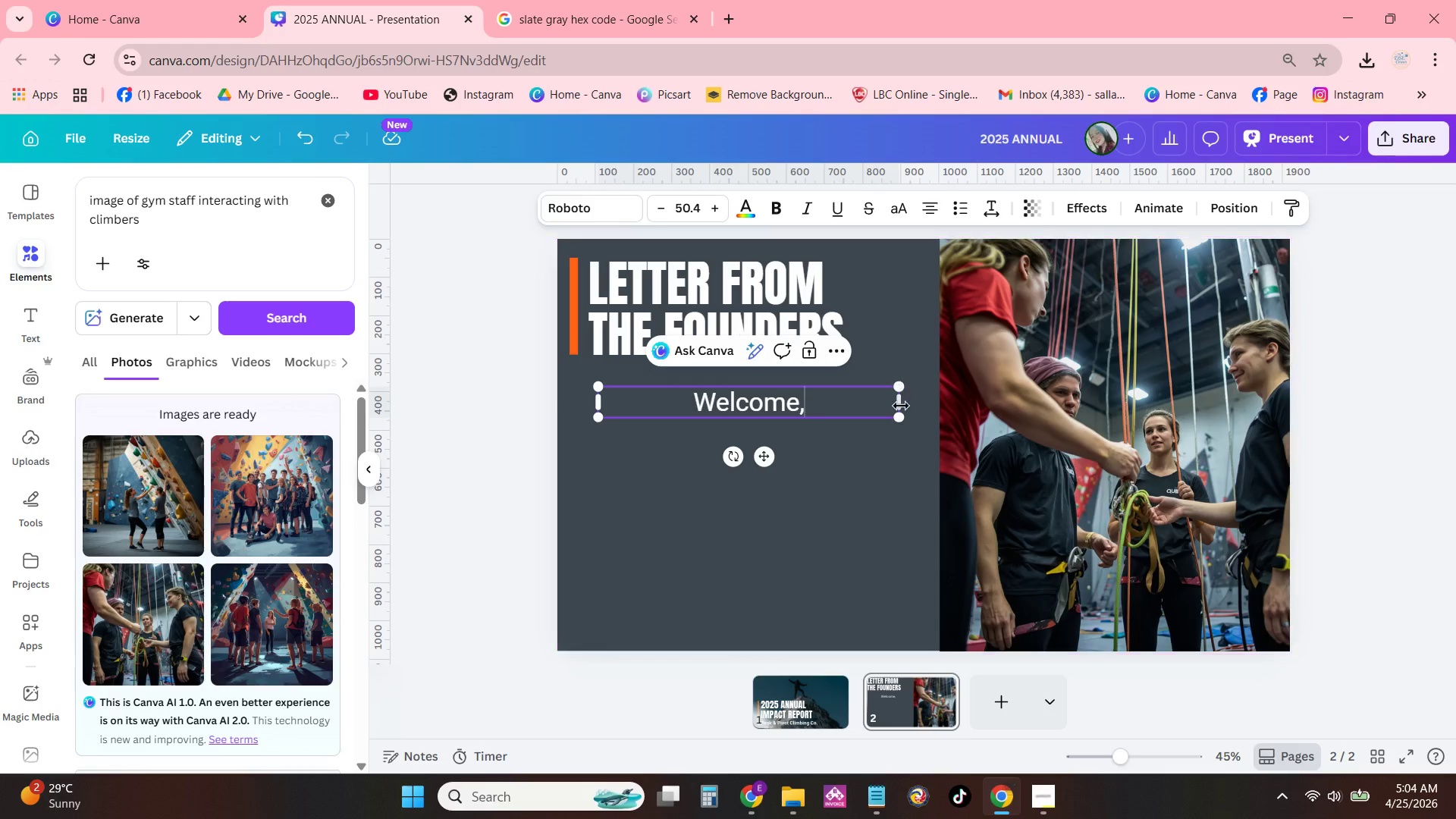 
left_click_drag(start_coordinate=[899, 424], to_coordinate=[819, 396])
 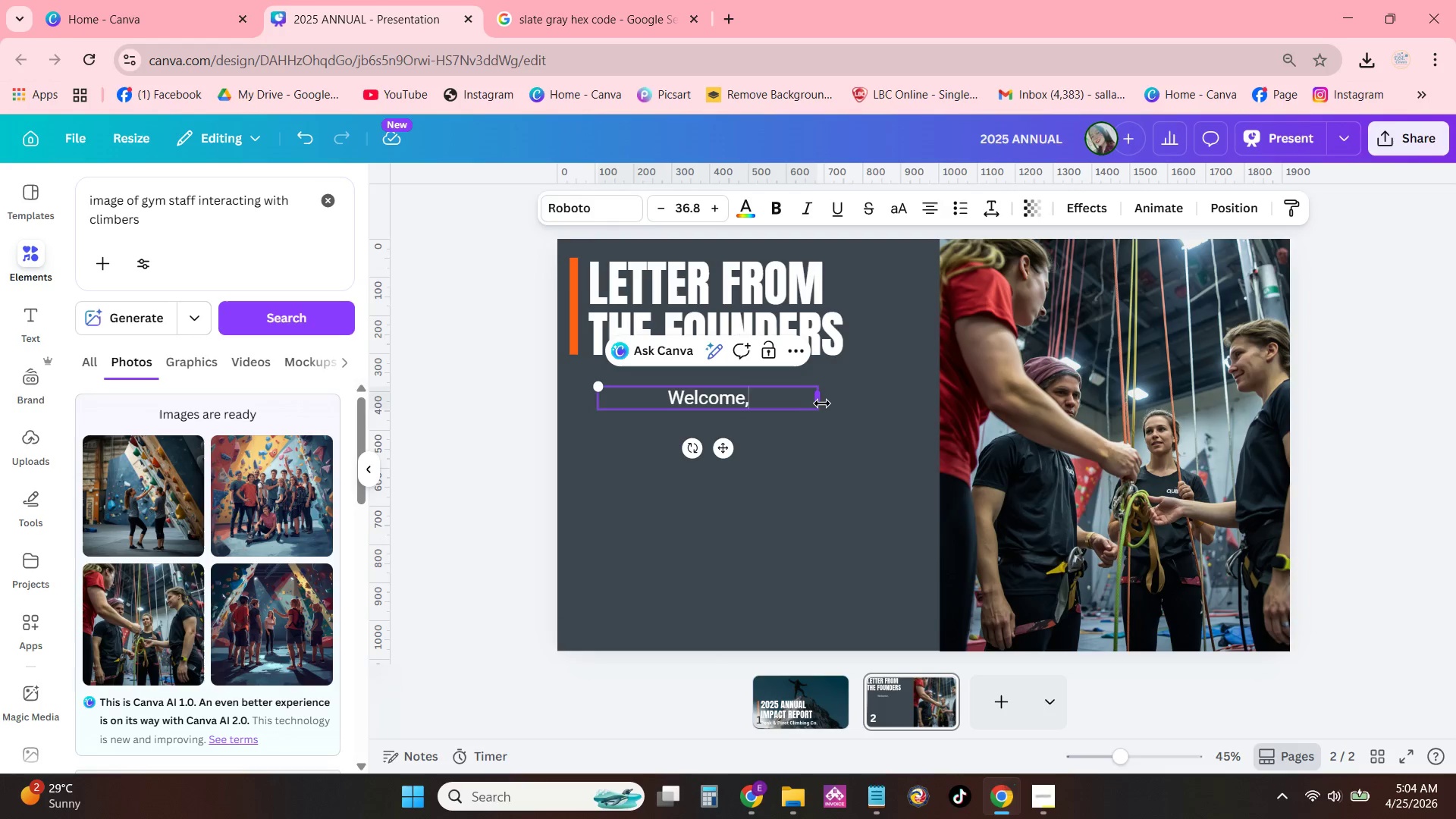 
left_click_drag(start_coordinate=[821, 403], to_coordinate=[948, 400])
 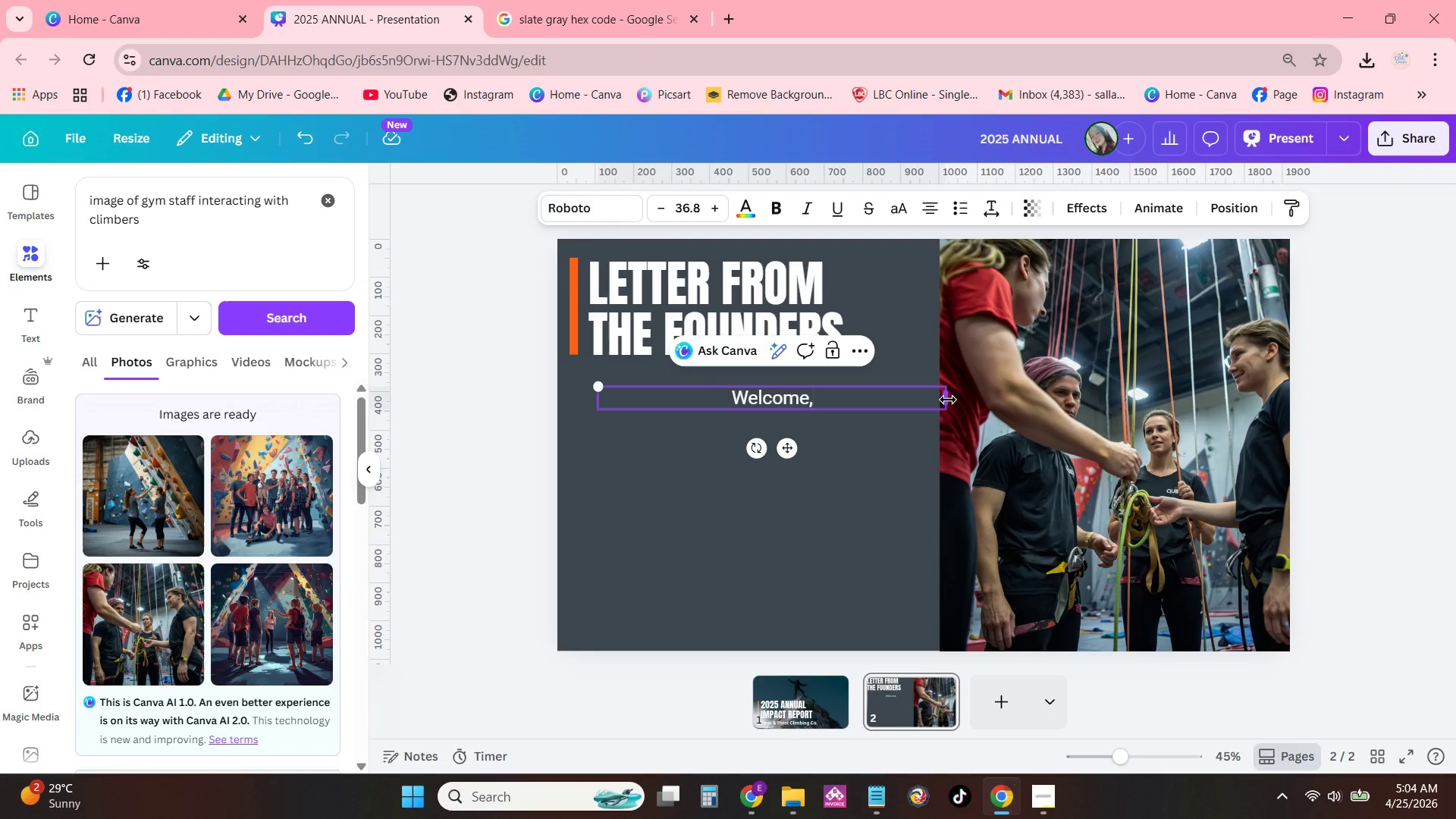 
type( community members and local invertors@)
key(Backspace)
type(! 2025 was a defining year for Peak & Pio)
key(Backspace)
type(vot. We saw incredible f)
key(Backspace)
type(growth, deepe)
key(Backspace)
type(eined our community roots, and laid the groundwork for an even stronger fuu)
key(Backspace)
type(ture. We are so grateful fr)
key(Backspace)
type(or your pss)
key(Backspace)
key(Backspace)
type(assion, your sweat, and your cn)
key(Backspace)
type(ontinues)
key(Backspace)
type(d belief in out)
key(Backspace)
type(r vision.)
 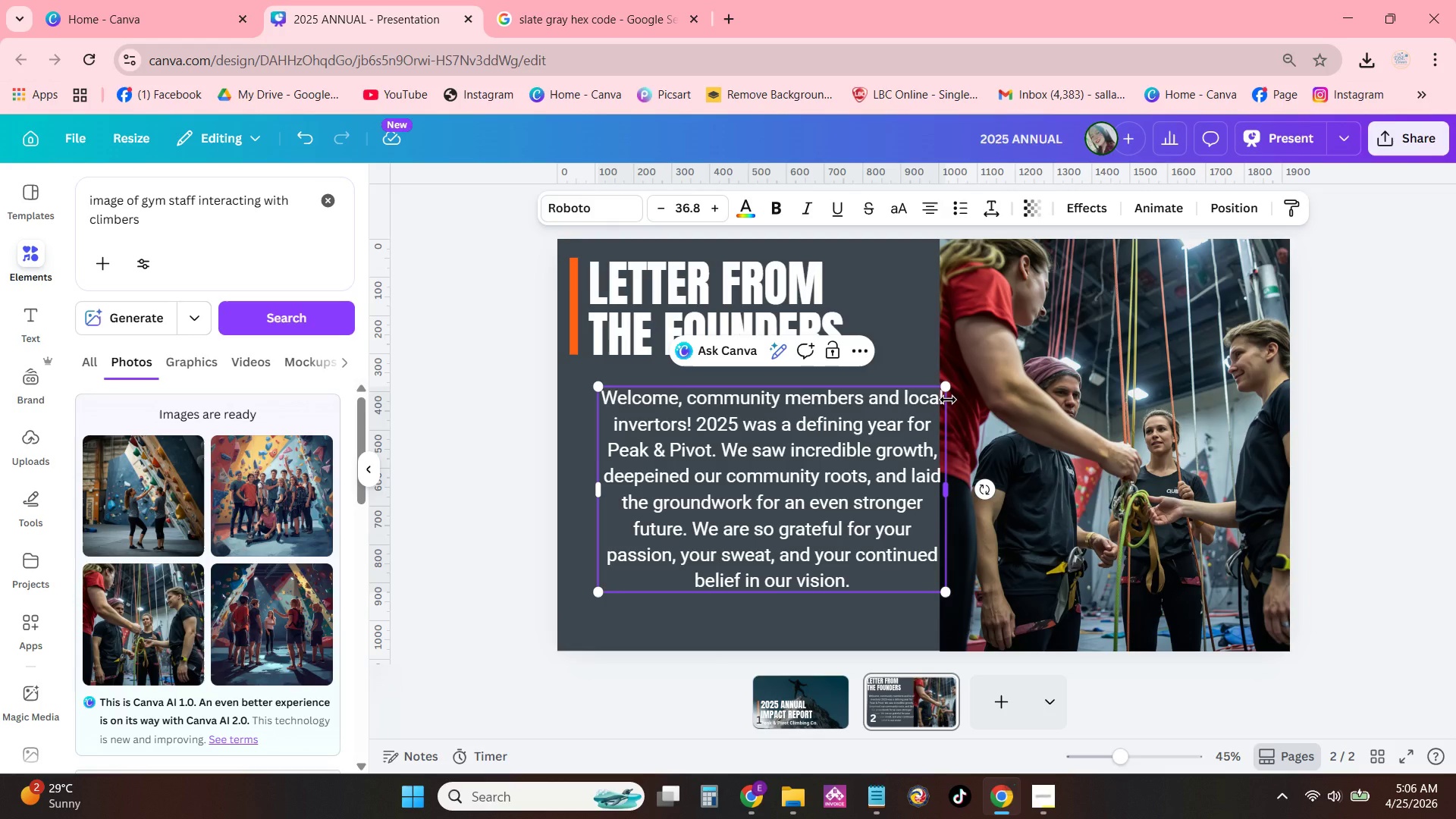 
left_click_drag(start_coordinate=[606, 398], to_coordinate=[889, 578])
 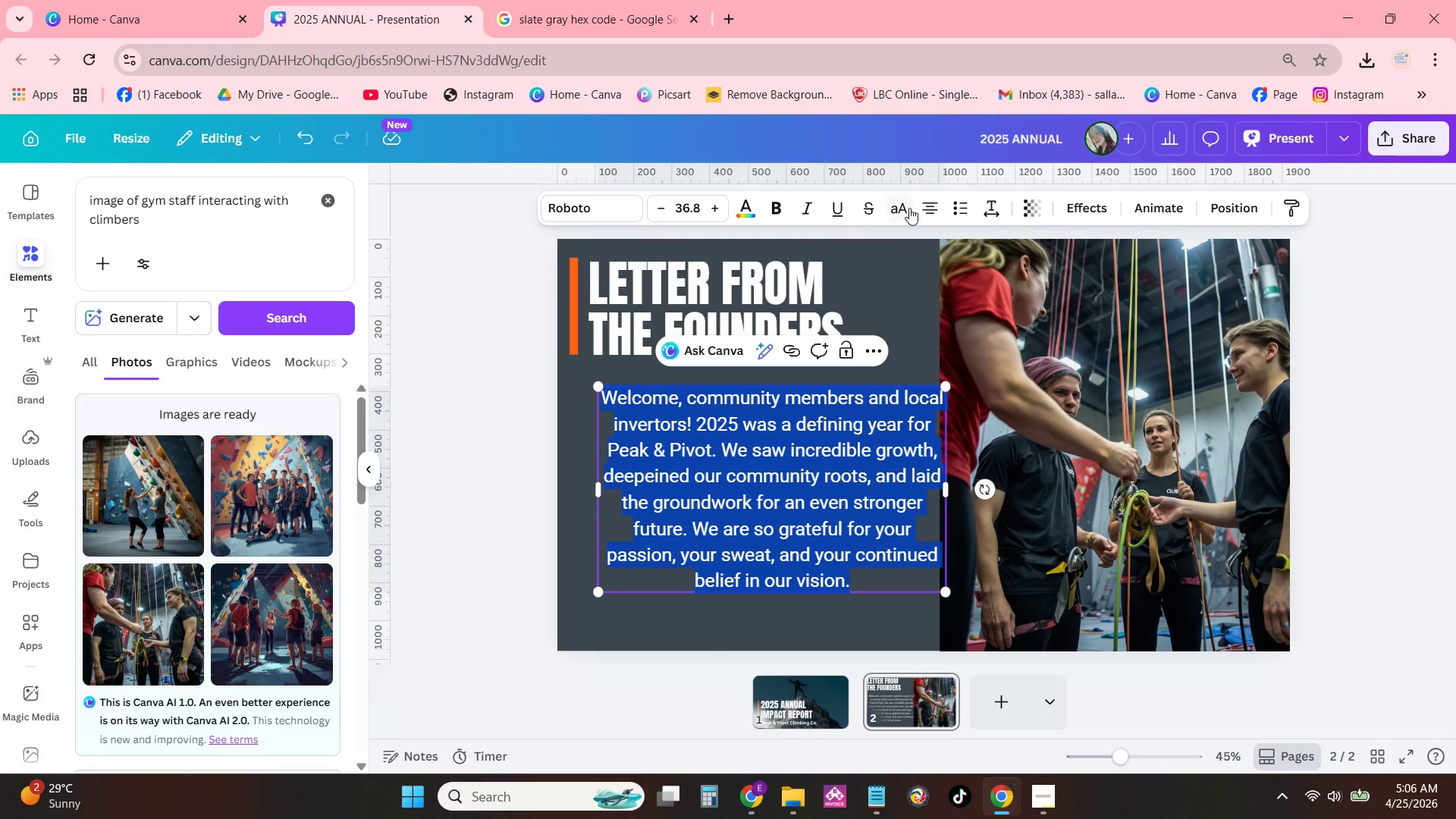 
left_click([926, 207])
 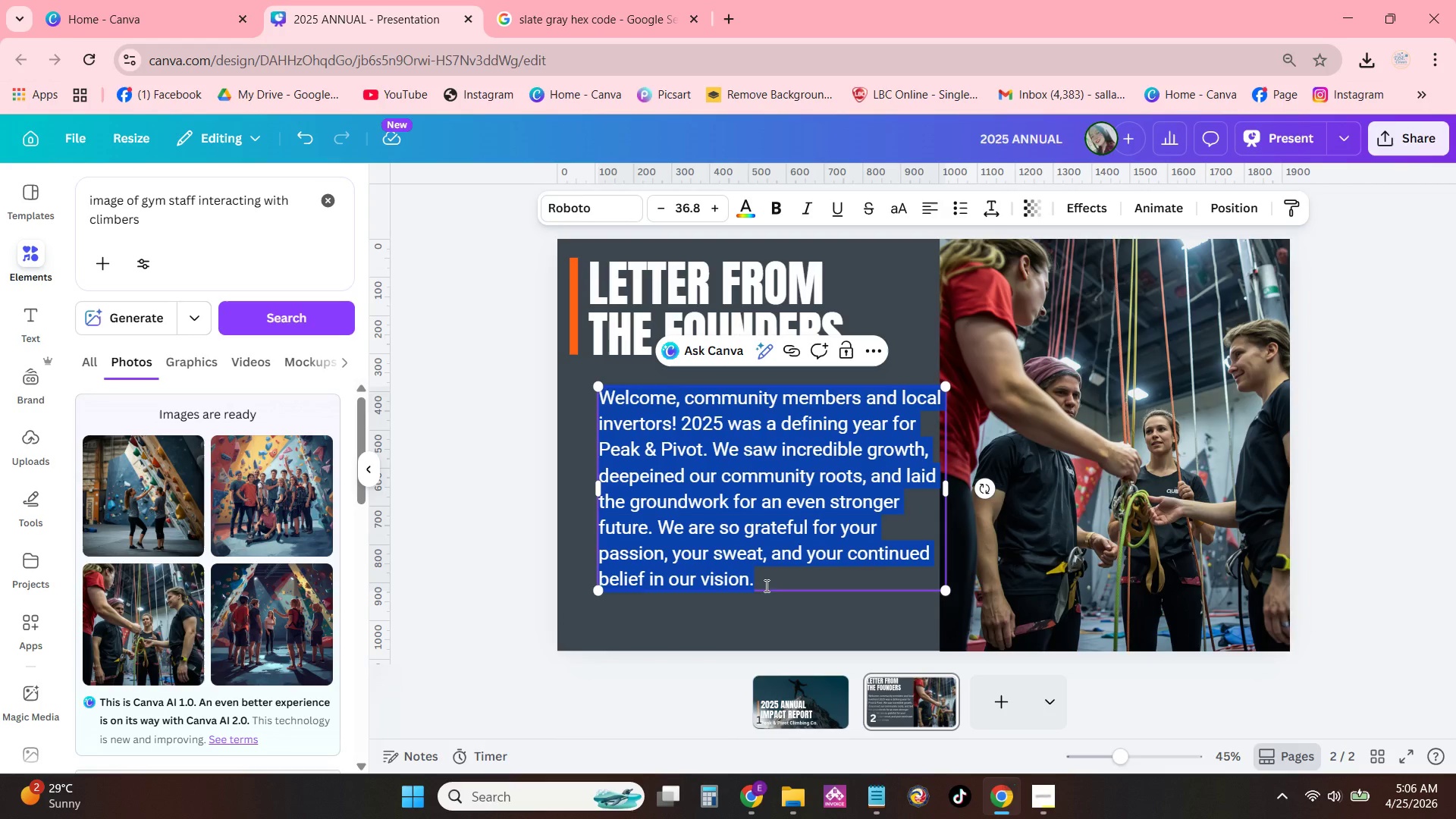 
left_click([782, 601])
 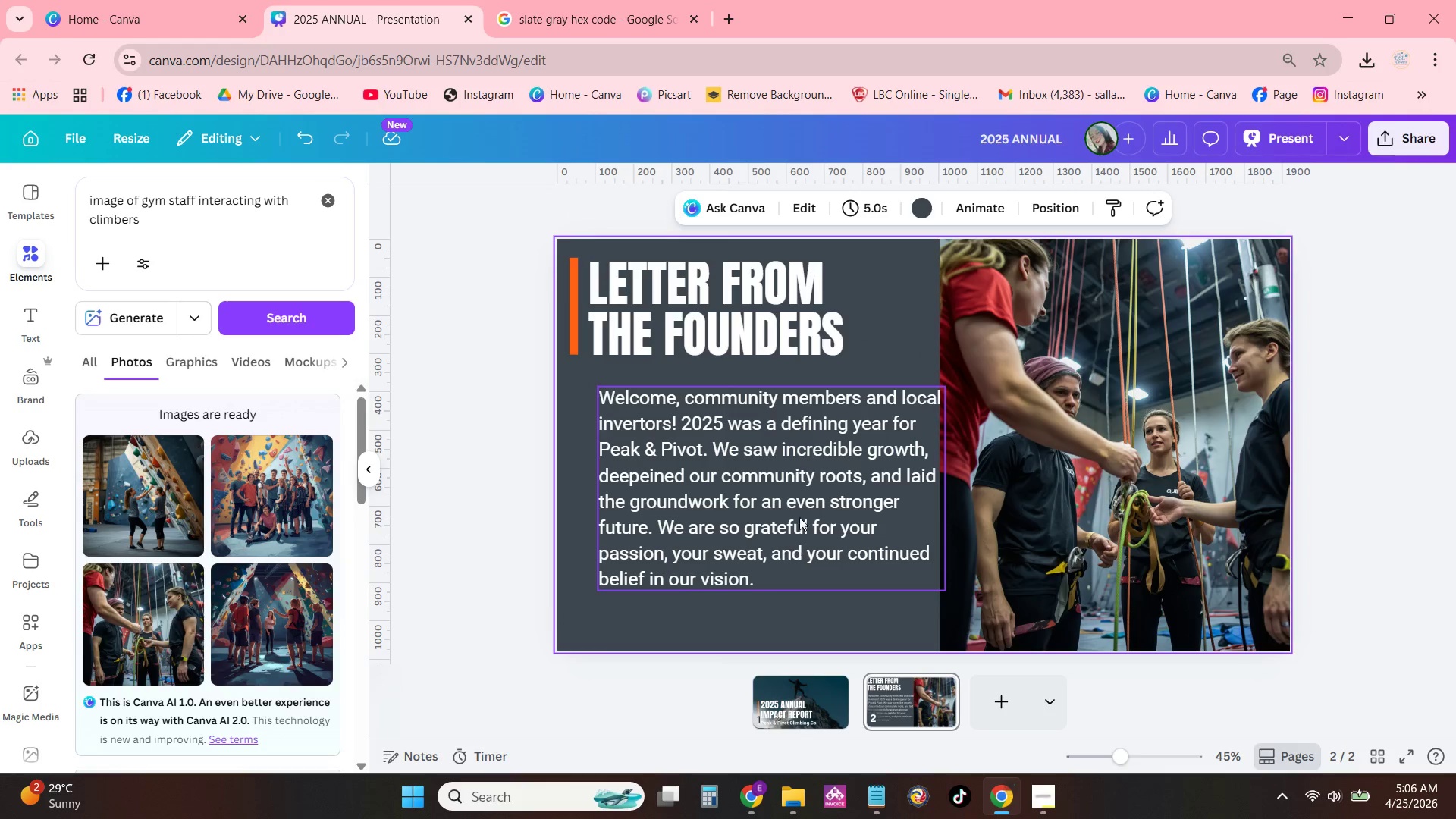 
left_click_drag(start_coordinate=[799, 517], to_coordinate=[805, 517])
 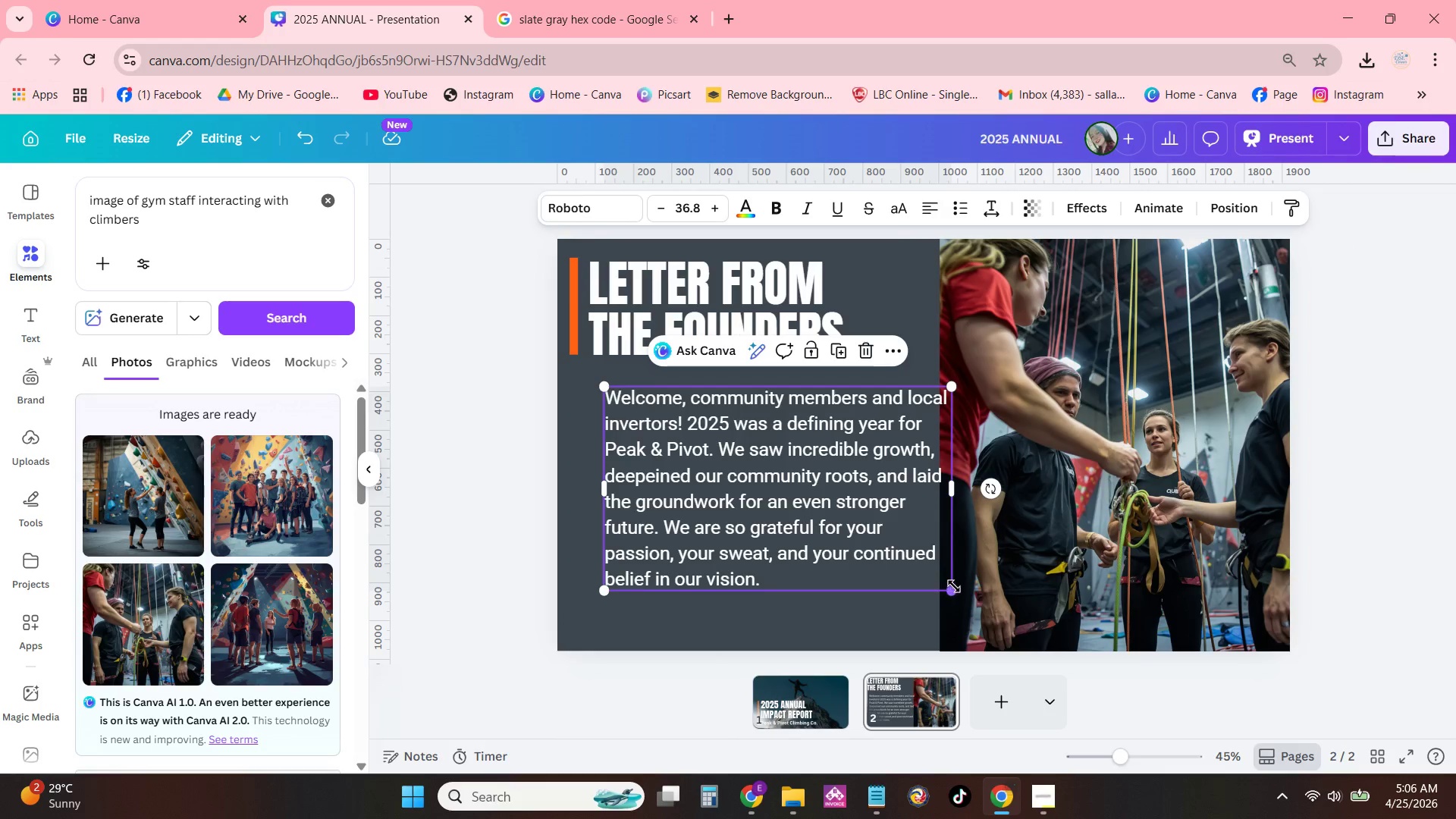 
left_click_drag(start_coordinate=[954, 588], to_coordinate=[871, 541])
 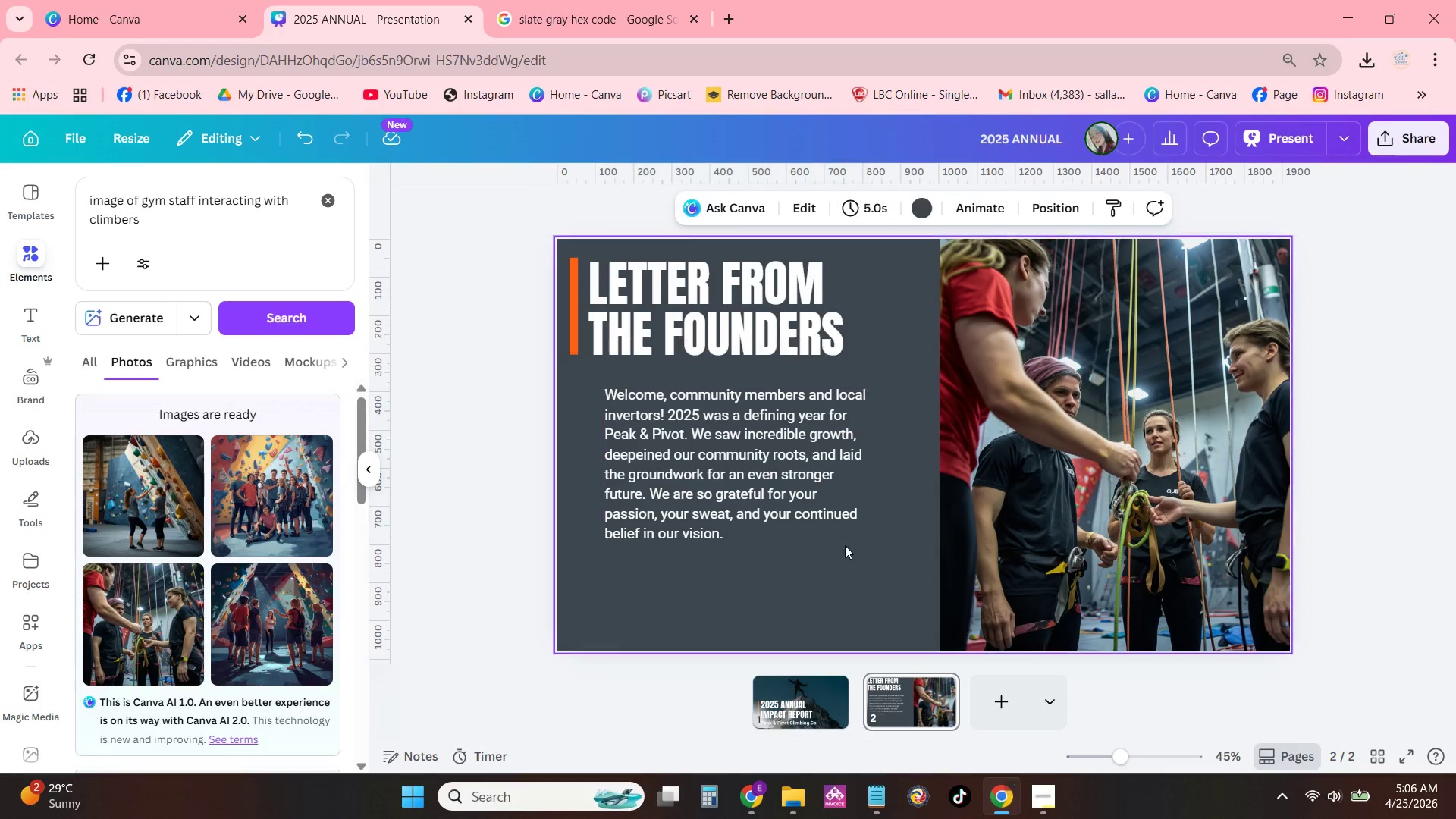 
left_click_drag(start_coordinate=[798, 494], to_coordinate=[774, 477])
 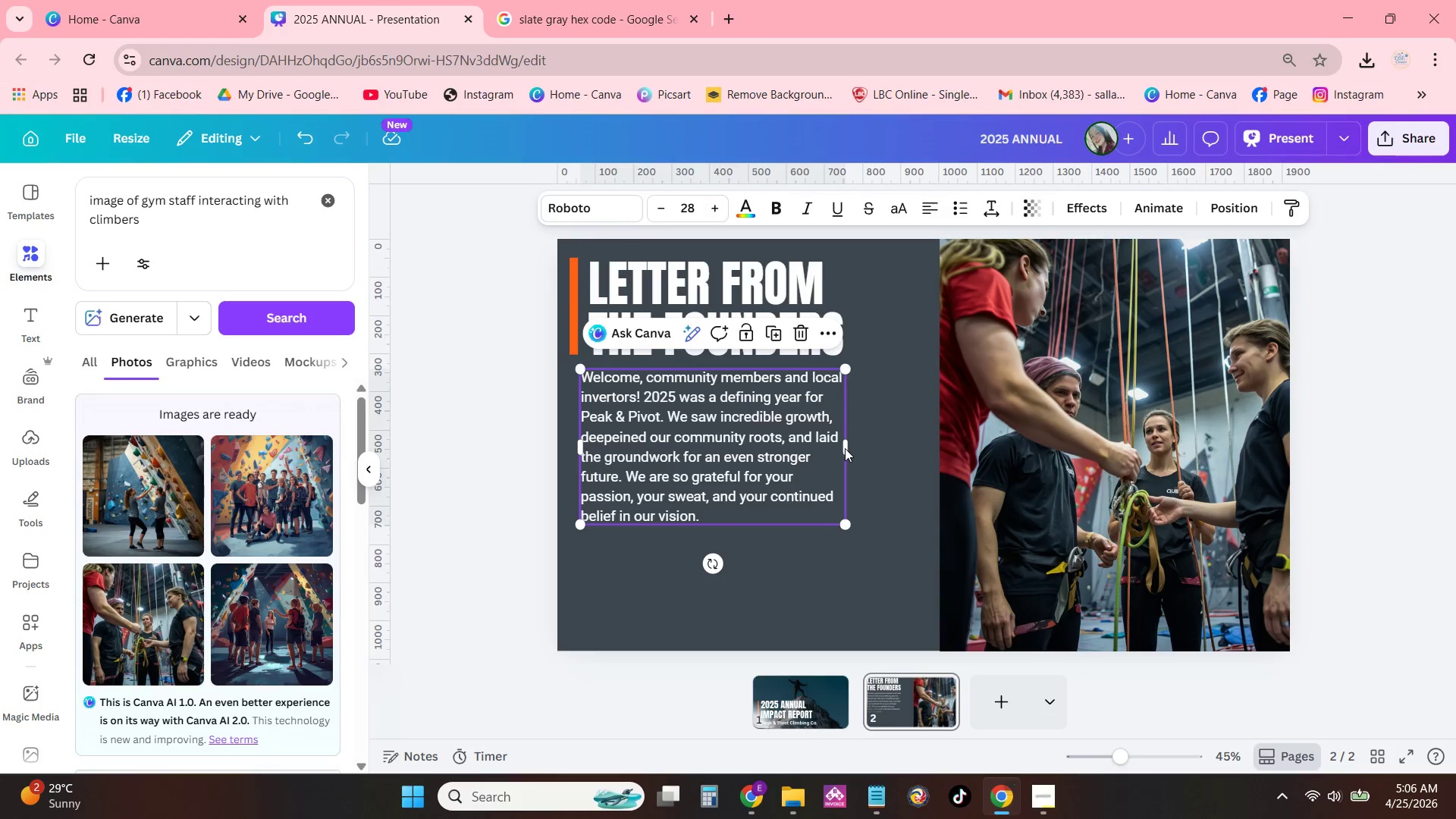 
left_click_drag(start_coordinate=[847, 447], to_coordinate=[919, 456])
 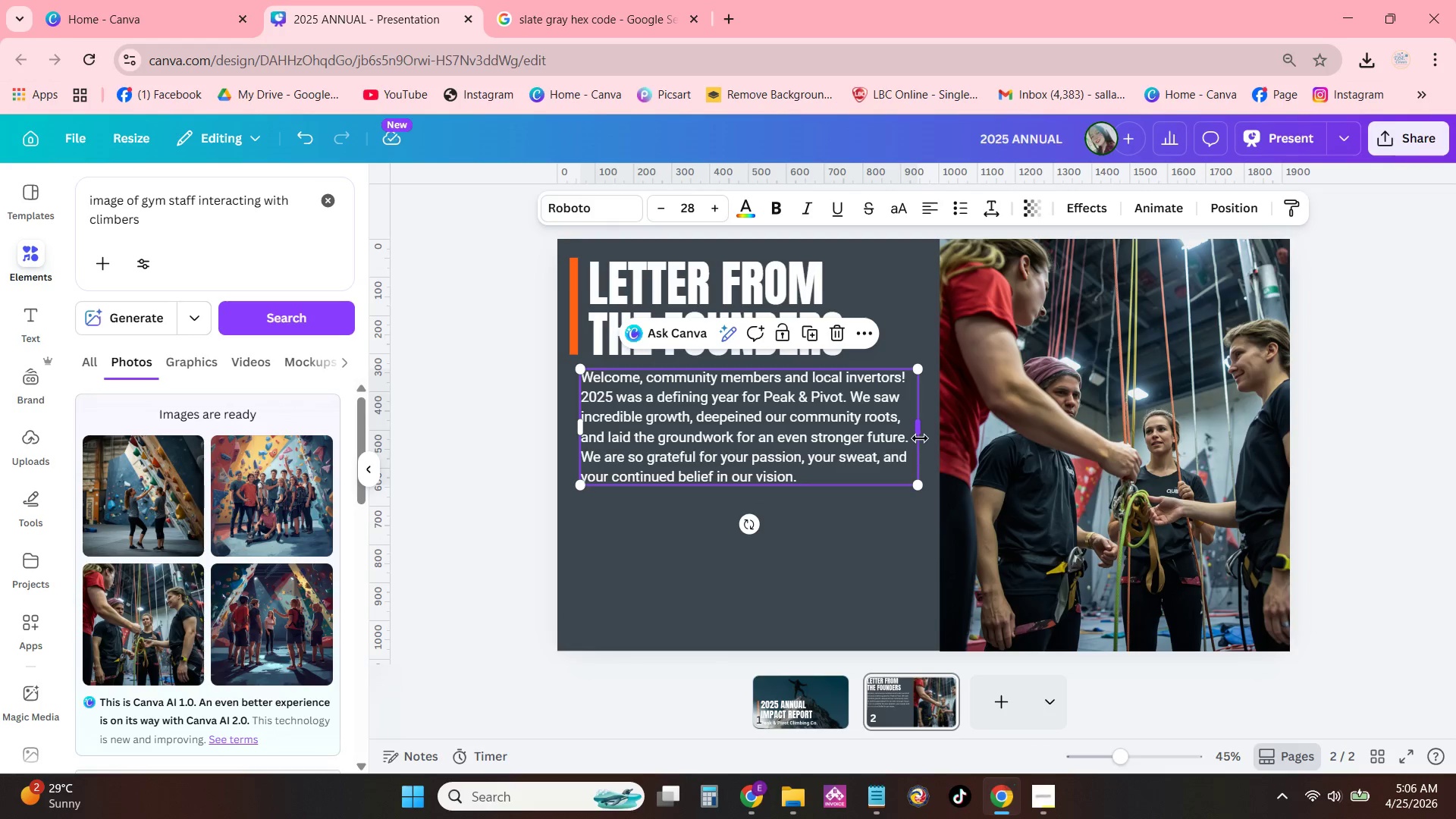 
left_click_drag(start_coordinate=[921, 438], to_coordinate=[933, 446])
 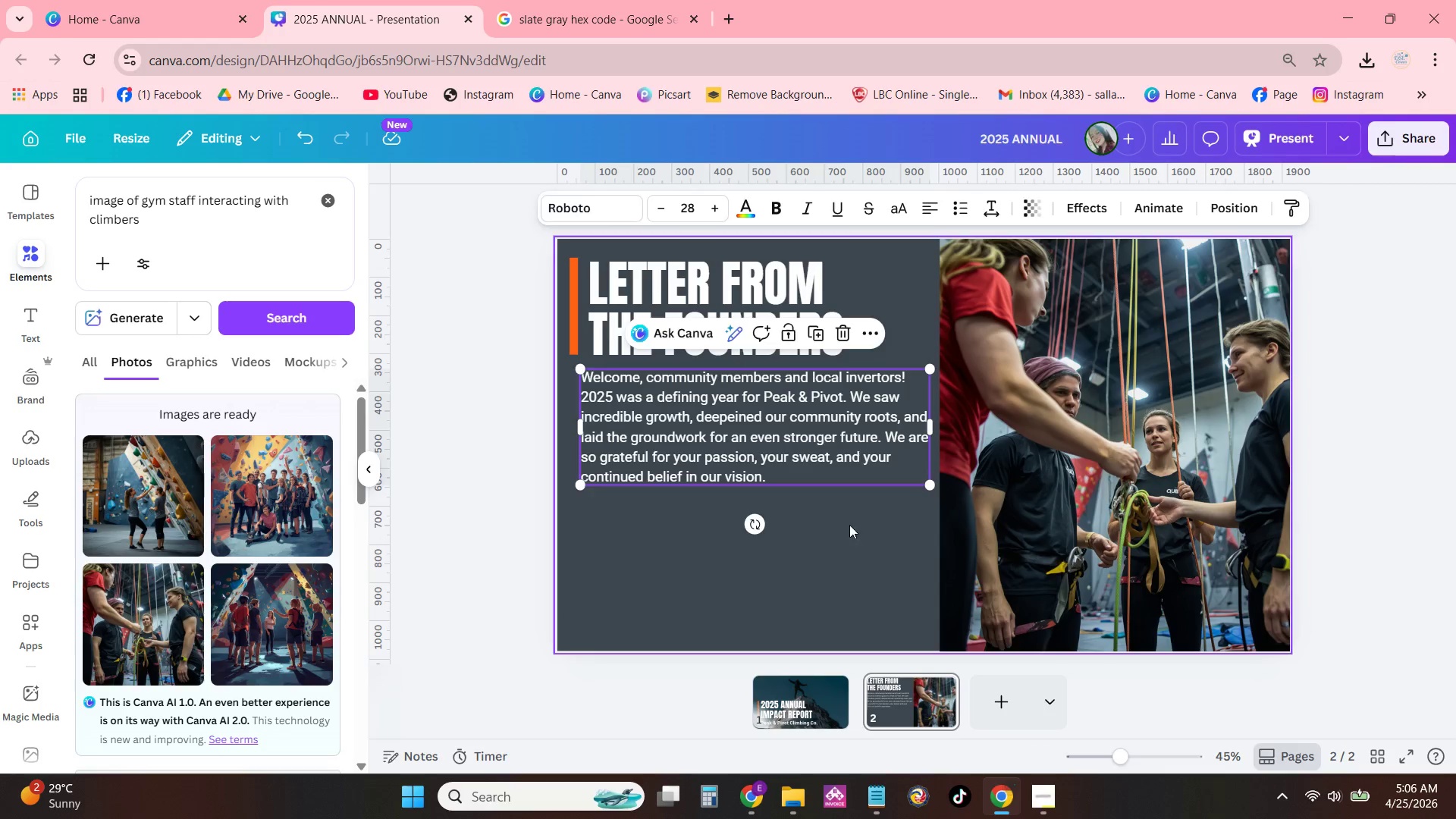 
left_click_drag(start_coordinate=[830, 457], to_coordinate=[825, 462])
 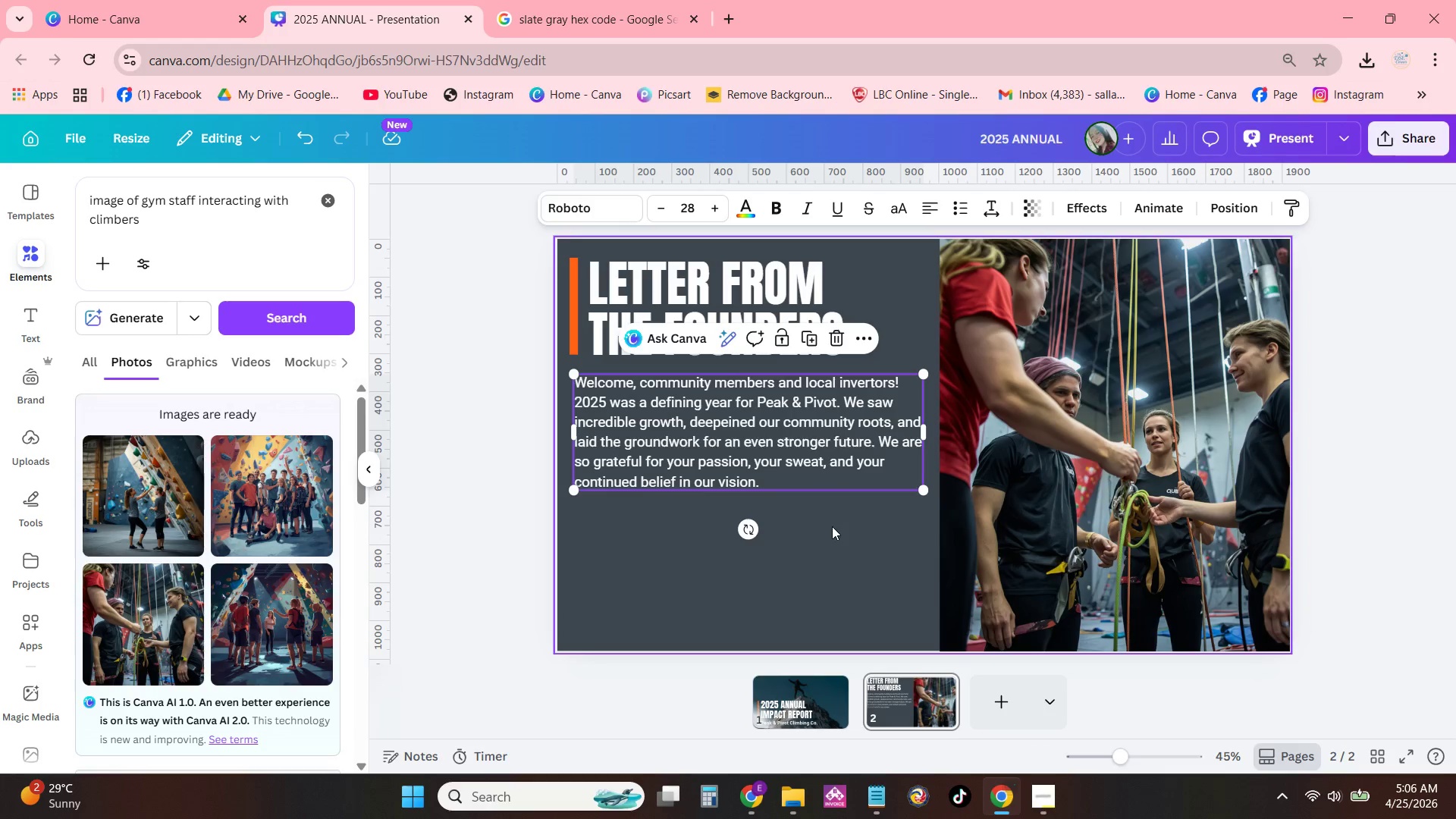 
left_click([833, 531])
 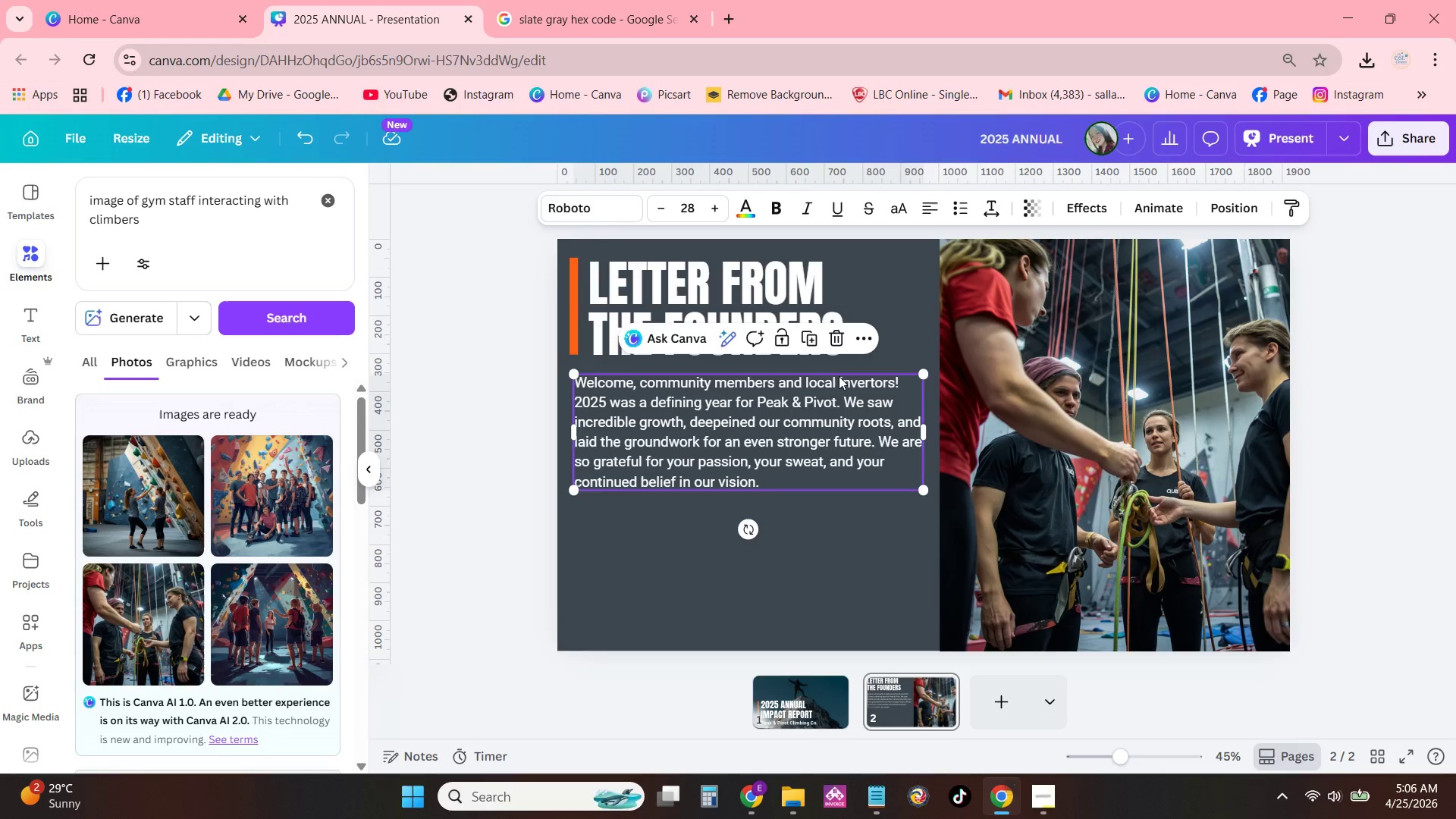 
left_click([809, 343])
 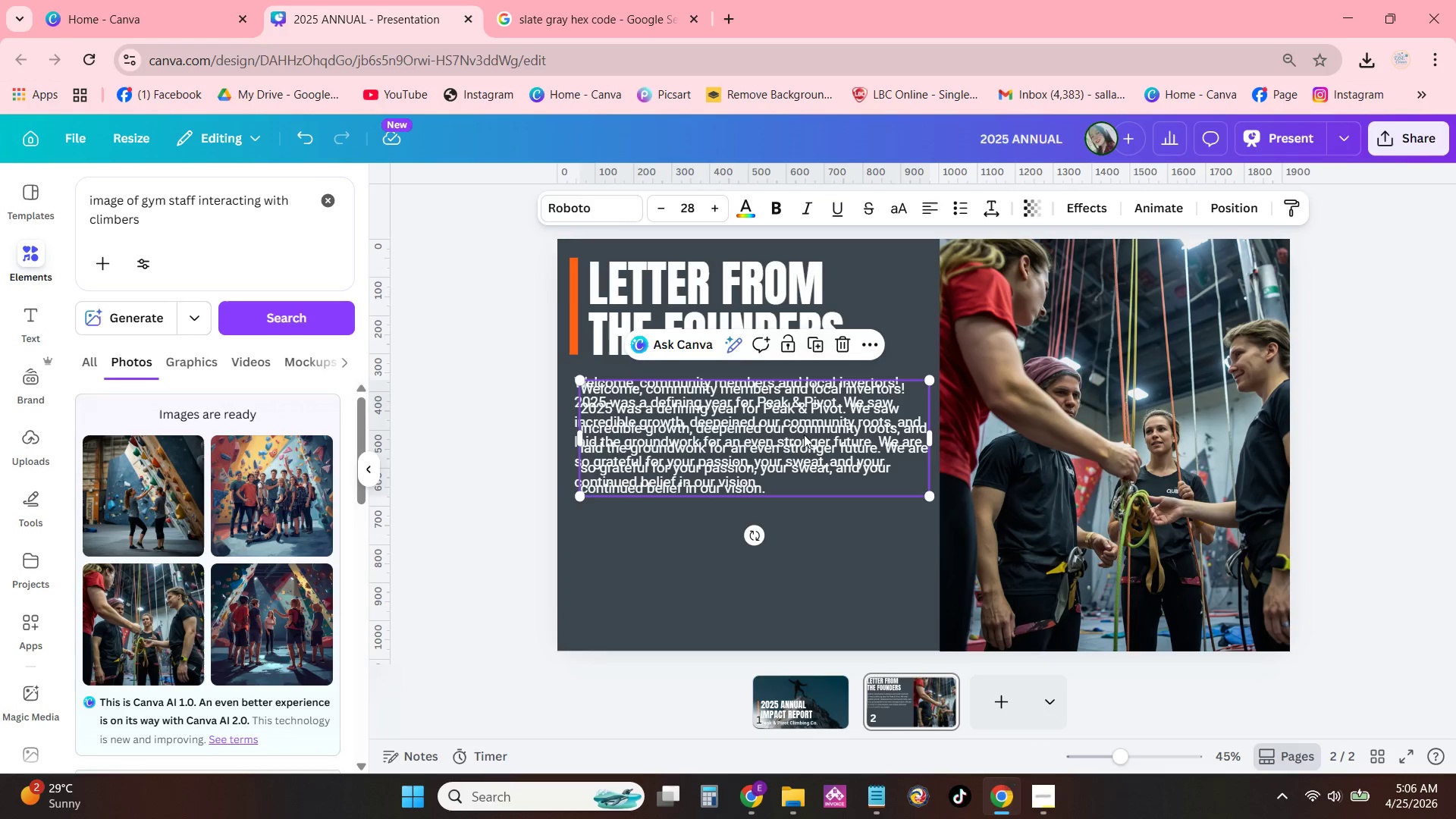 
left_click_drag(start_coordinate=[804, 440], to_coordinate=[798, 559])
 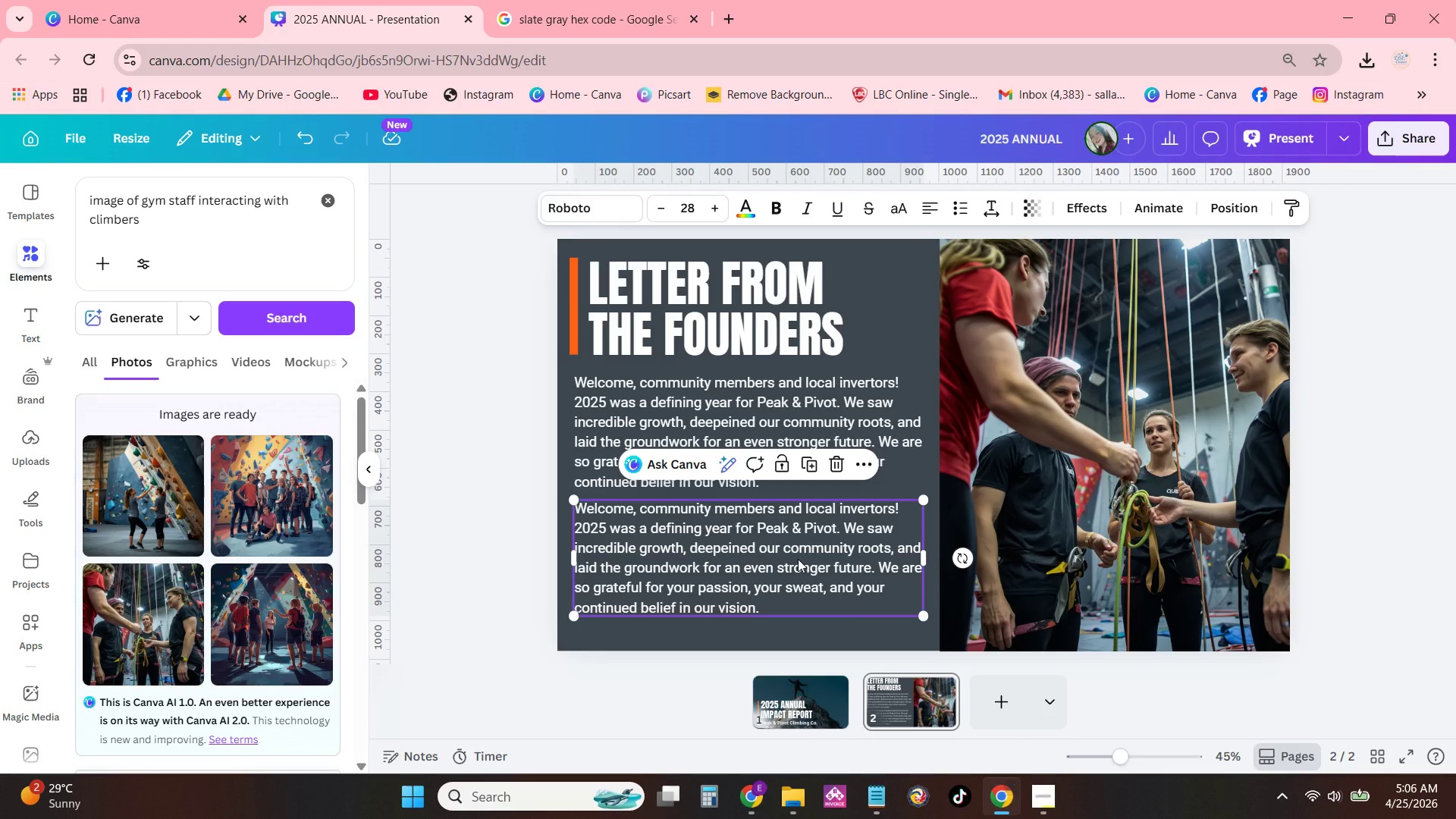 
left_click([798, 559])
 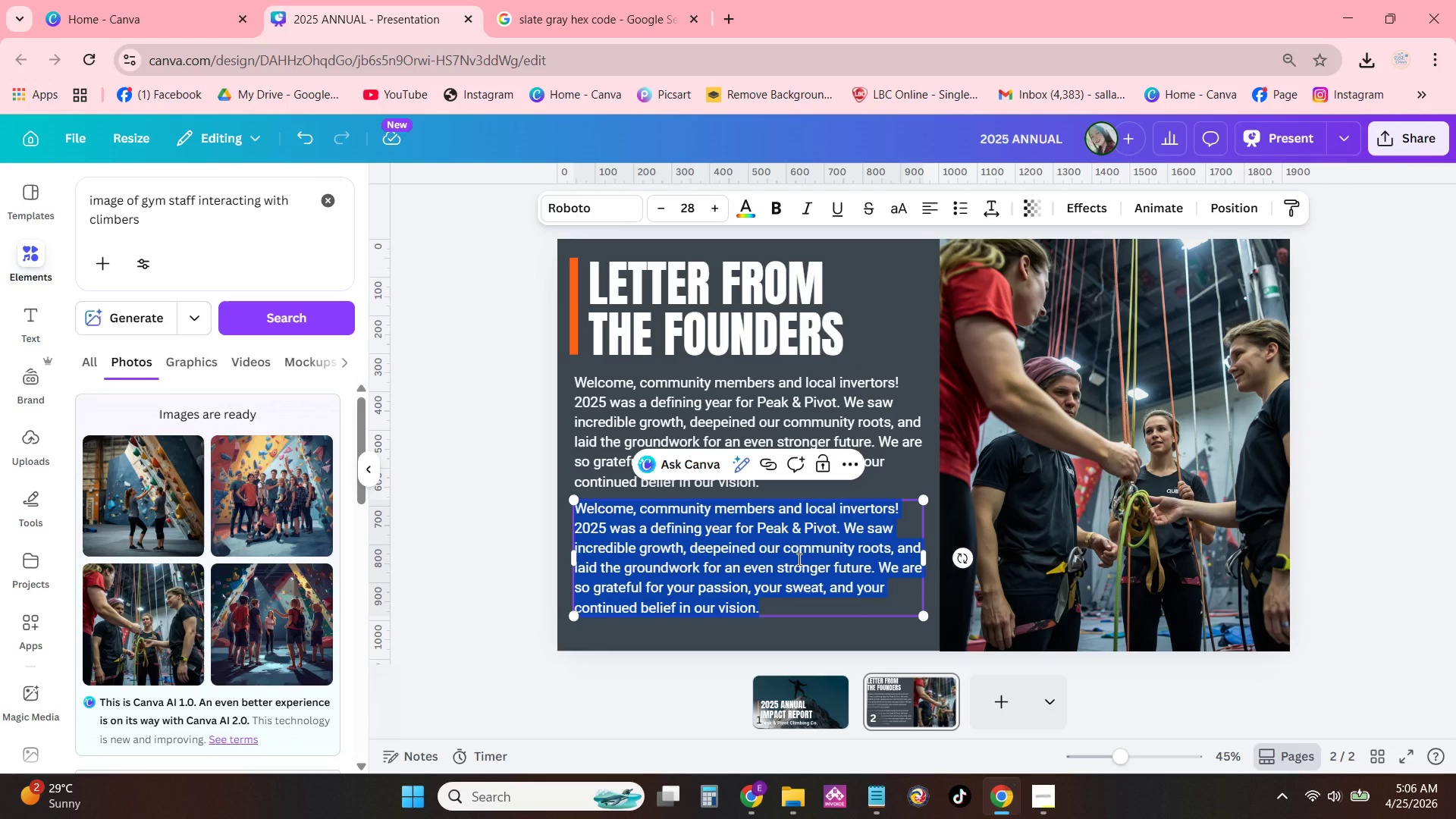 
type(This report outlines our shared impact, bcause)
key(Backspace)
key(Backspace)
key(Backspace)
key(Backspace)
key(Backspace)
type(ecause Peak & Pic)
key(Backspace)
type(vot isn;t)
key(Backspace)
key(Backspace)
type(;t)
key(Backspace)
type([NumLock][NumLock])
key(Backspace)
type('t[NumLock][NumLock] just an)
key(Backspace)
type(bout climbiin)
key(Backspace)
key(Backspace)
type(i)
key(Backspace)
type(ng:)
key(Backspace)
type(; it's aboiut )
key(Backspace)
key(Backspace)
key(Backspace)
key(Backspace)
key(Backspace)
type(ot)
key(Backspace)
type(ut the people who make it possible, )
key(Backspace)
key(Backspace)
type(. Thak)
key(Backspace)
type(nk you for making us more than a gym-making us a hoe)
key(Backspace)
type(me. Let;s)
key(Backspace)
key(Backspace)
type(;s)
key(Backspace)
key(Backspace)
type('s keeo)
key(Backspace)
type(p ascending.)
 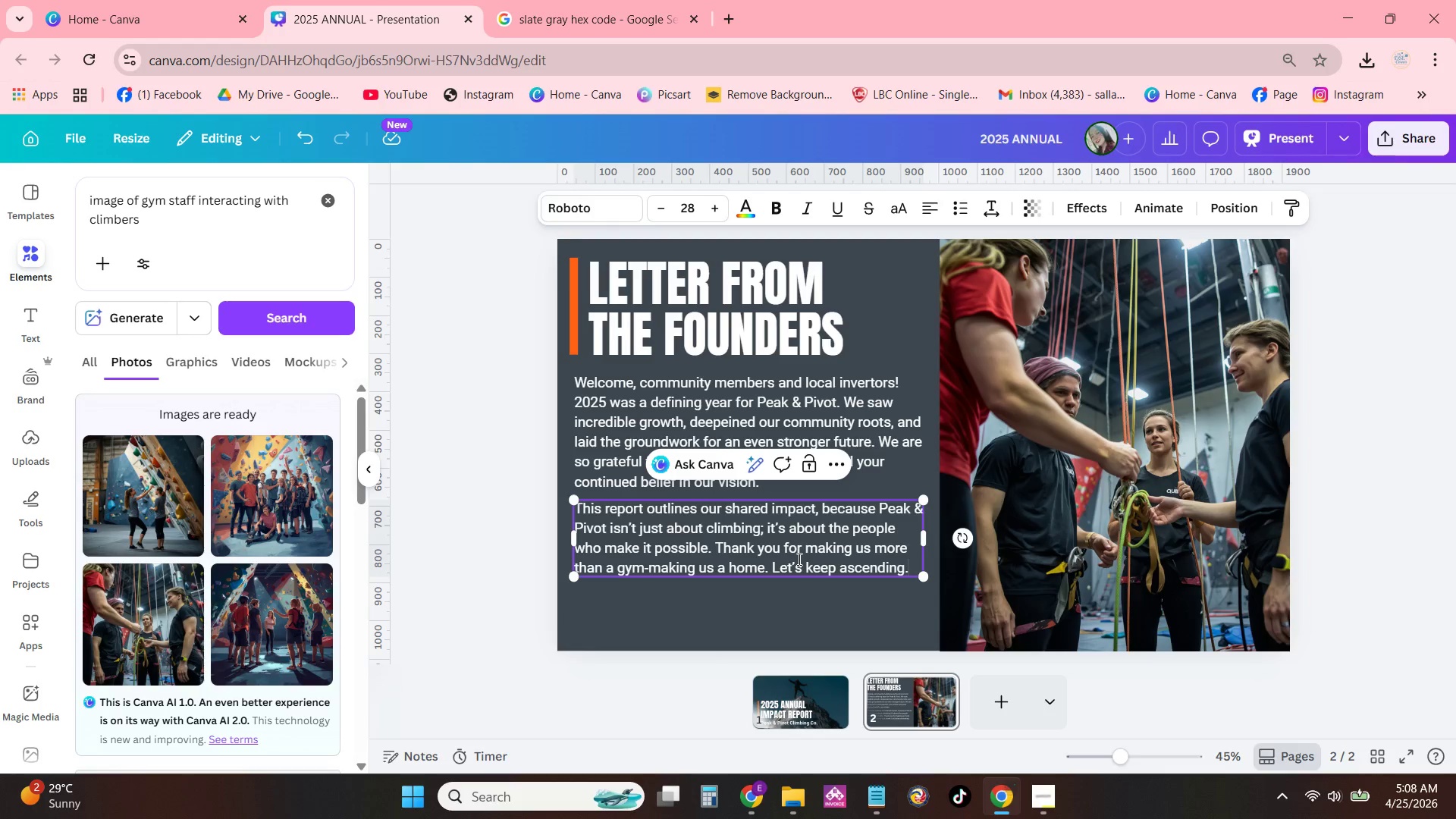 
left_click([764, 606])
 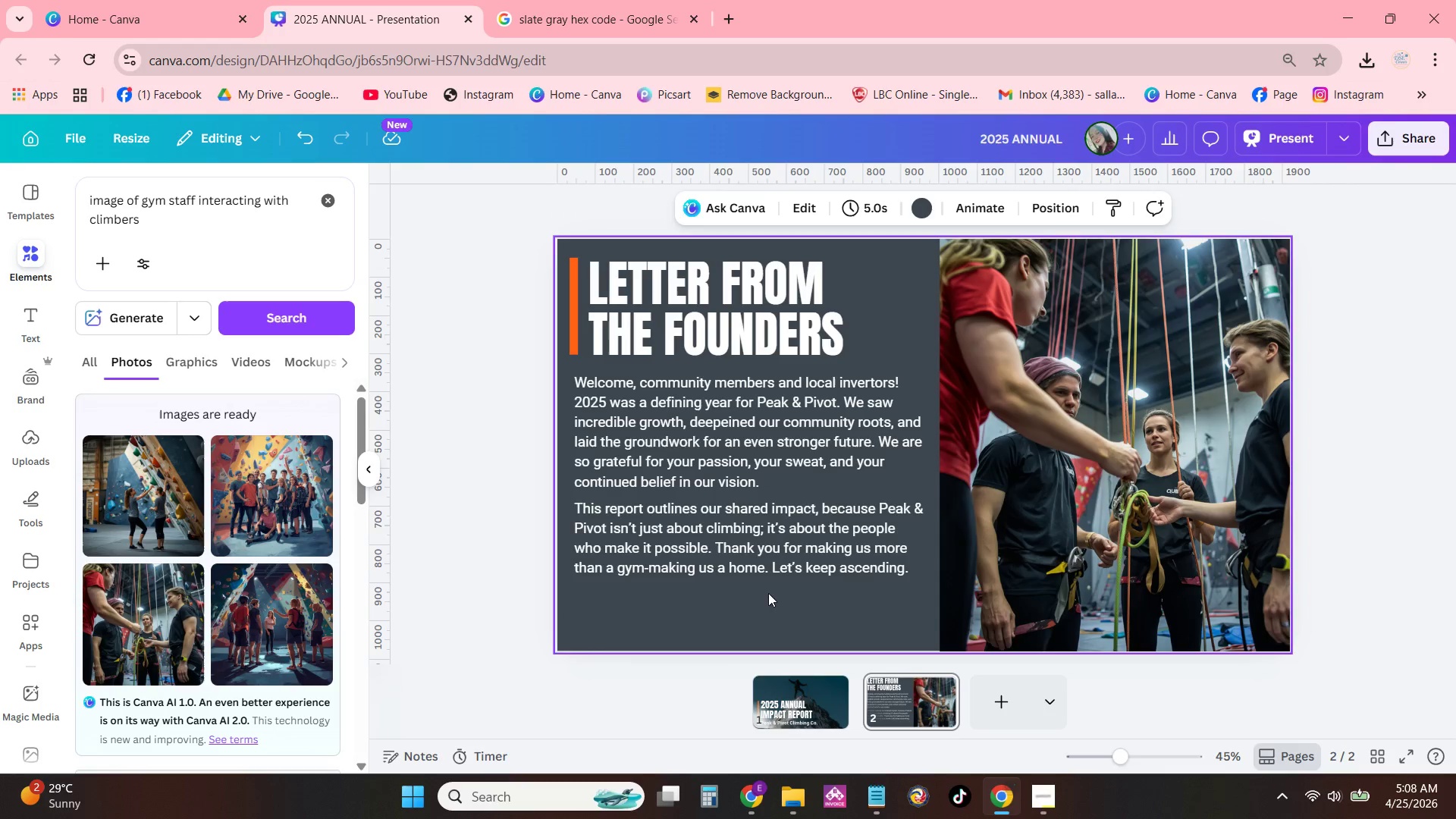 
left_click([775, 572])
 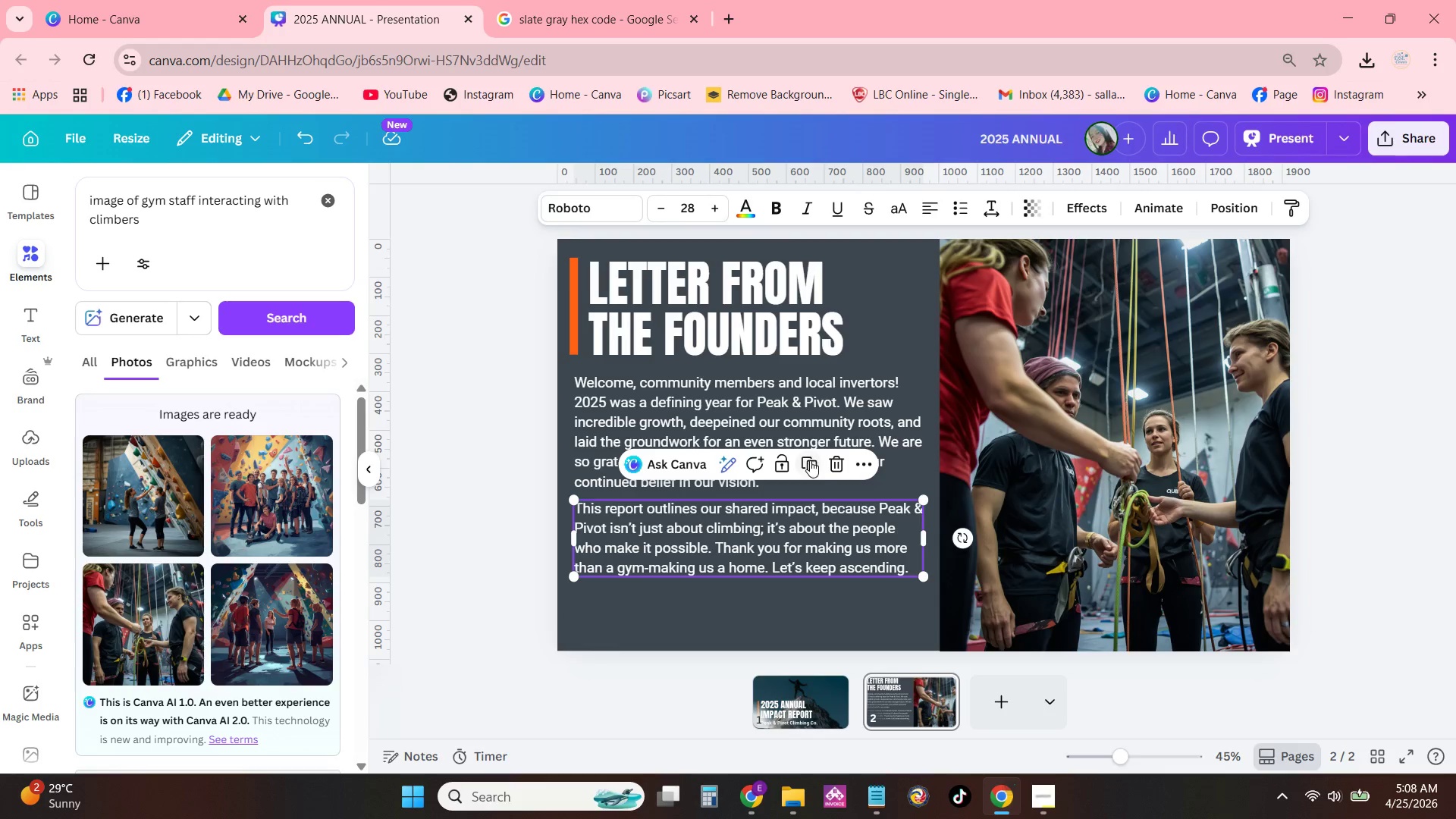 
left_click([808, 467])
 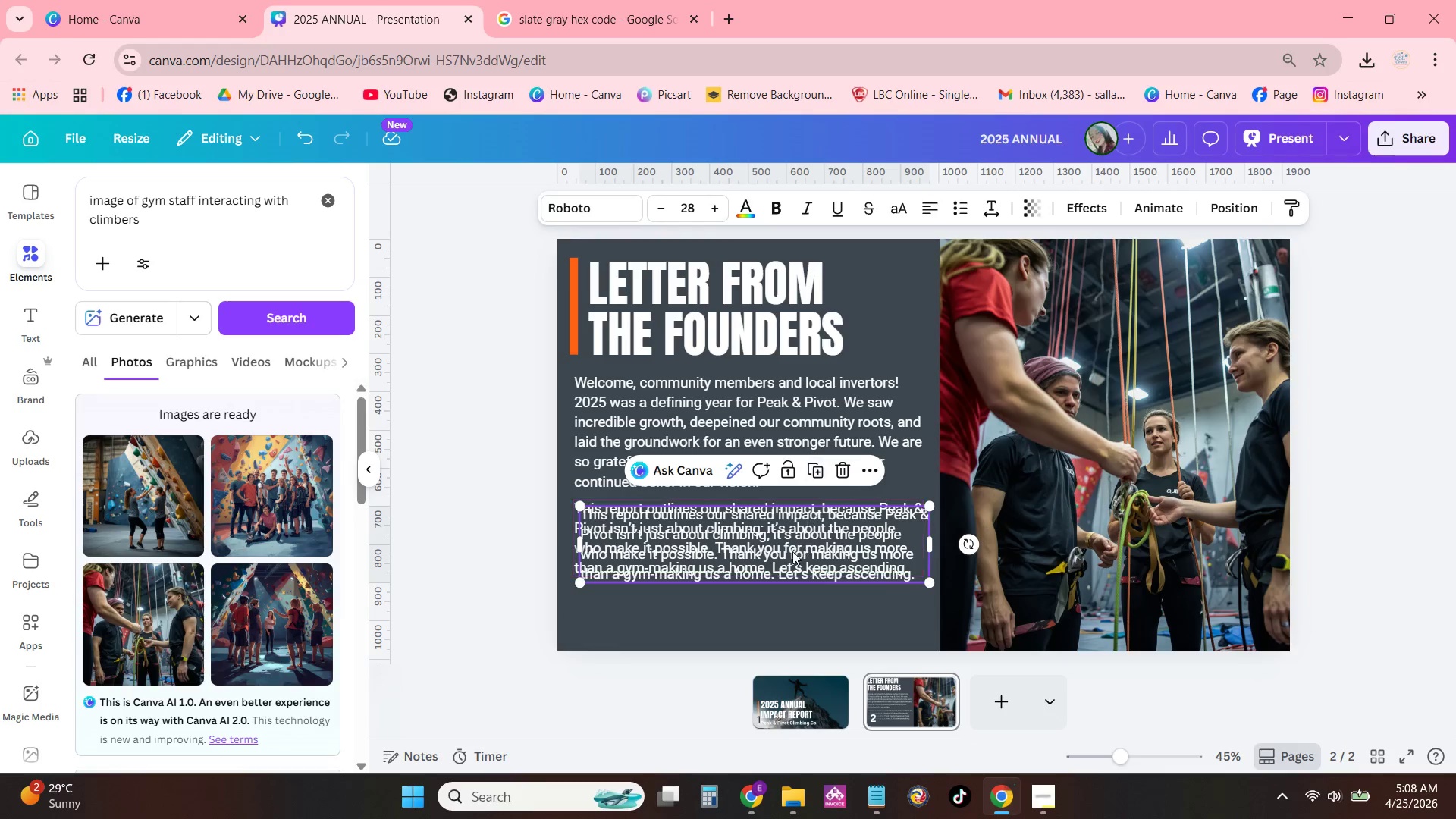 
left_click_drag(start_coordinate=[790, 551], to_coordinate=[788, 632])
 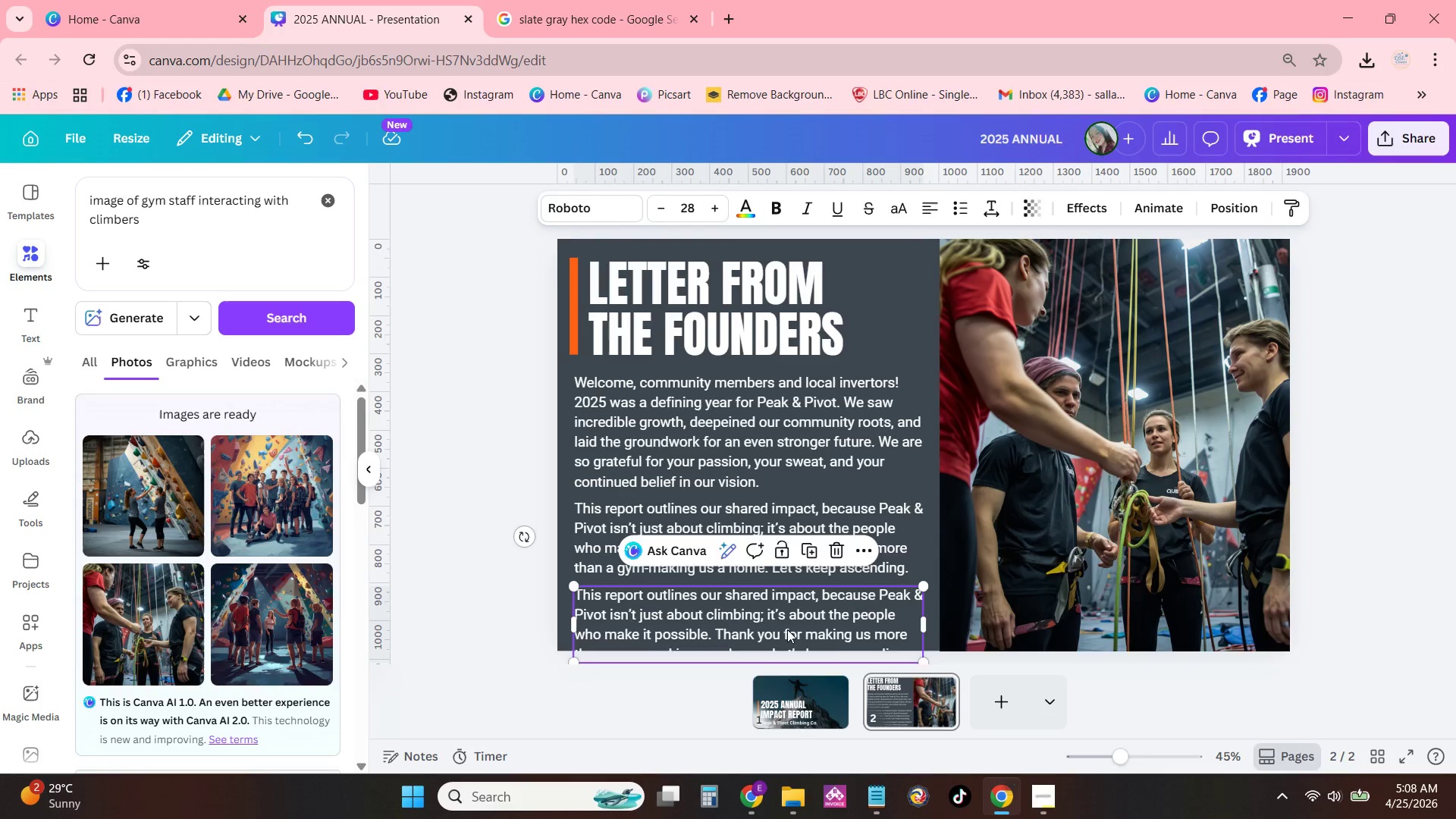 
left_click_drag(start_coordinate=[787, 629], to_coordinate=[787, 584])
 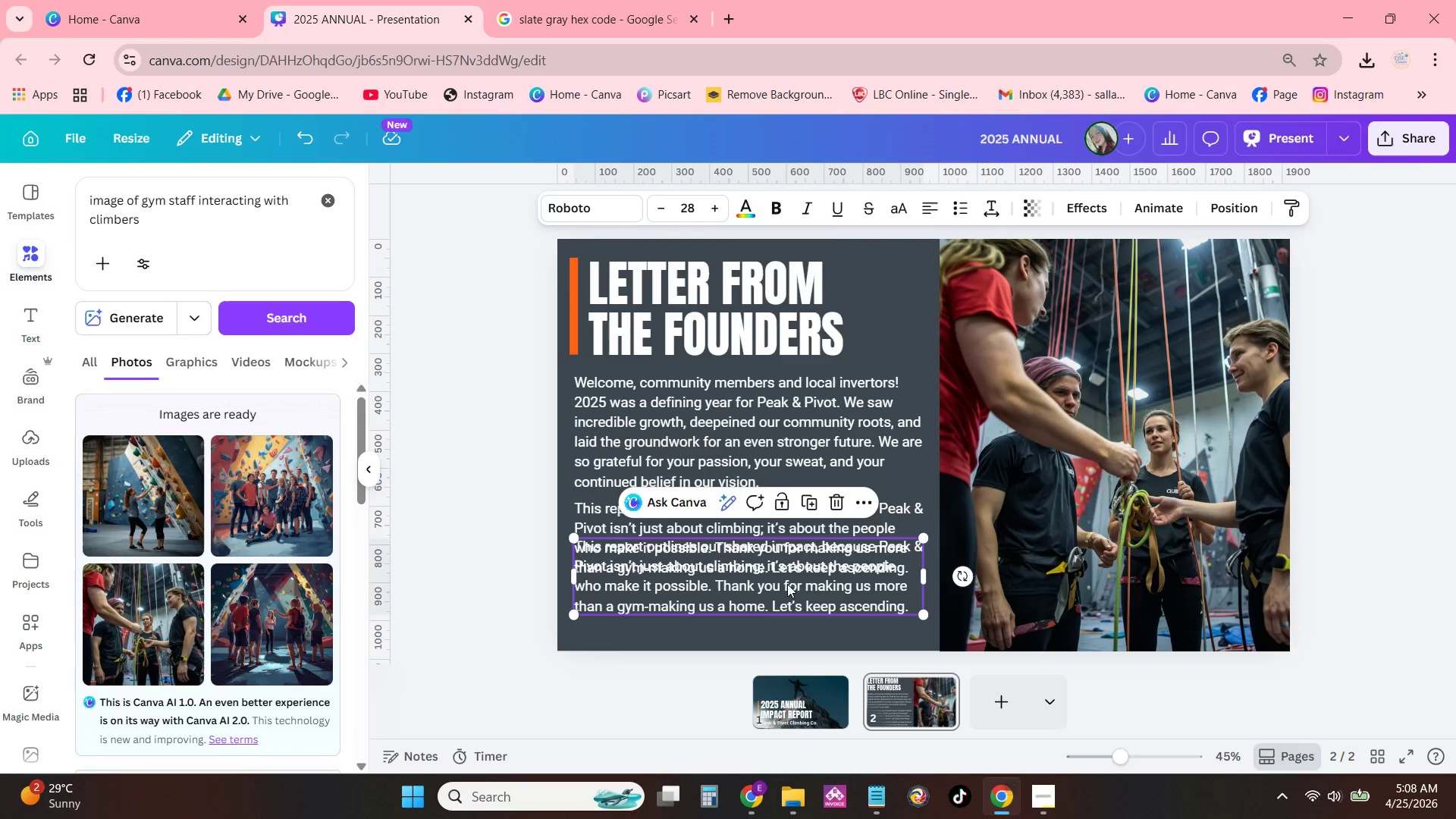 
double_click([787, 584])
 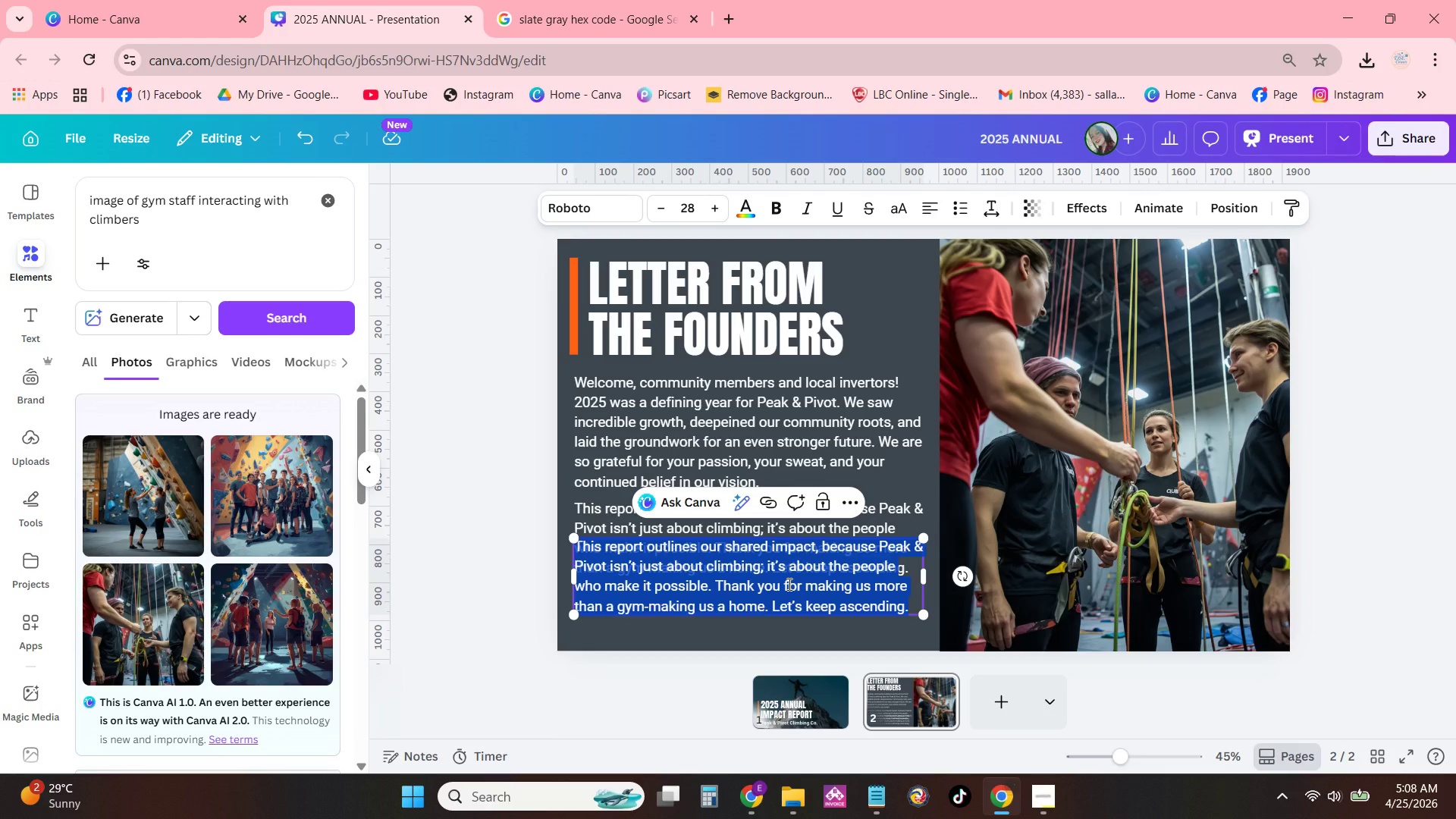 
hold_key(key=Minus, duration=0.47)
 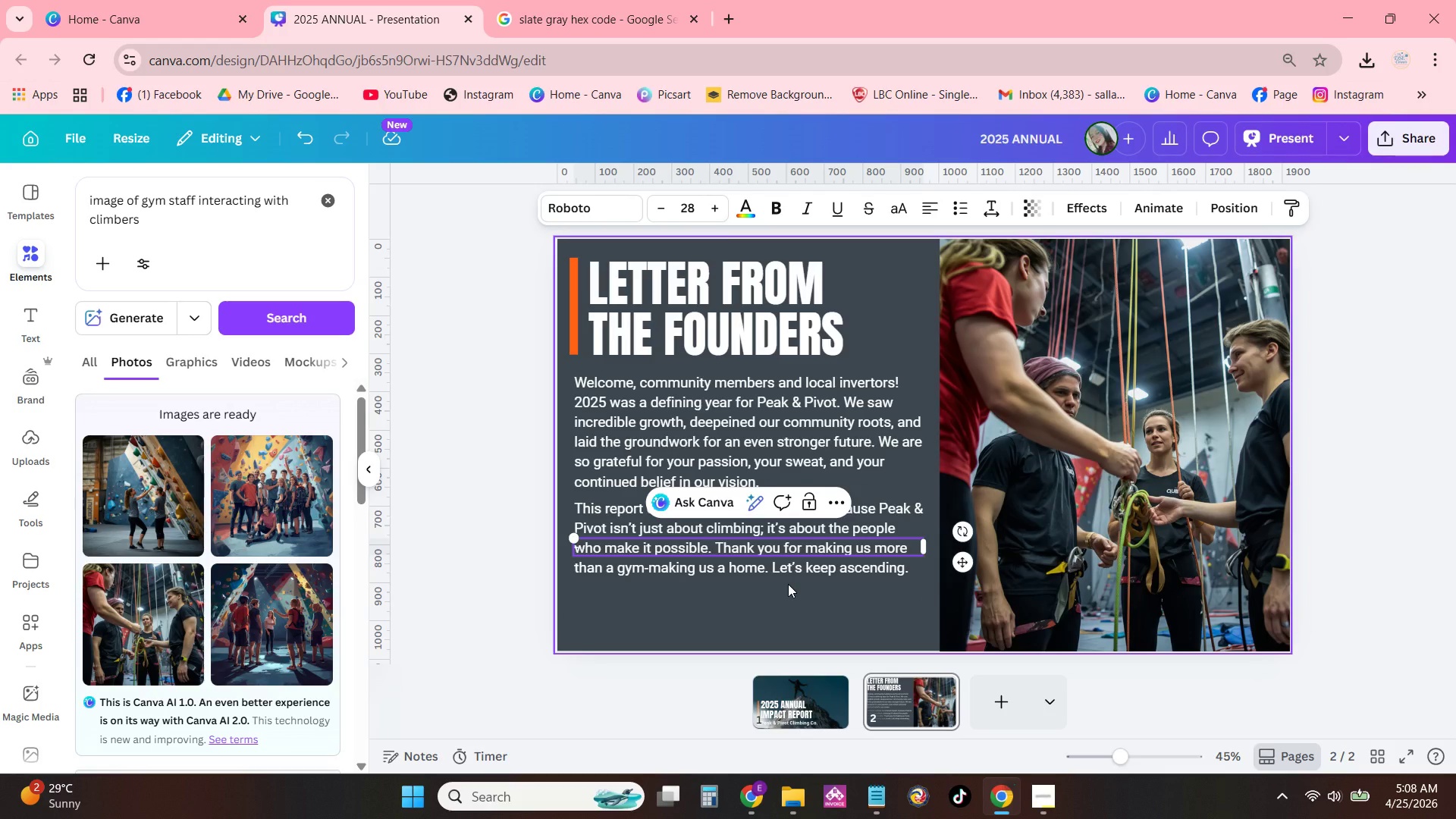 
key(Minus)
 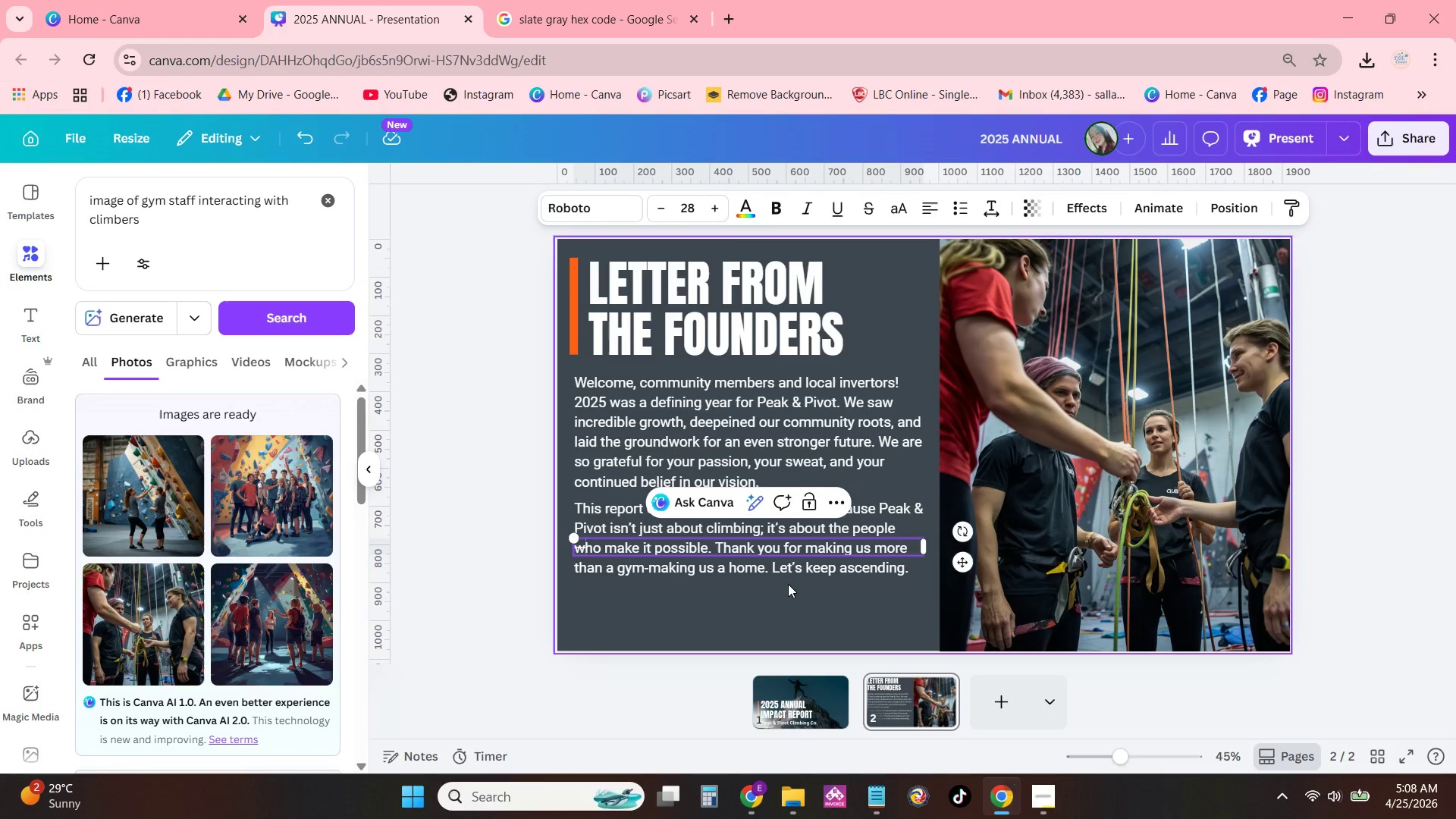 
key(Minus)
 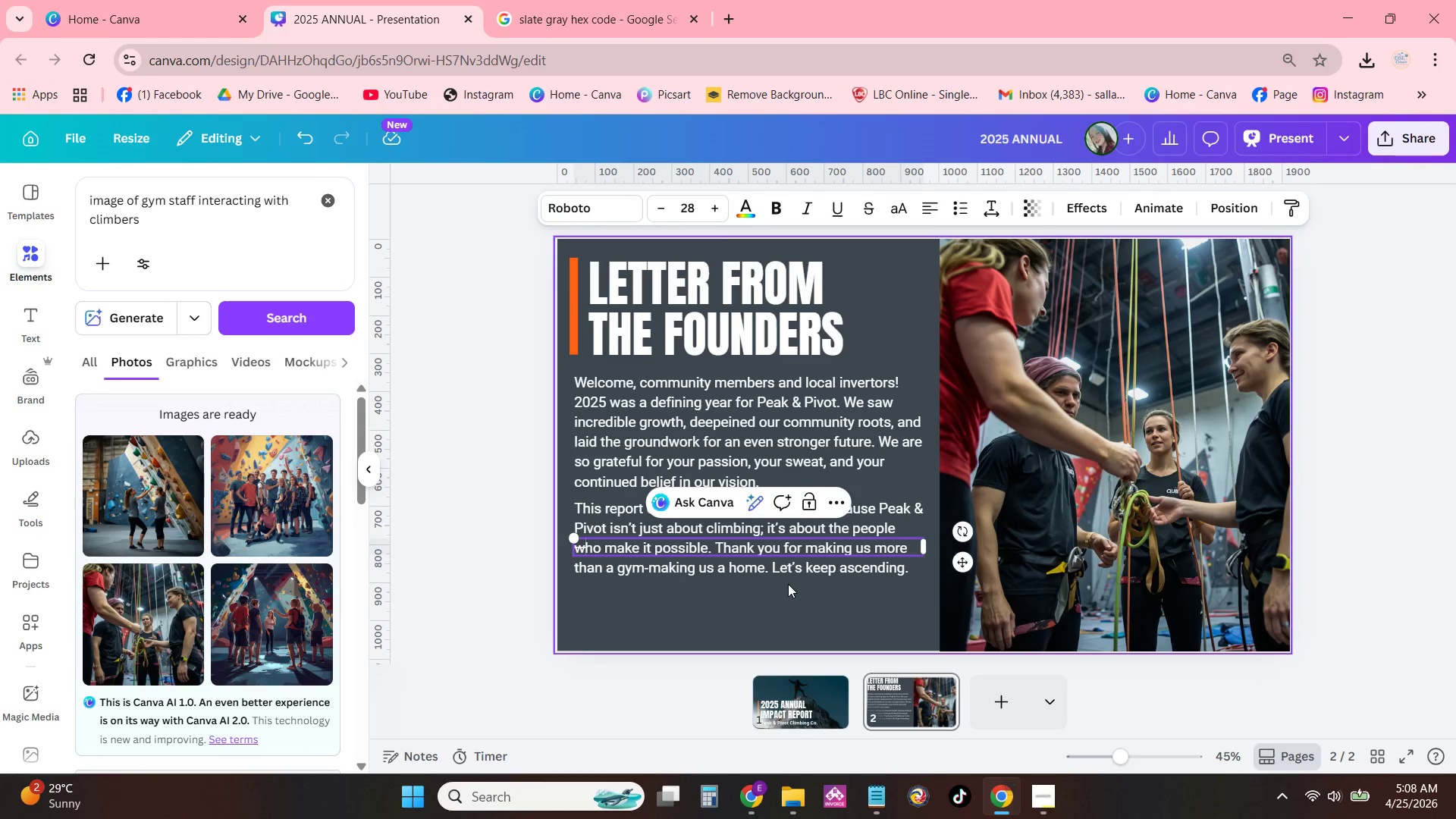 
key(Minus)
 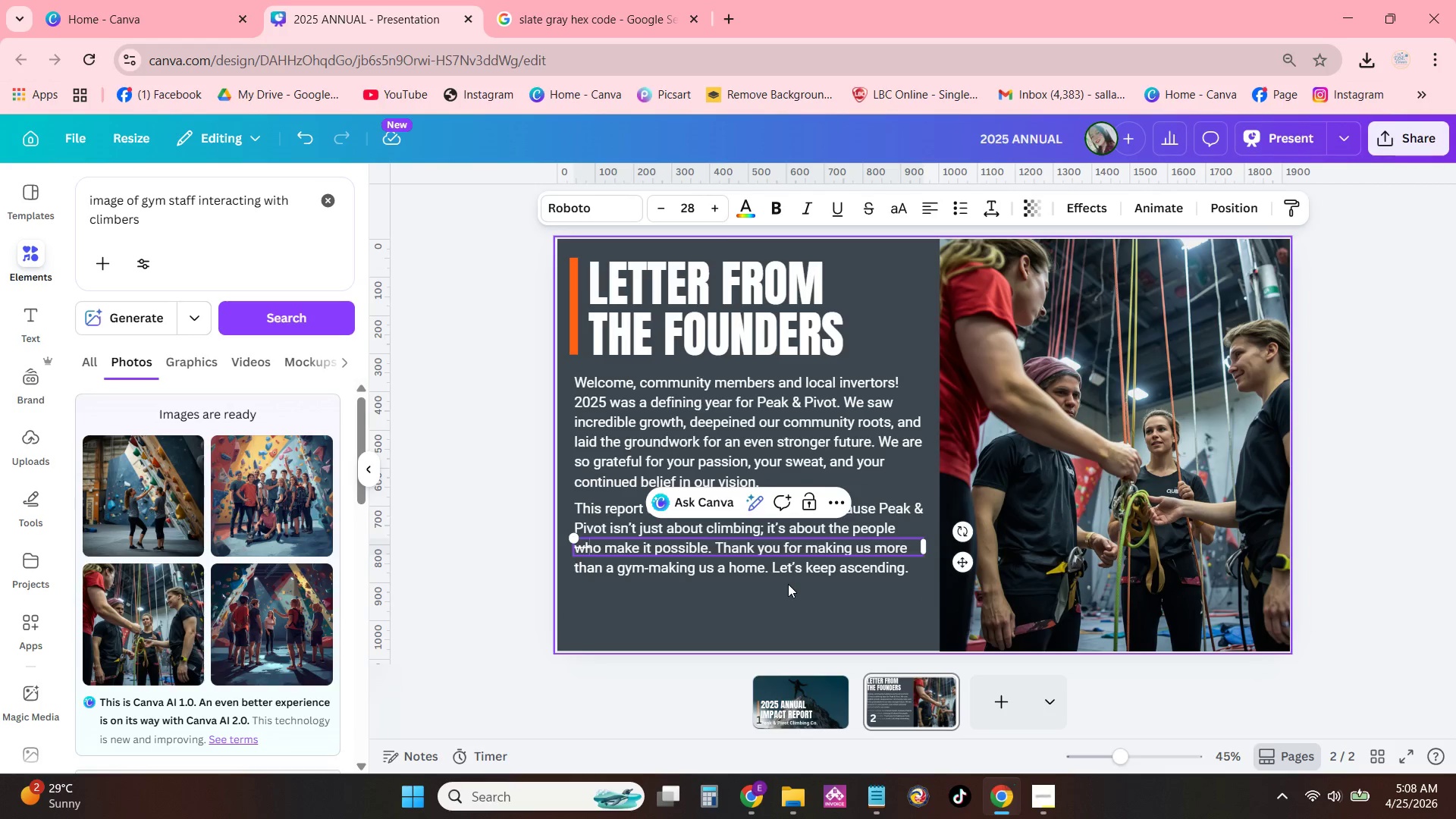 
key(Minus)
 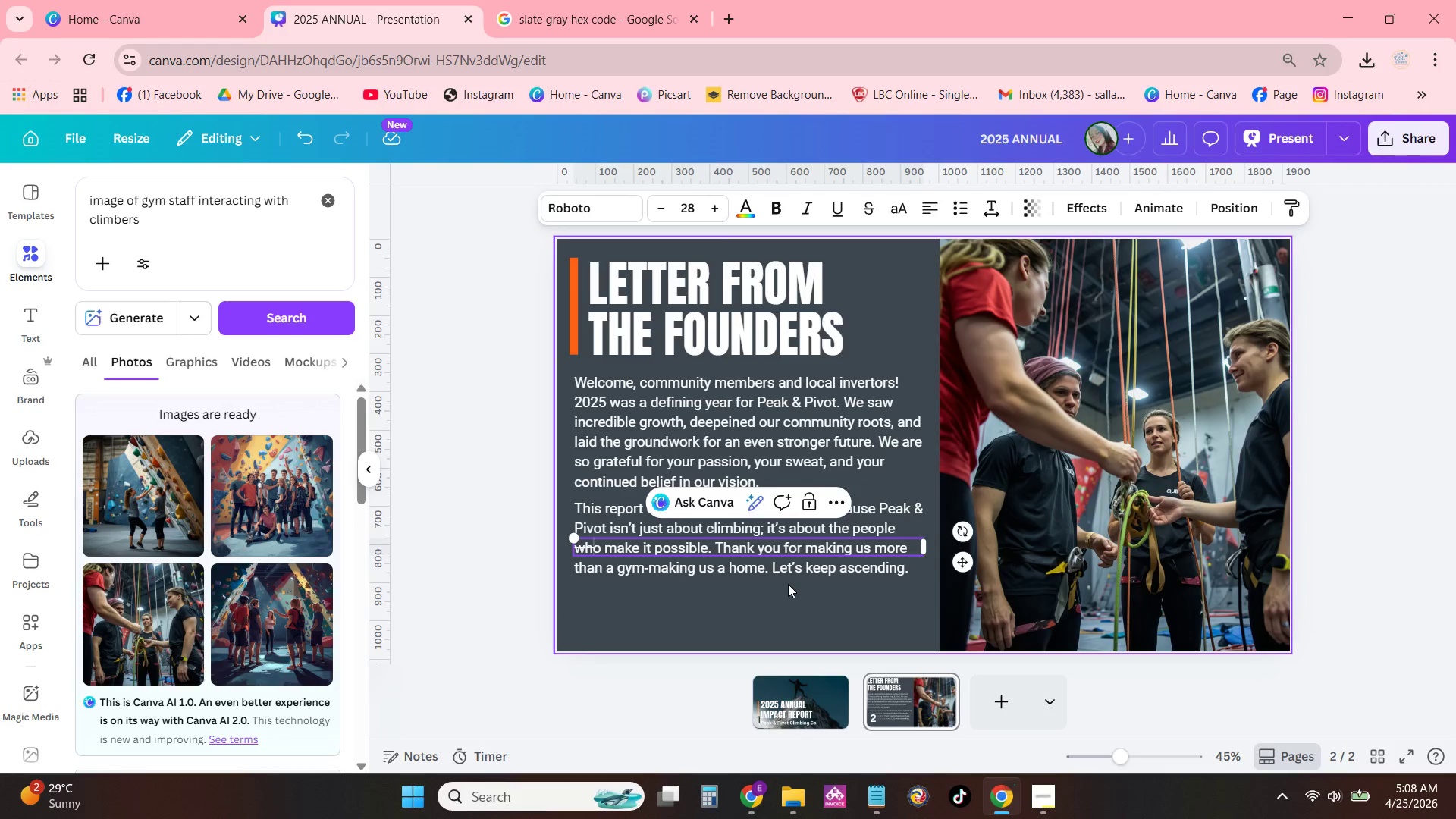 
key(Backspace)
 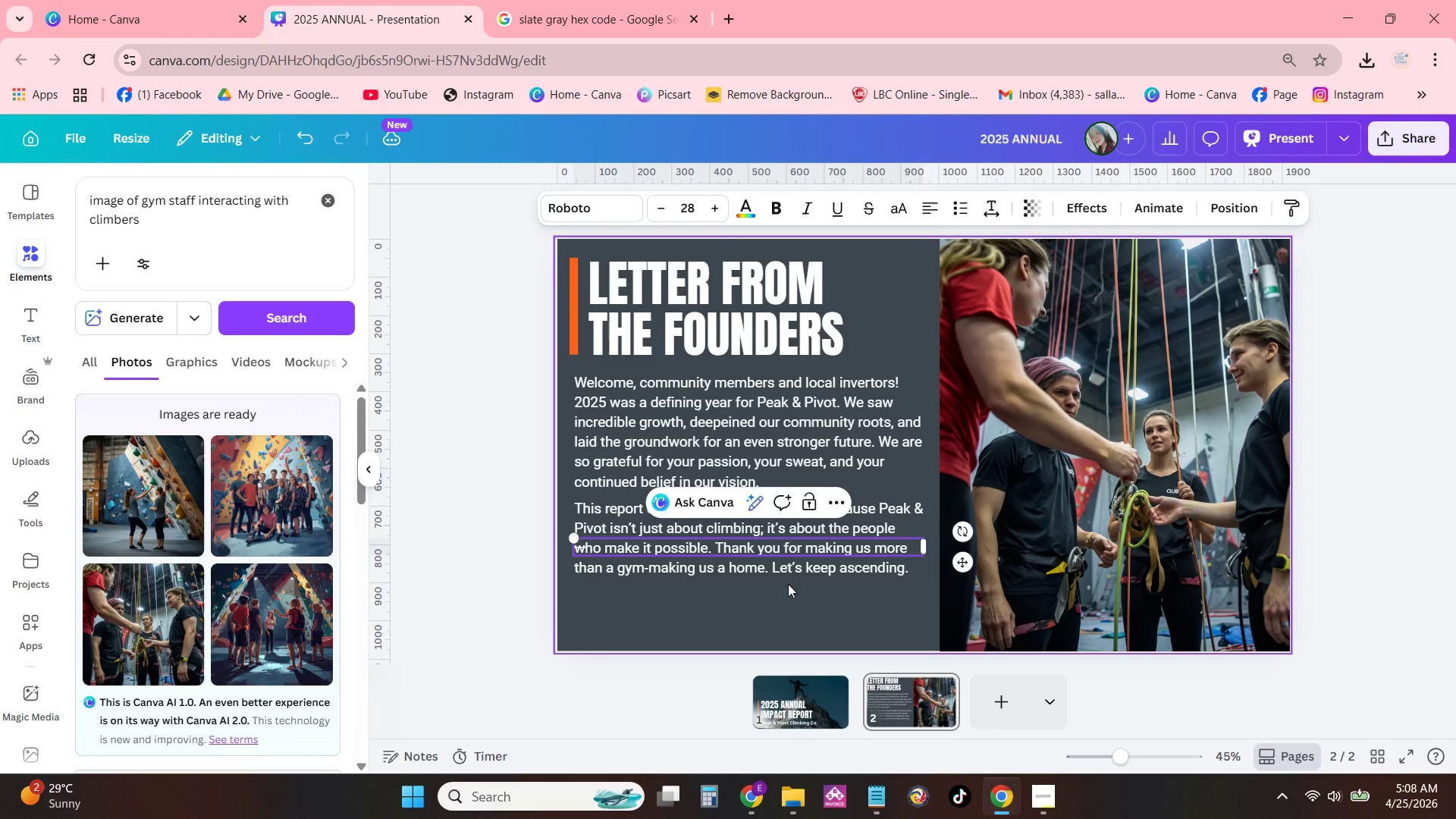 
key(Backspace)
 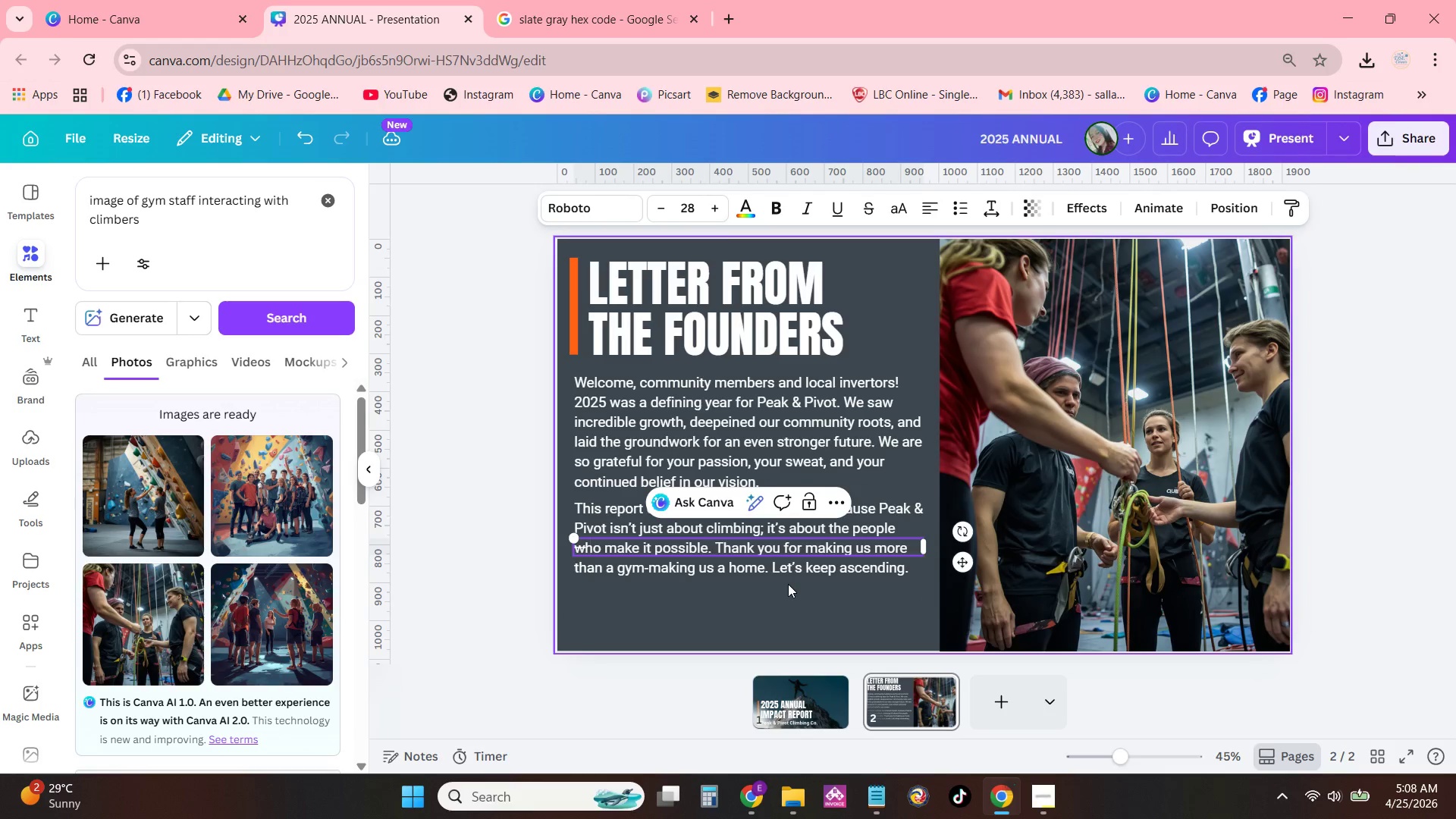 
key(Backspace)
 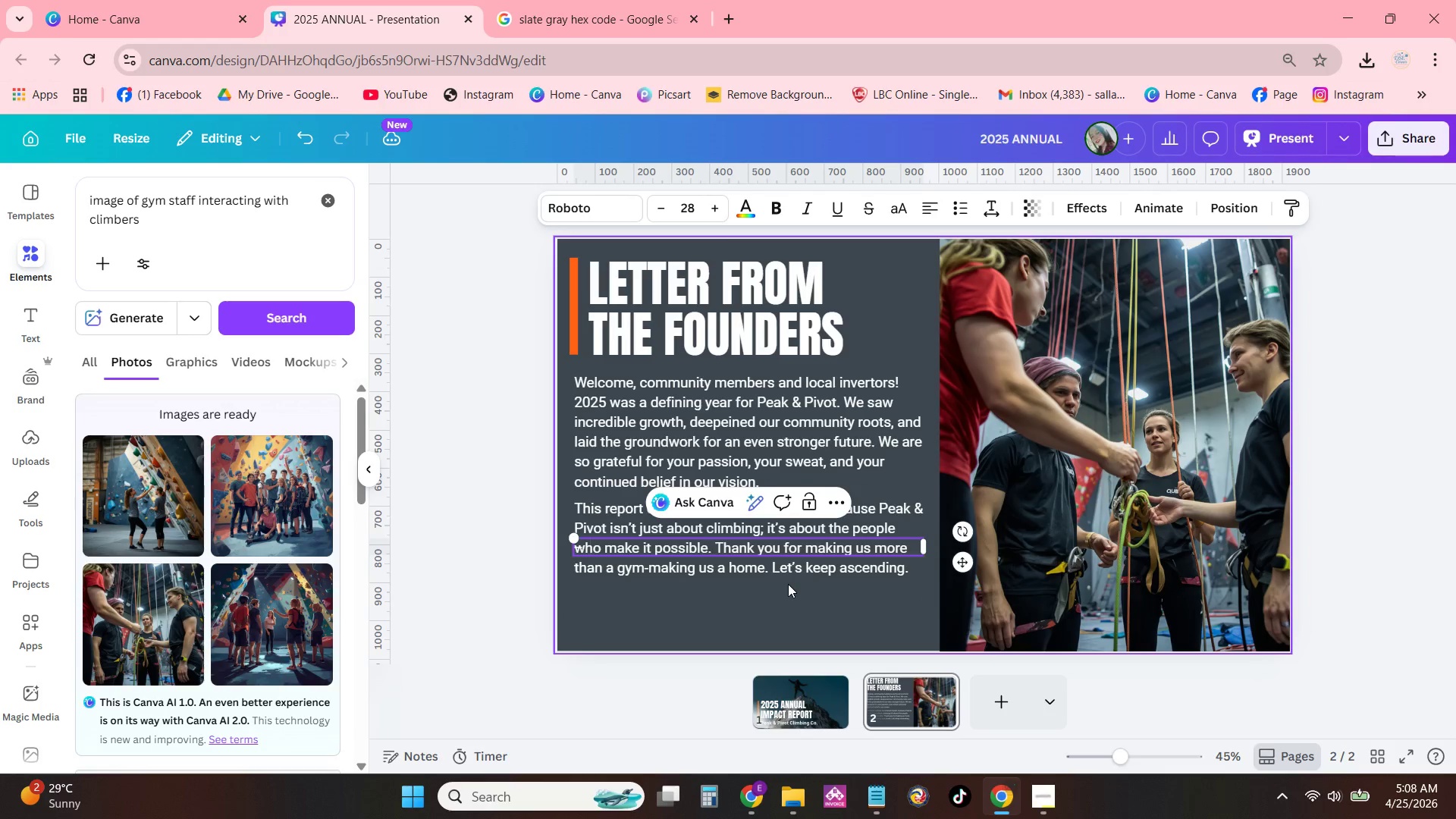 
key(Backspace)
 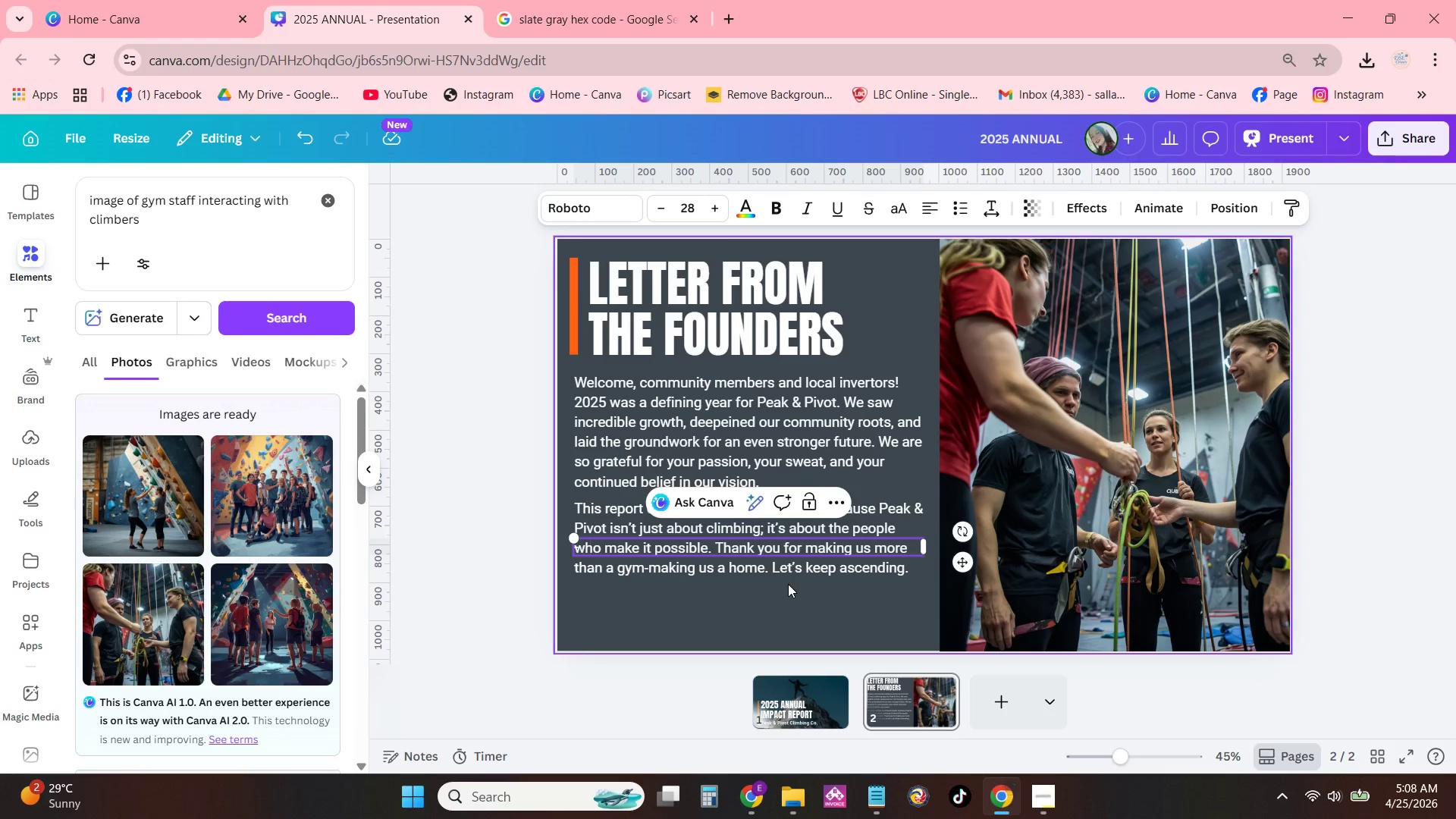 
key(Equal)
 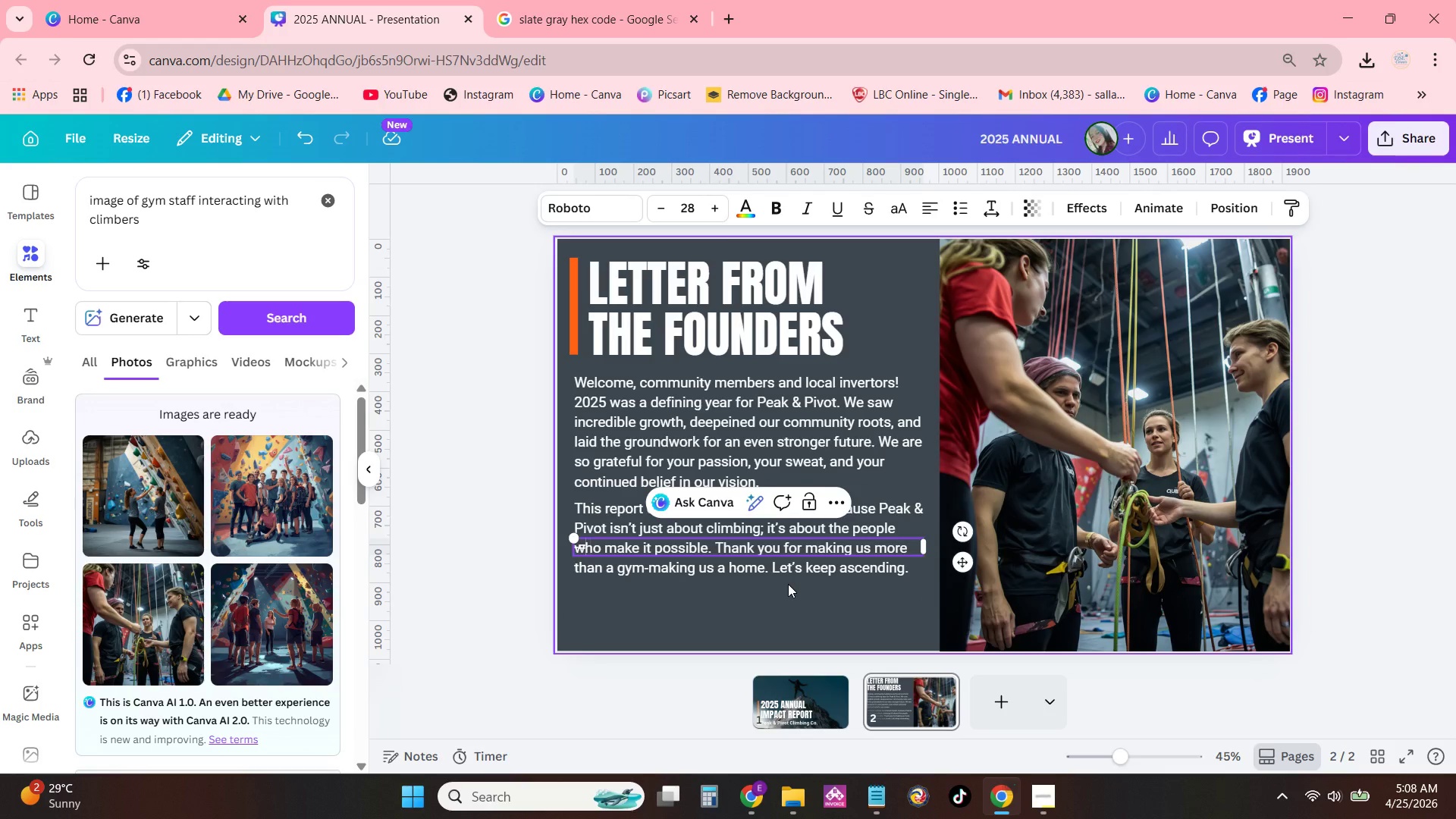 
key(Equal)
 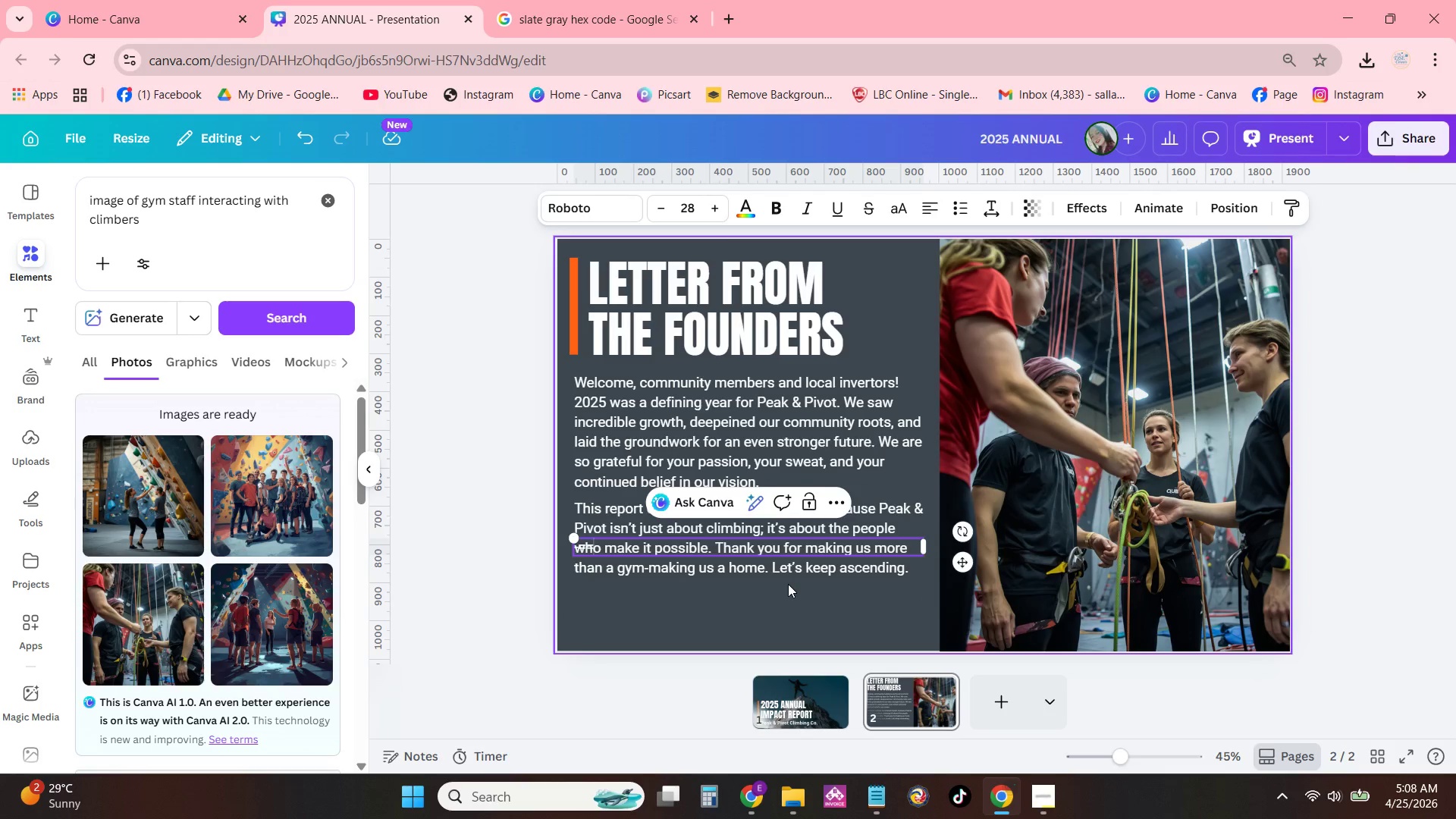 
key(Equal)
 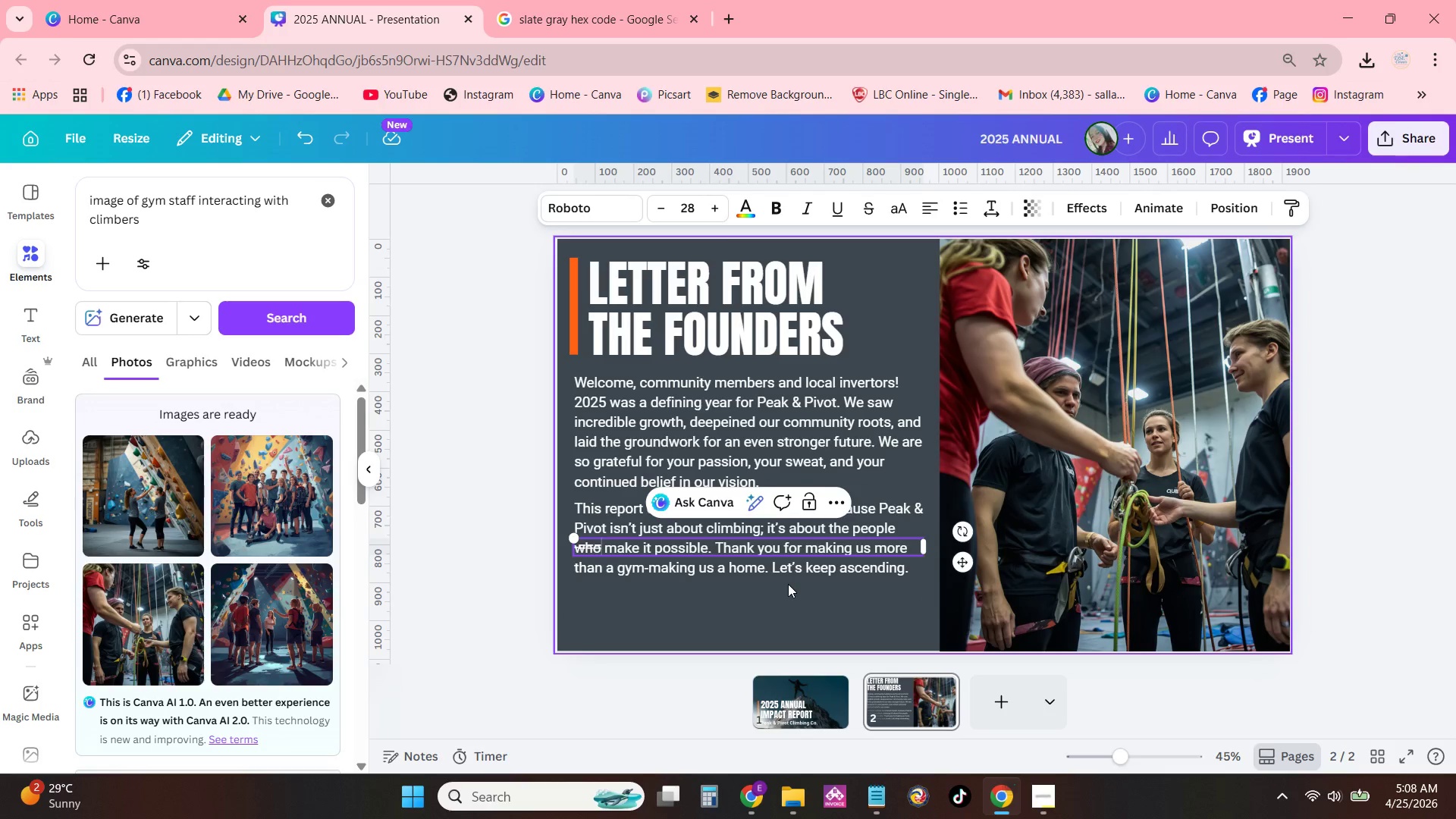 
key(Equal)
 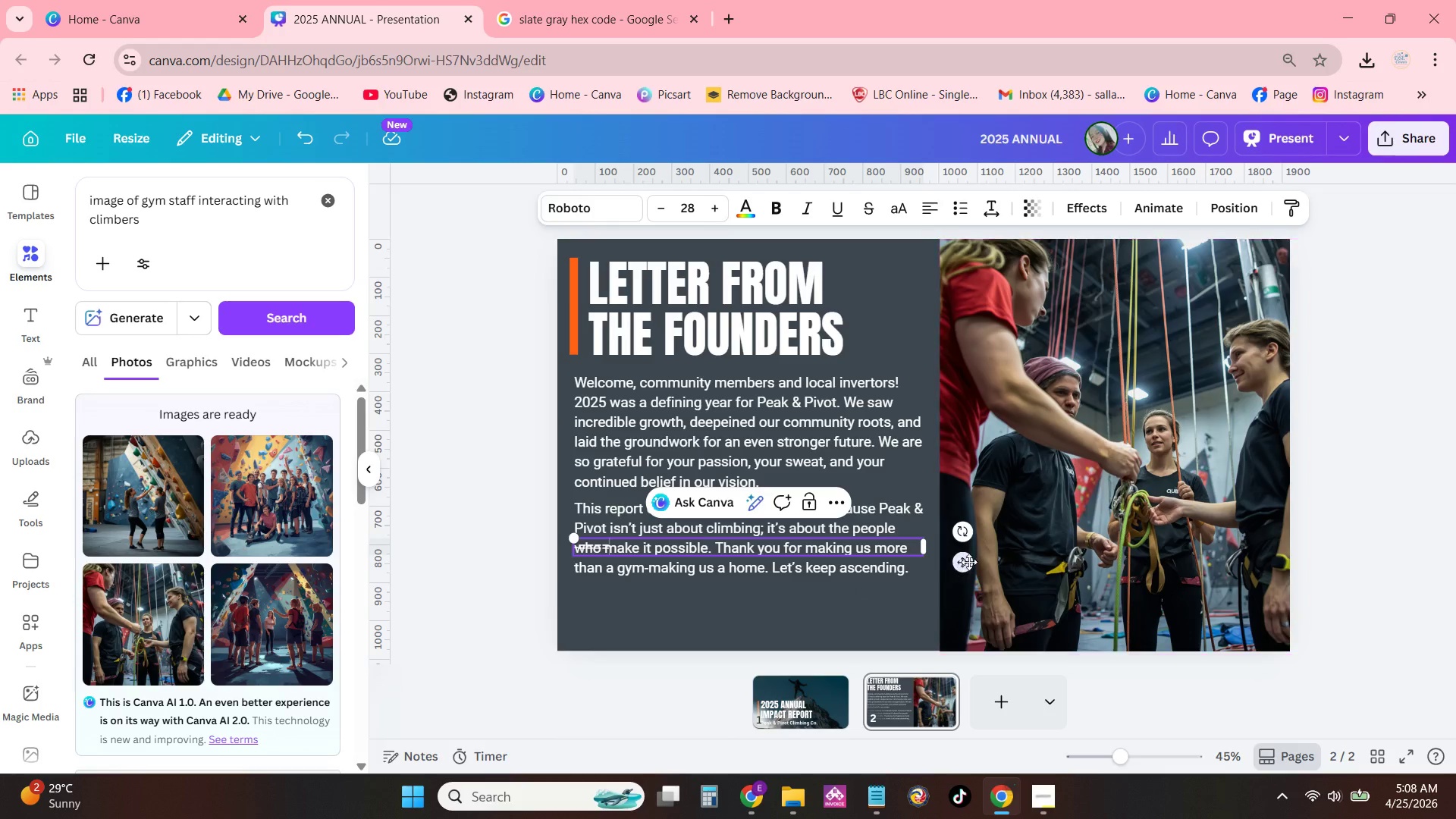 
left_click_drag(start_coordinate=[965, 560], to_coordinate=[959, 605])
 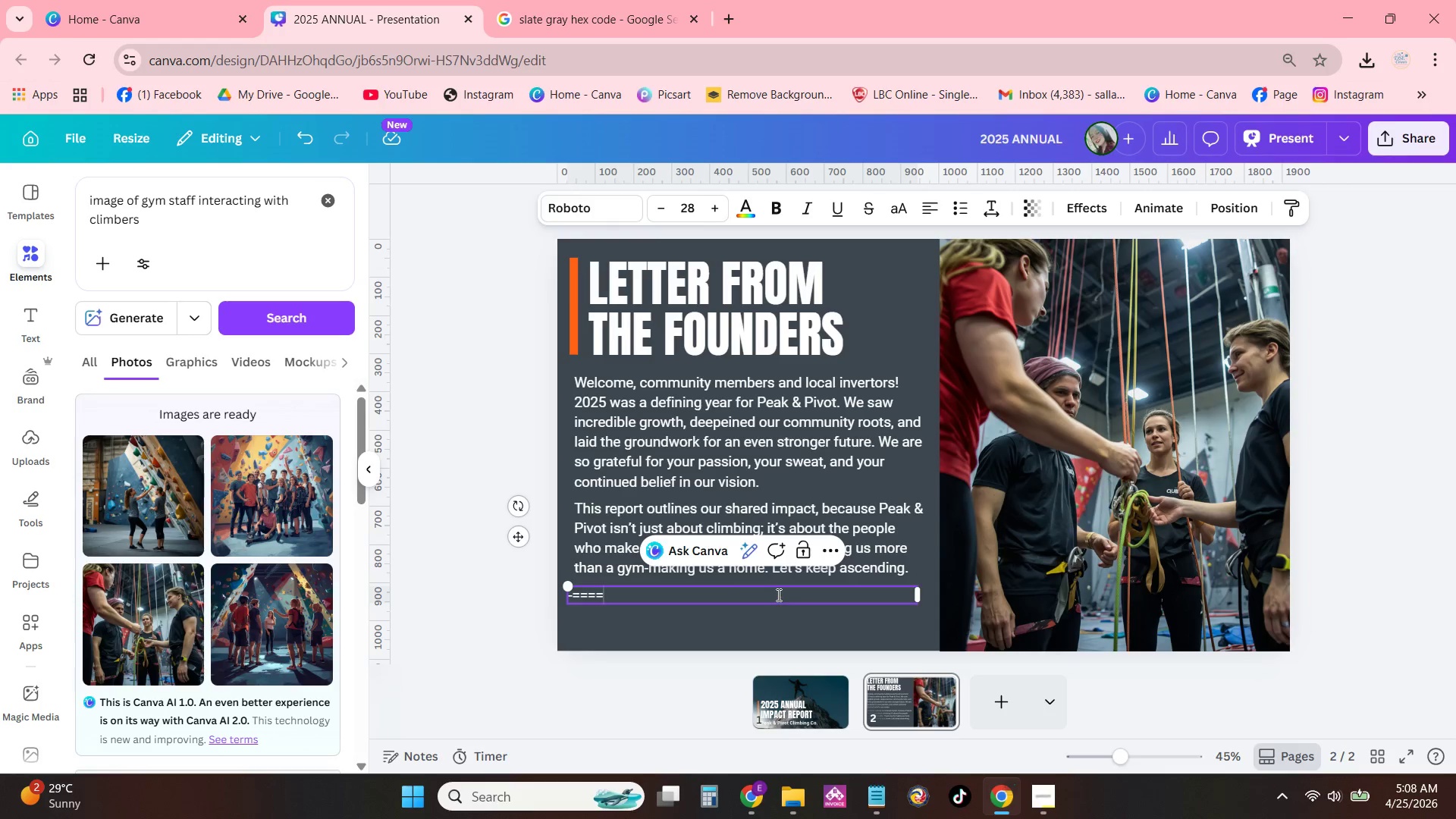 
left_click([777, 595])
 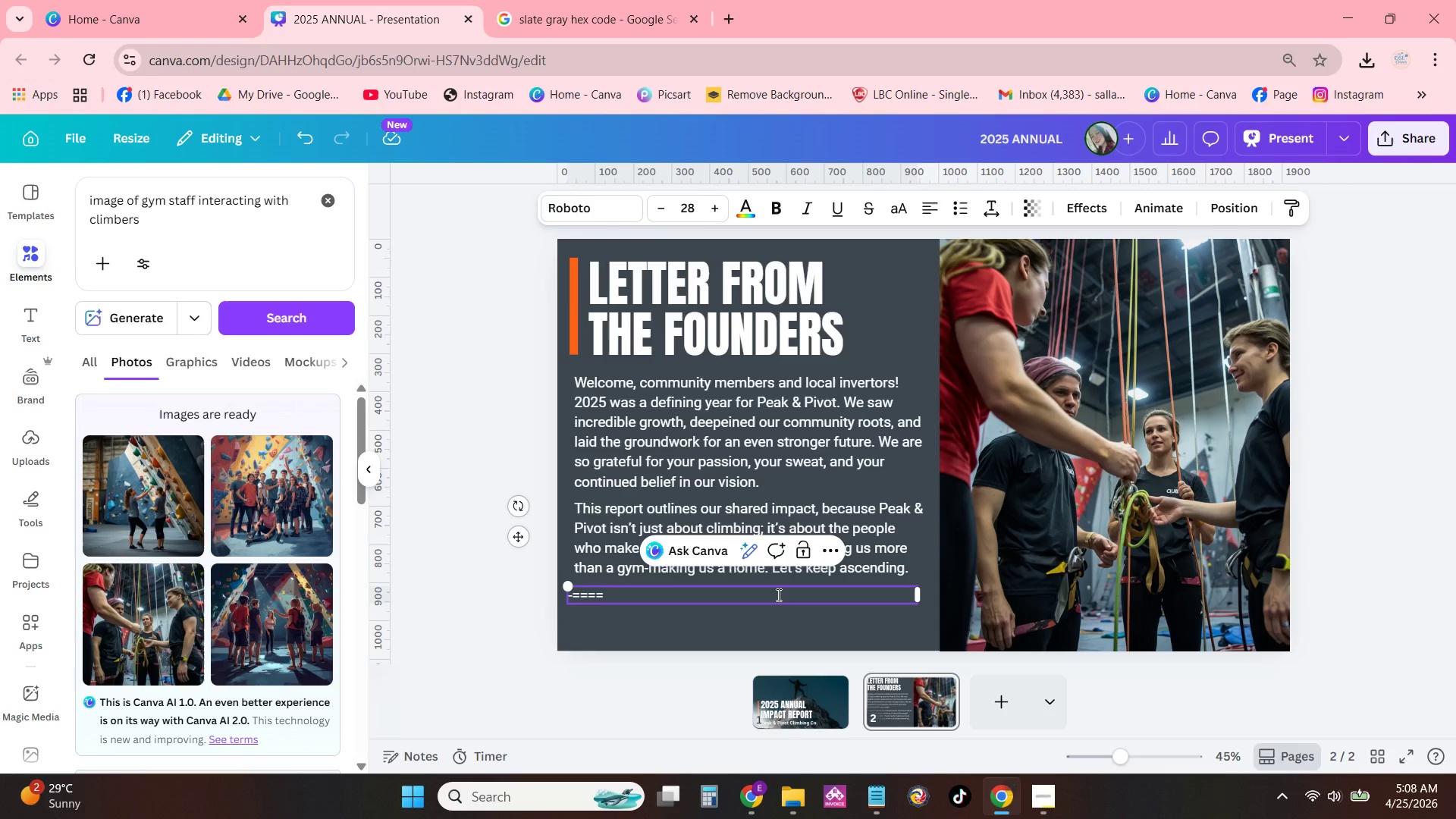 
hold_key(key=Backspace, duration=0.61)
 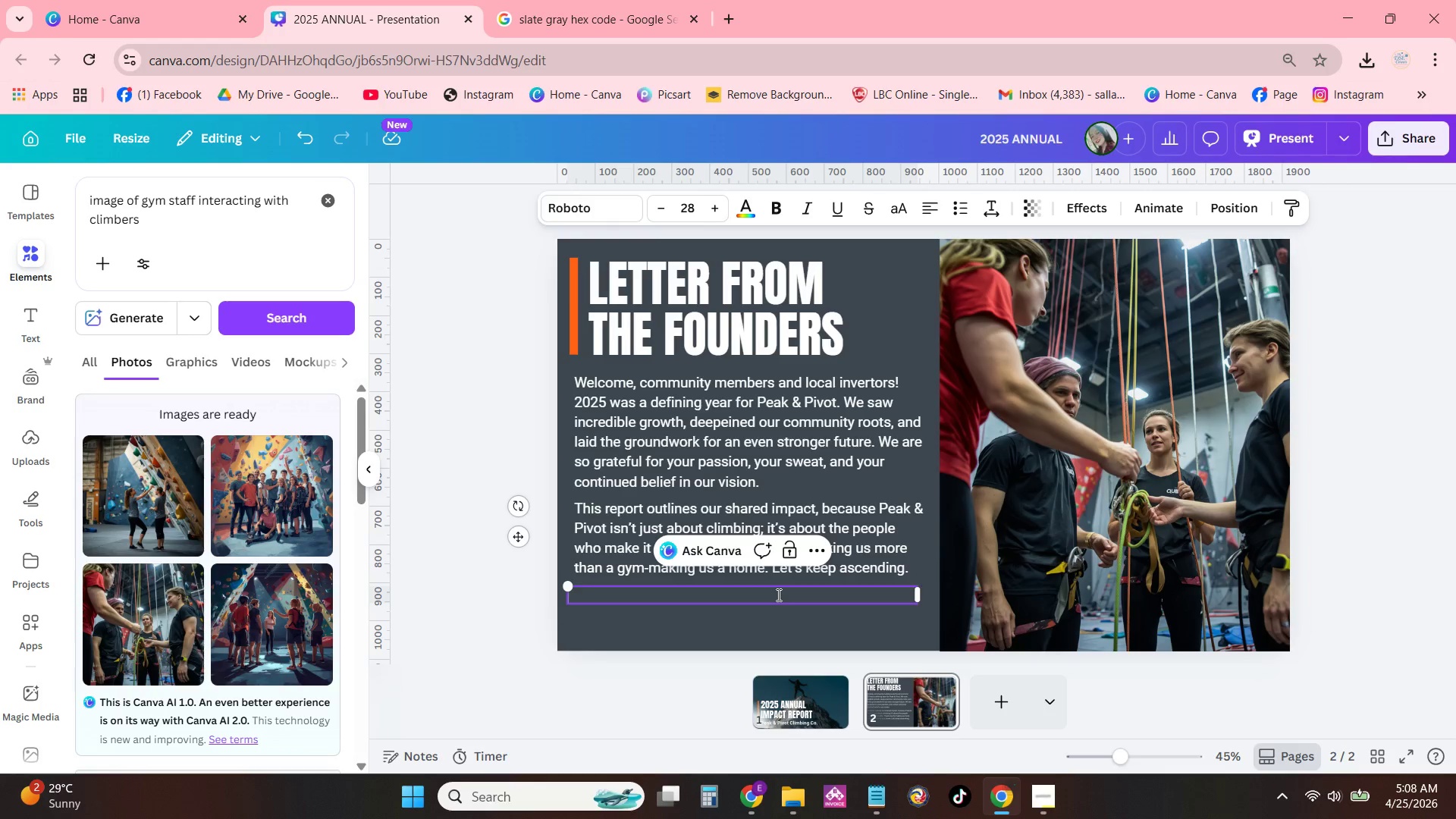 
key(Backspace)
type(Alex Y& )
key(Backspace)
key(Backspace)
key(Backspace)
key(Backspace)
type( & Sarah, Founders)
 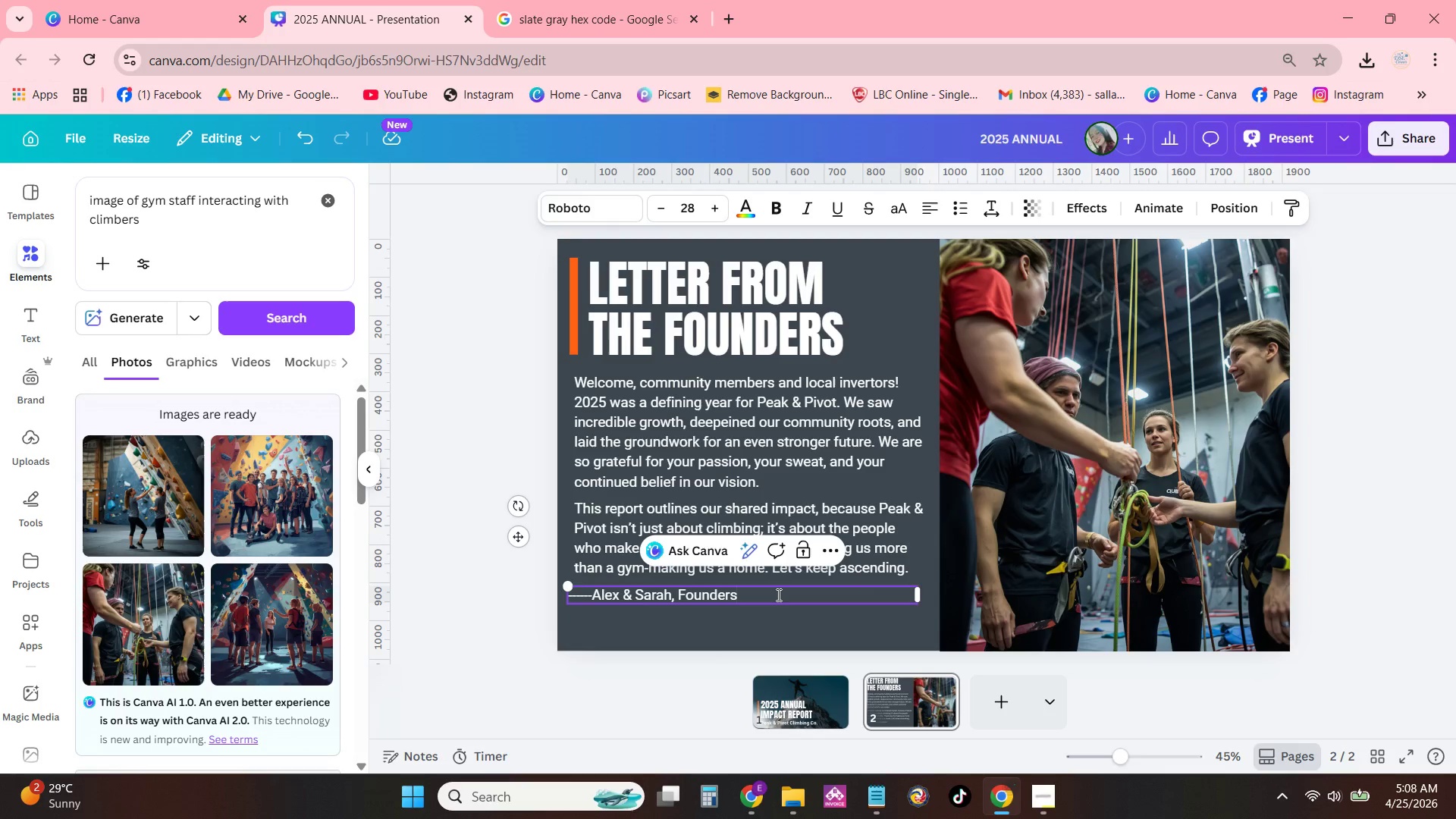 
hold_key(key=Minus, duration=0.64)
 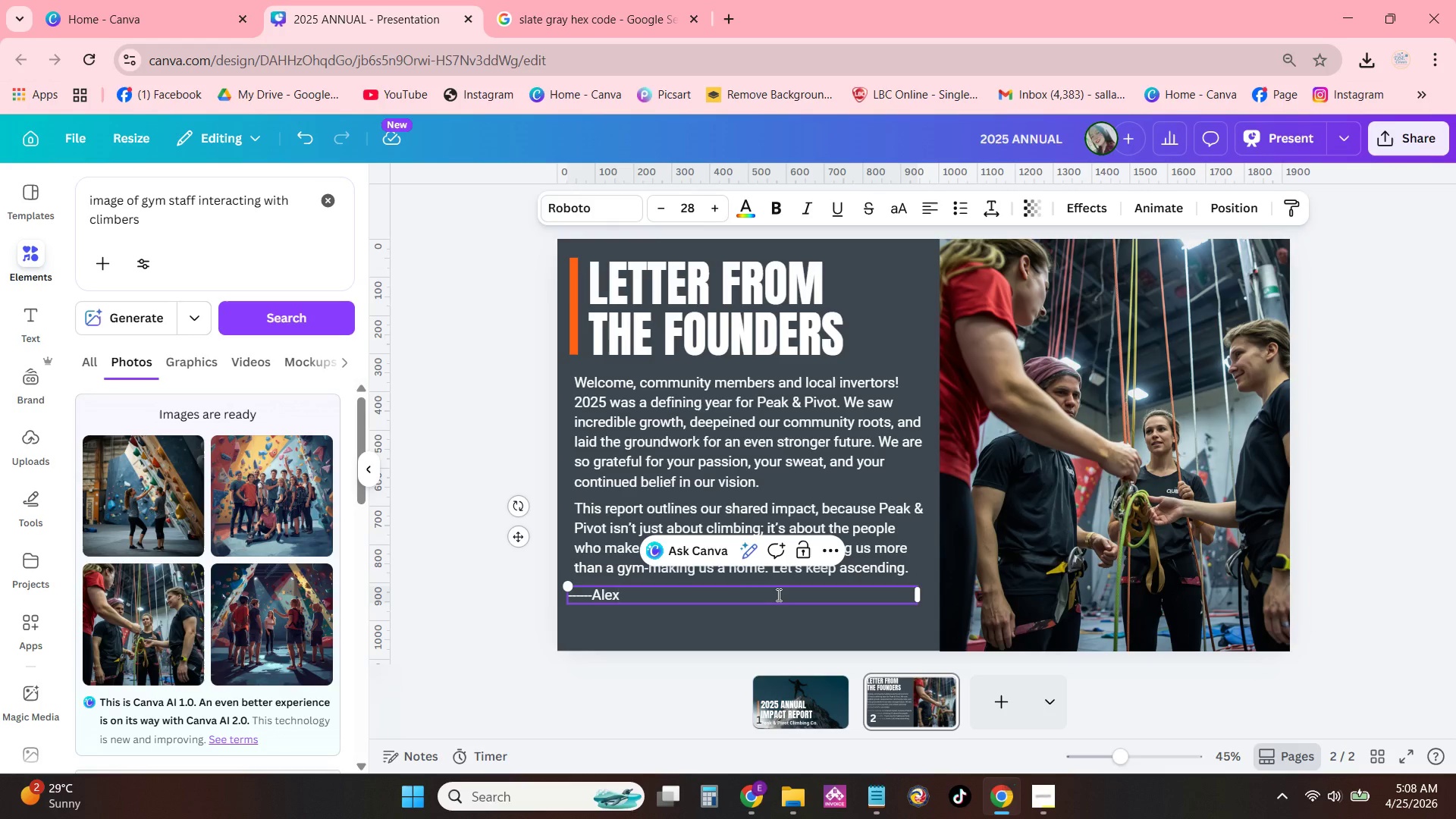 
left_click_drag(start_coordinate=[826, 589], to_coordinate=[831, 609])
 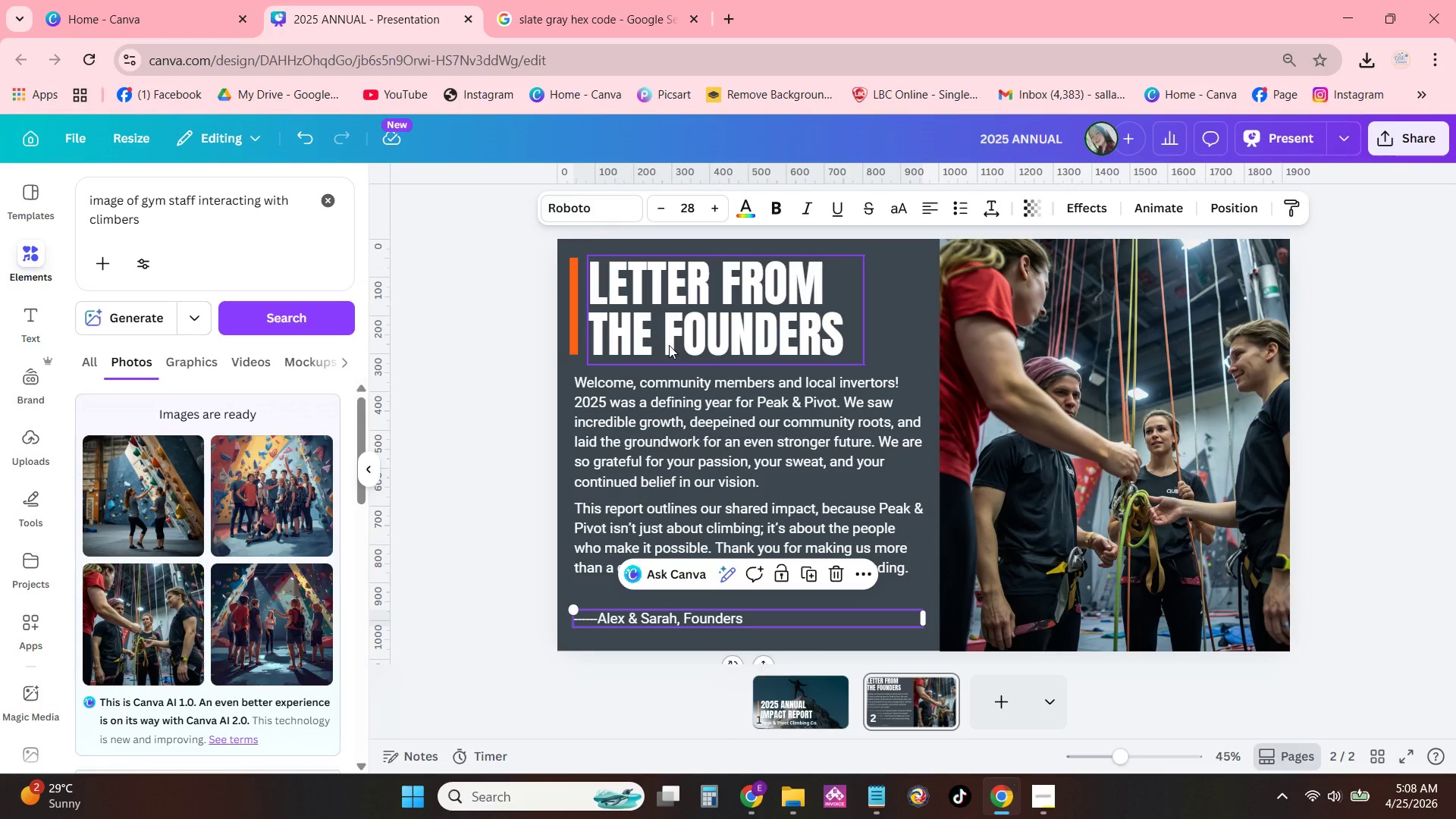 
left_click_drag(start_coordinate=[561, 269], to_coordinate=[647, 305])
 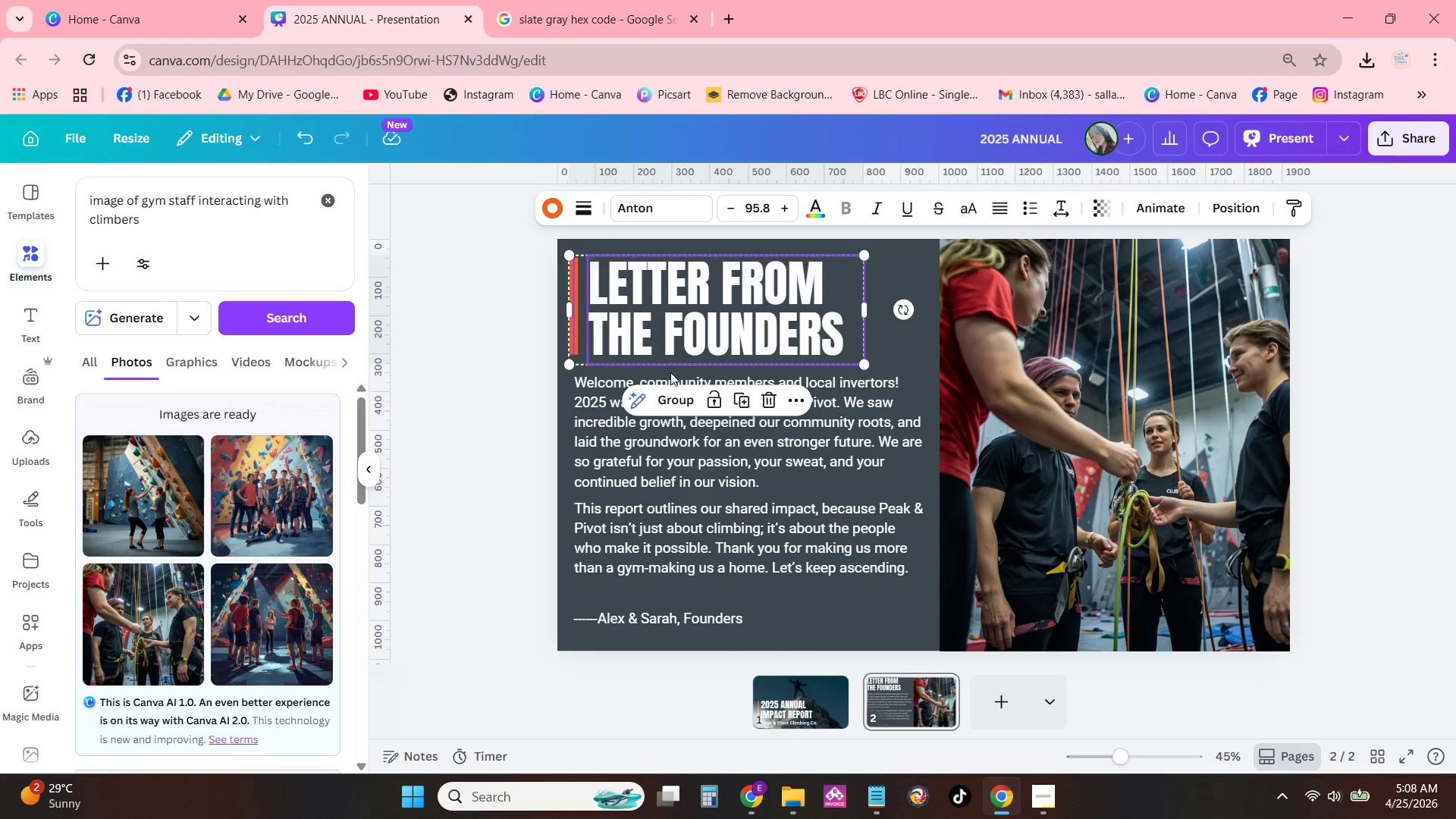 
left_click([668, 392])
 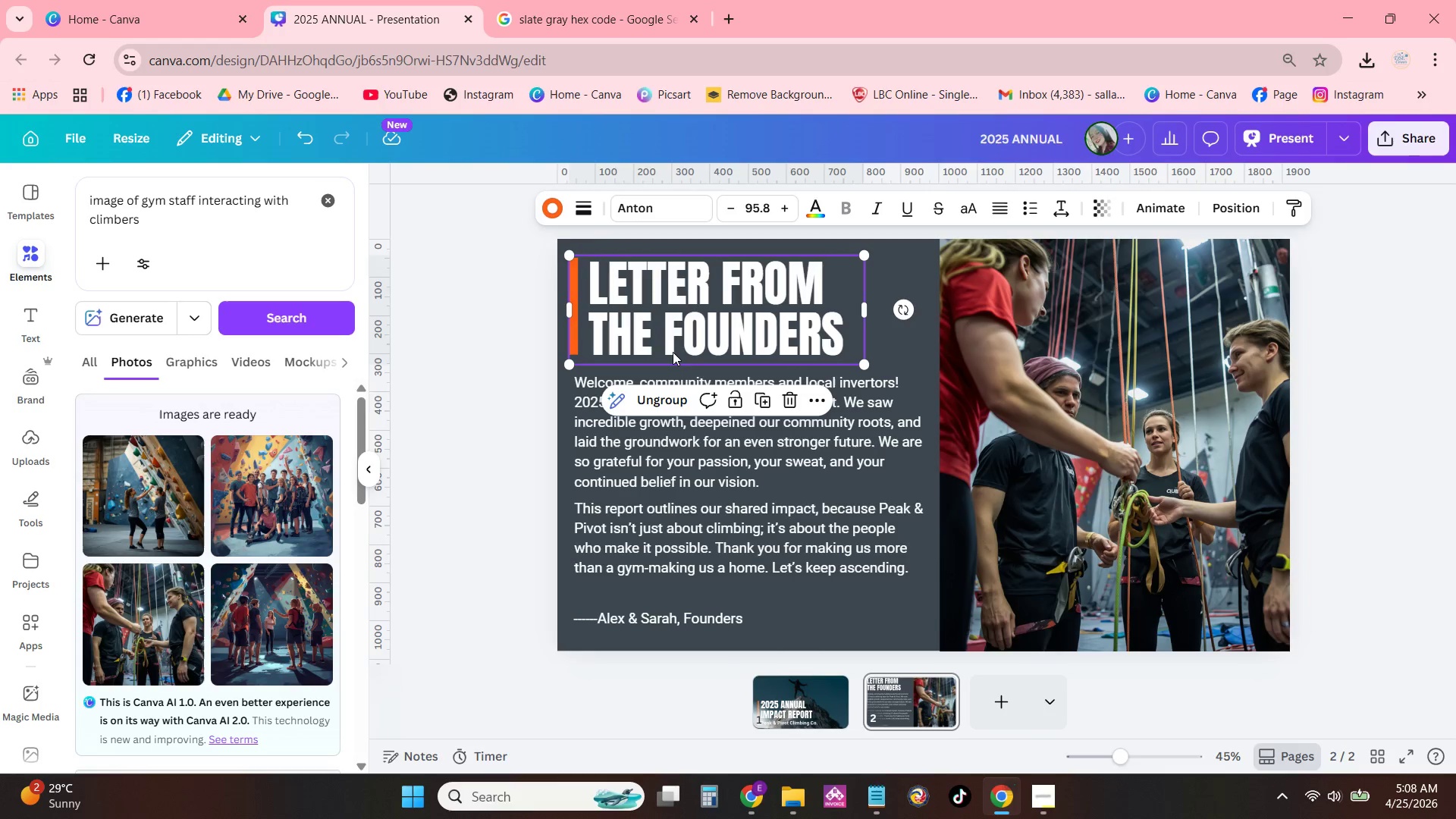 
left_click_drag(start_coordinate=[673, 352], to_coordinate=[679, 354])
 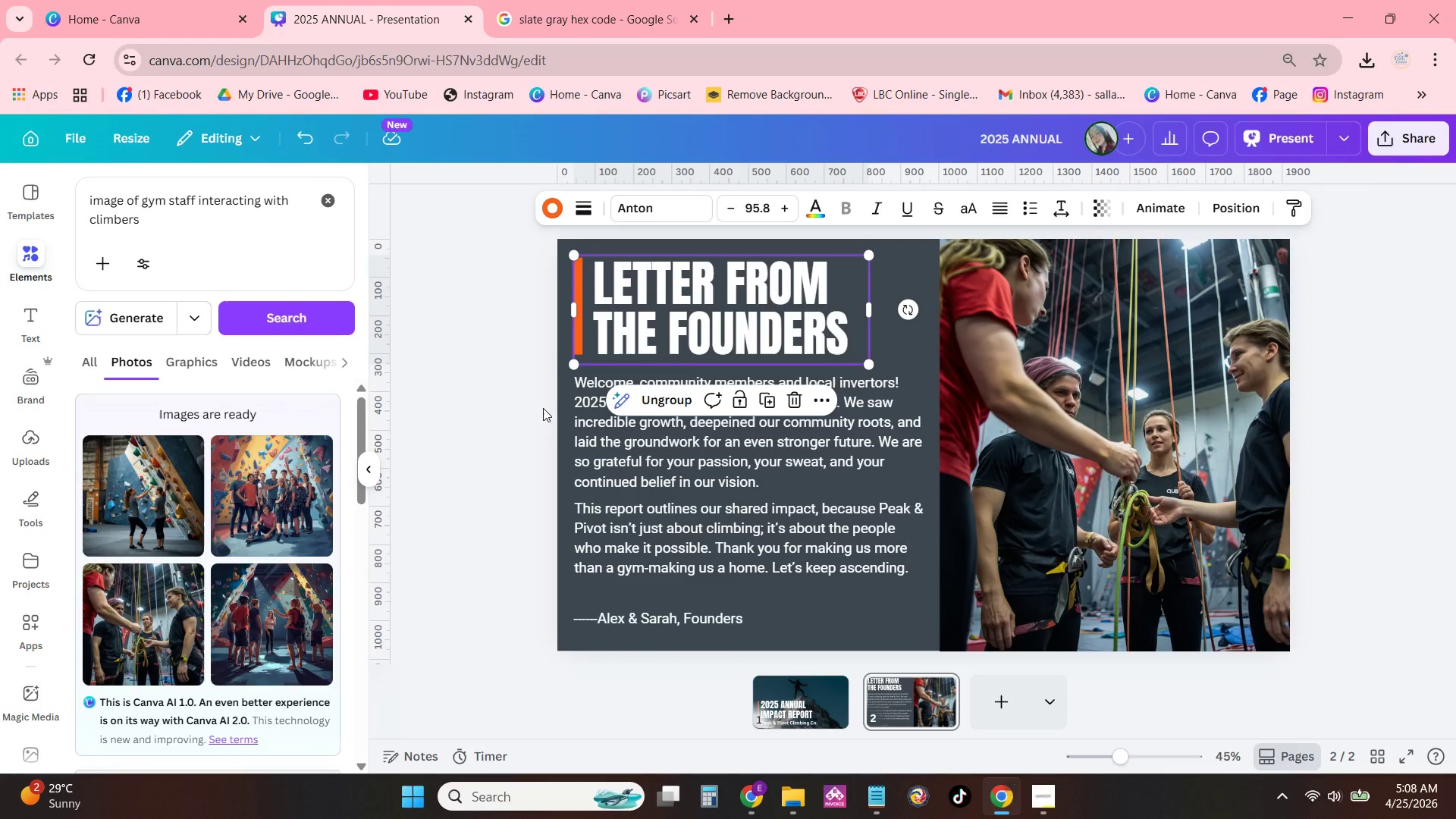 
left_click([560, 403])
 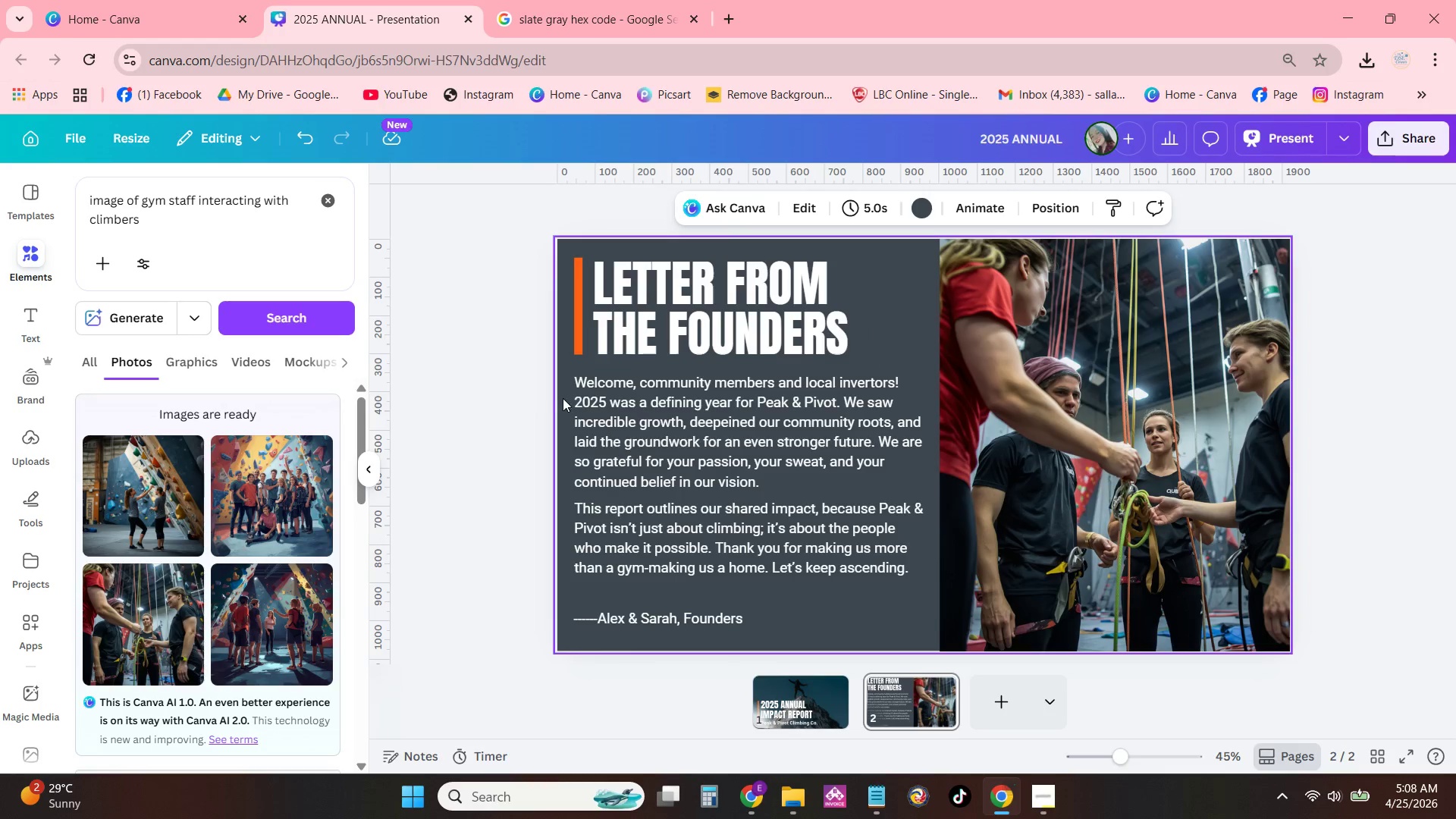 
left_click_drag(start_coordinate=[563, 398], to_coordinate=[701, 525])
 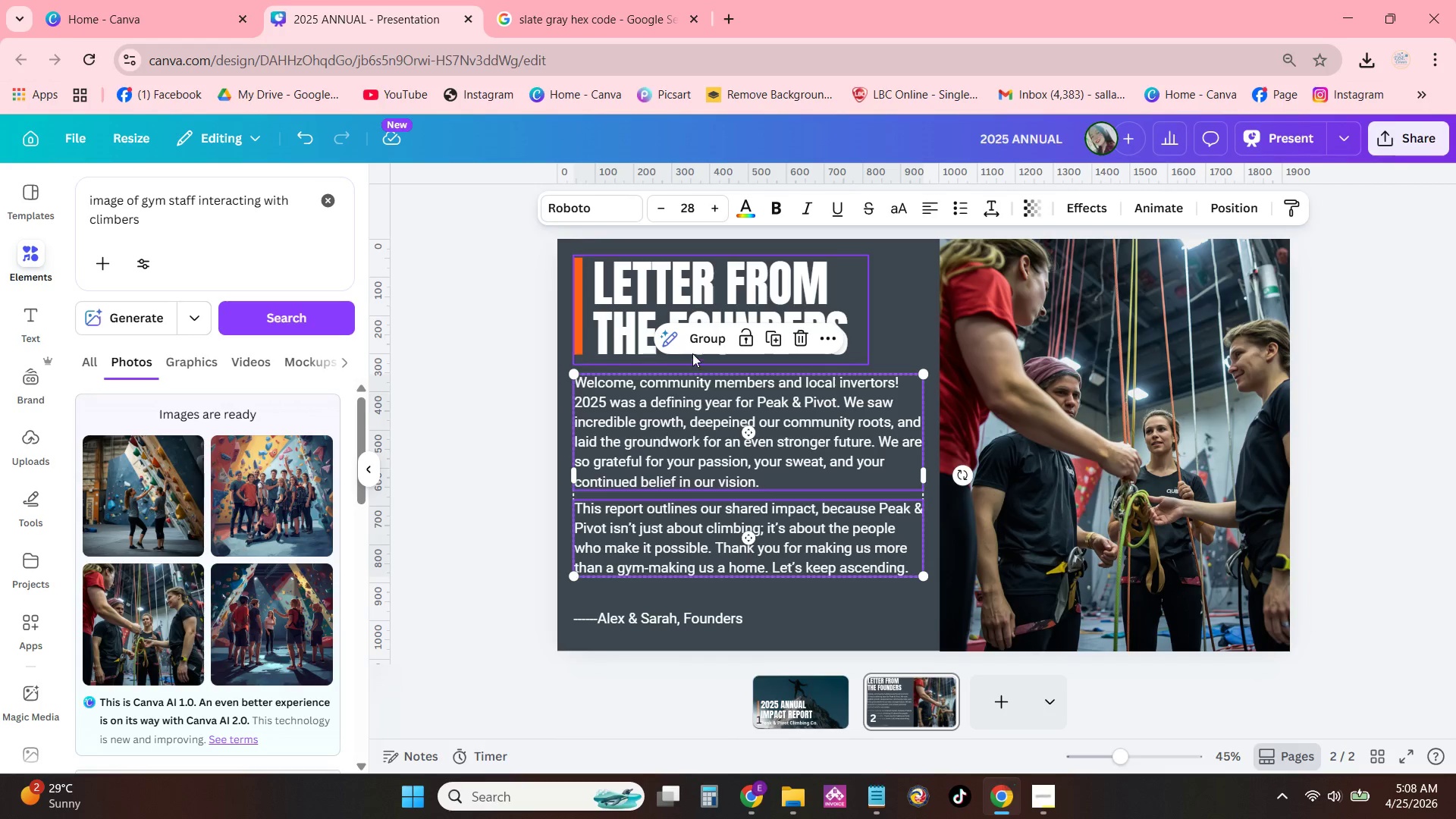 
left_click([704, 338])
 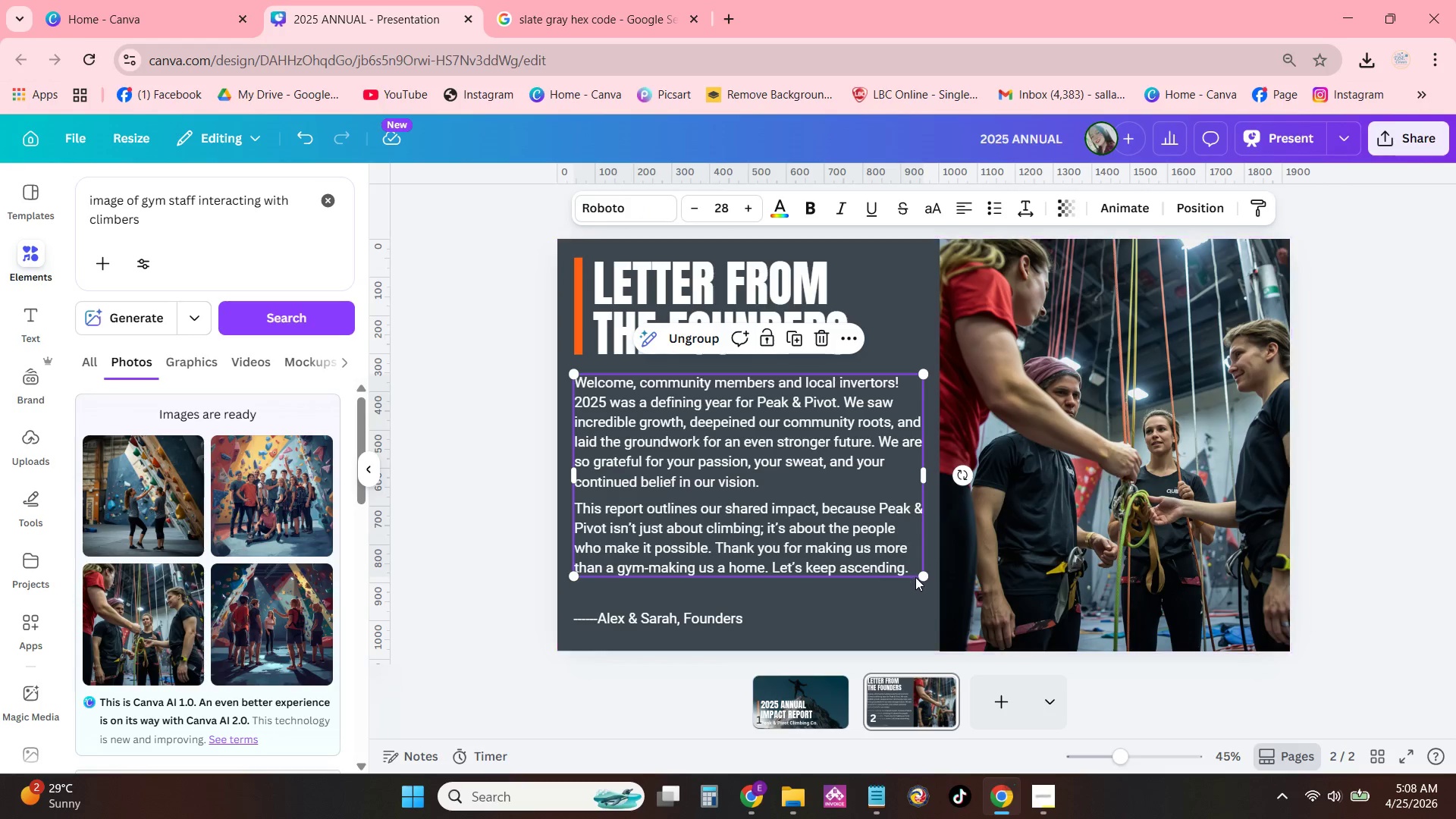 
left_click_drag(start_coordinate=[920, 577], to_coordinate=[903, 566])
 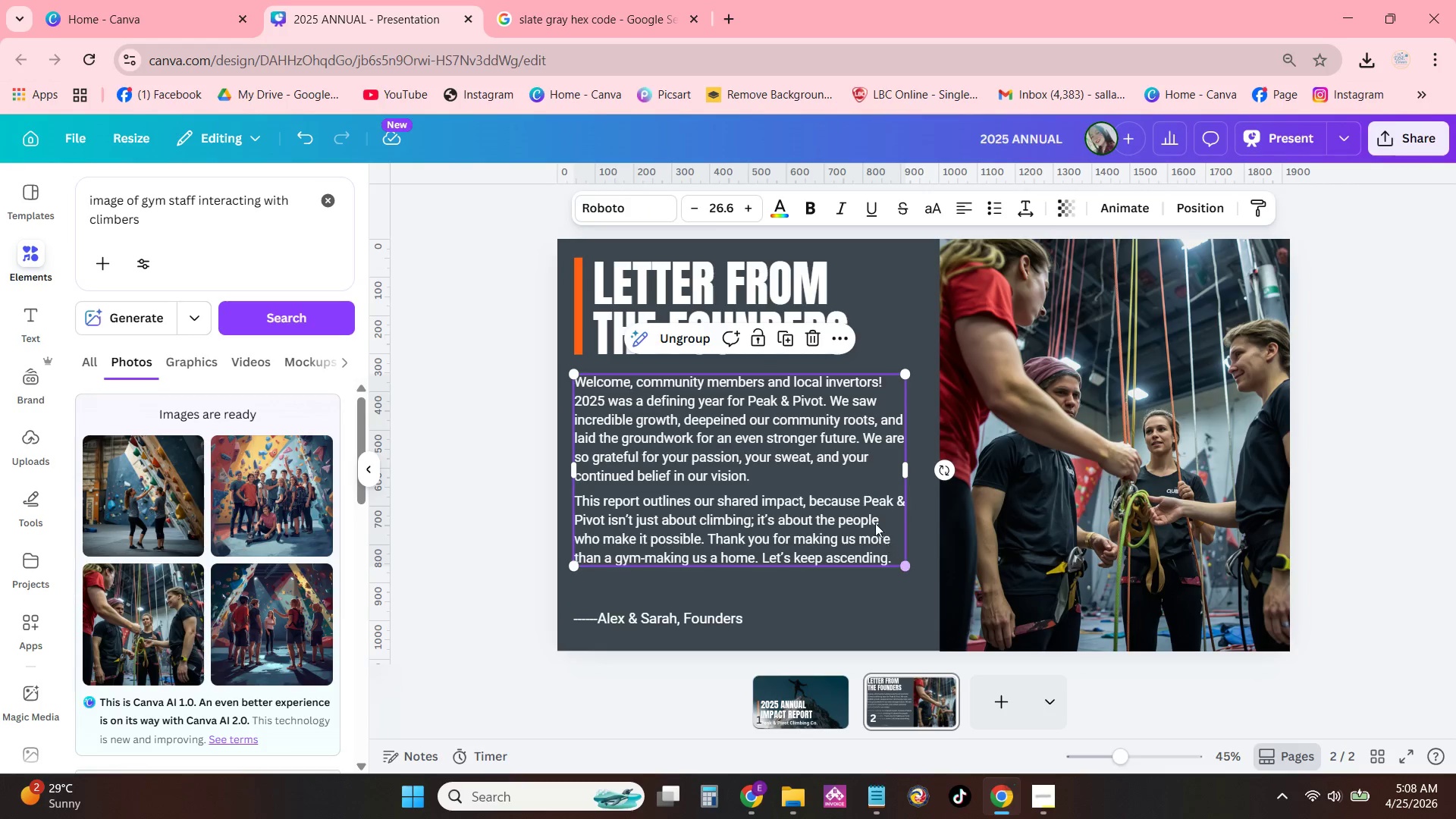 
left_click_drag(start_coordinate=[878, 524], to_coordinate=[893, 532])
 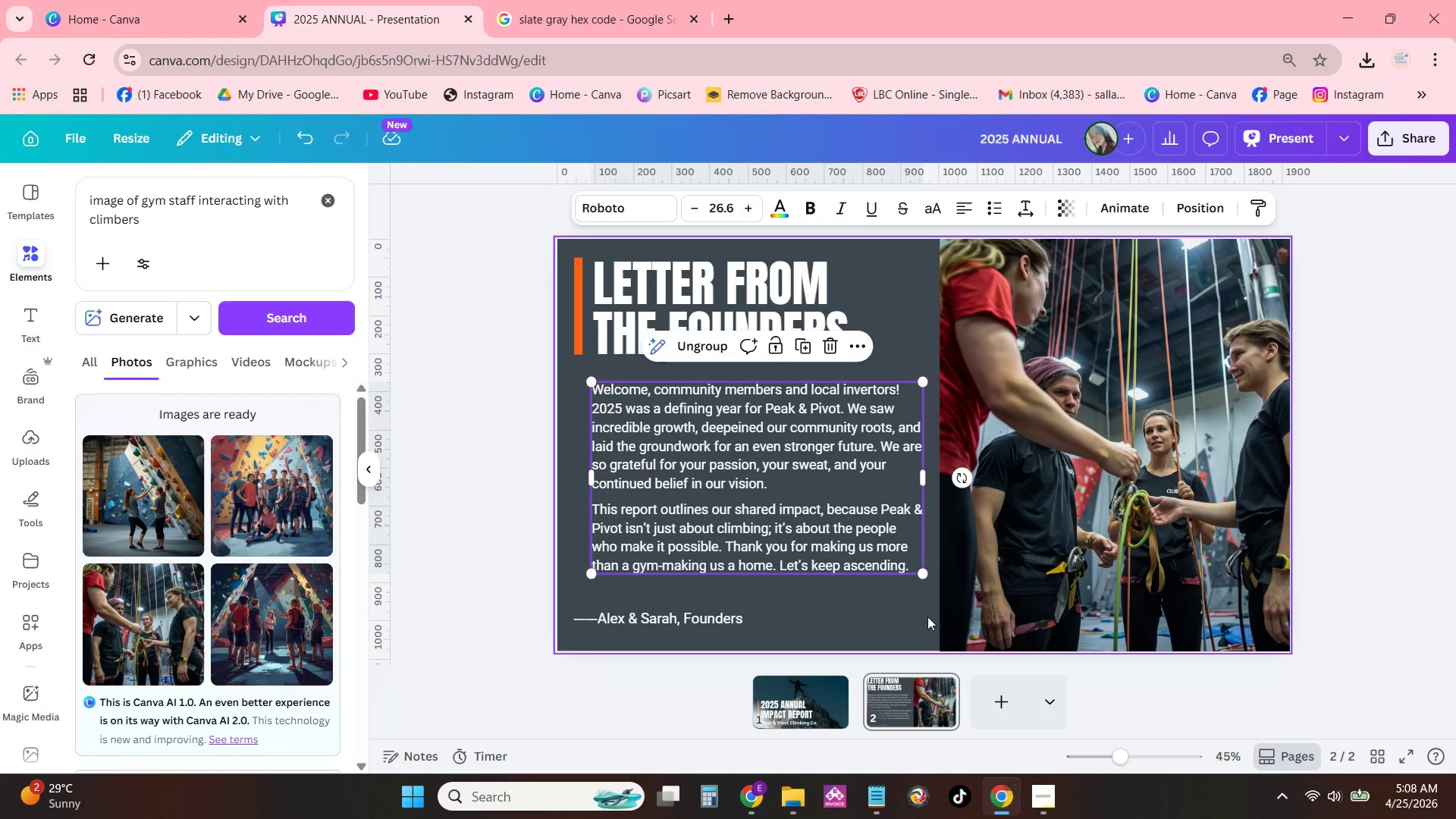 
left_click([927, 620])
 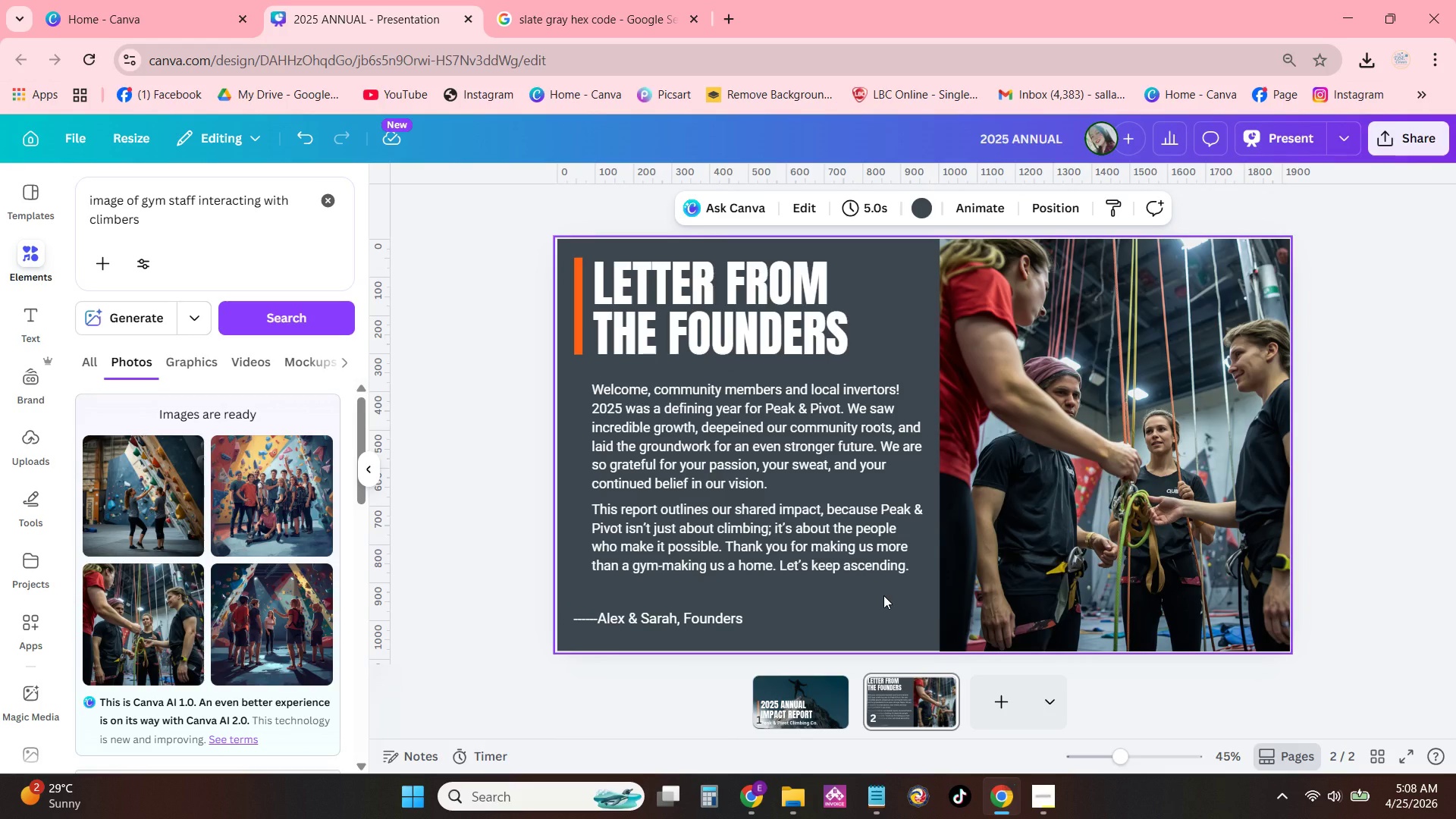 
left_click([779, 394])
 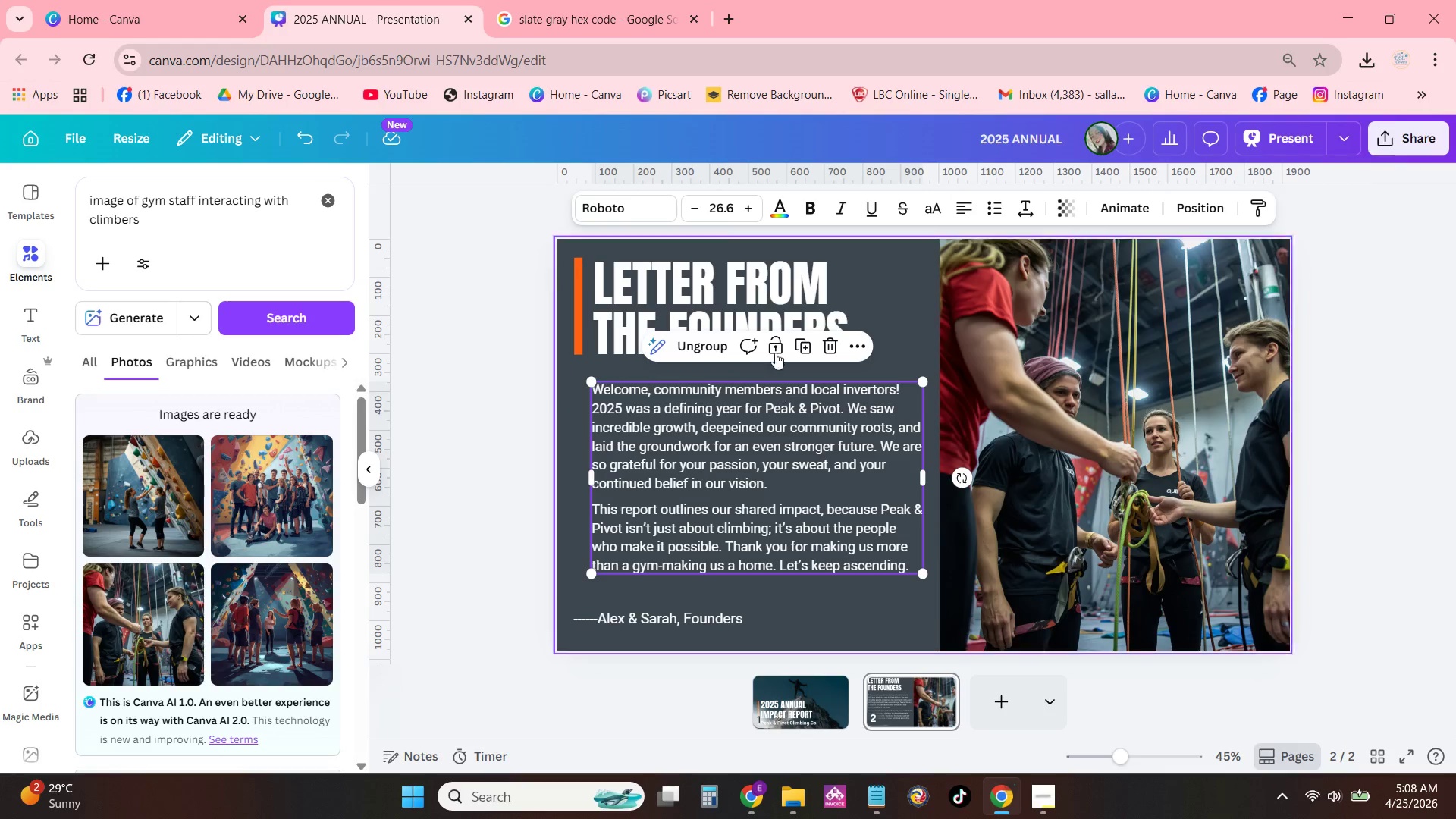 
left_click([759, 299])
 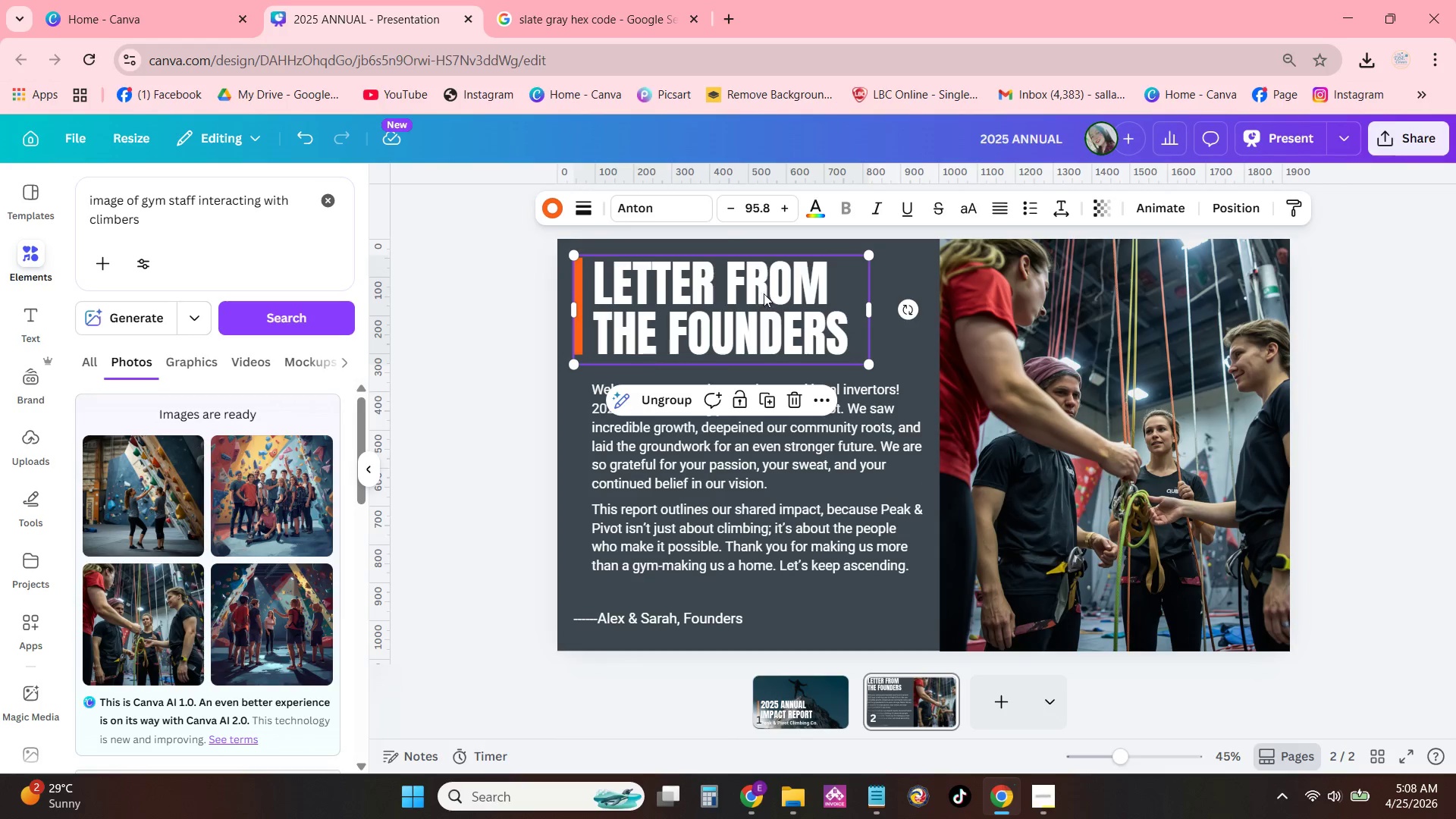 
left_click_drag(start_coordinate=[767, 293], to_coordinate=[767, 303])
 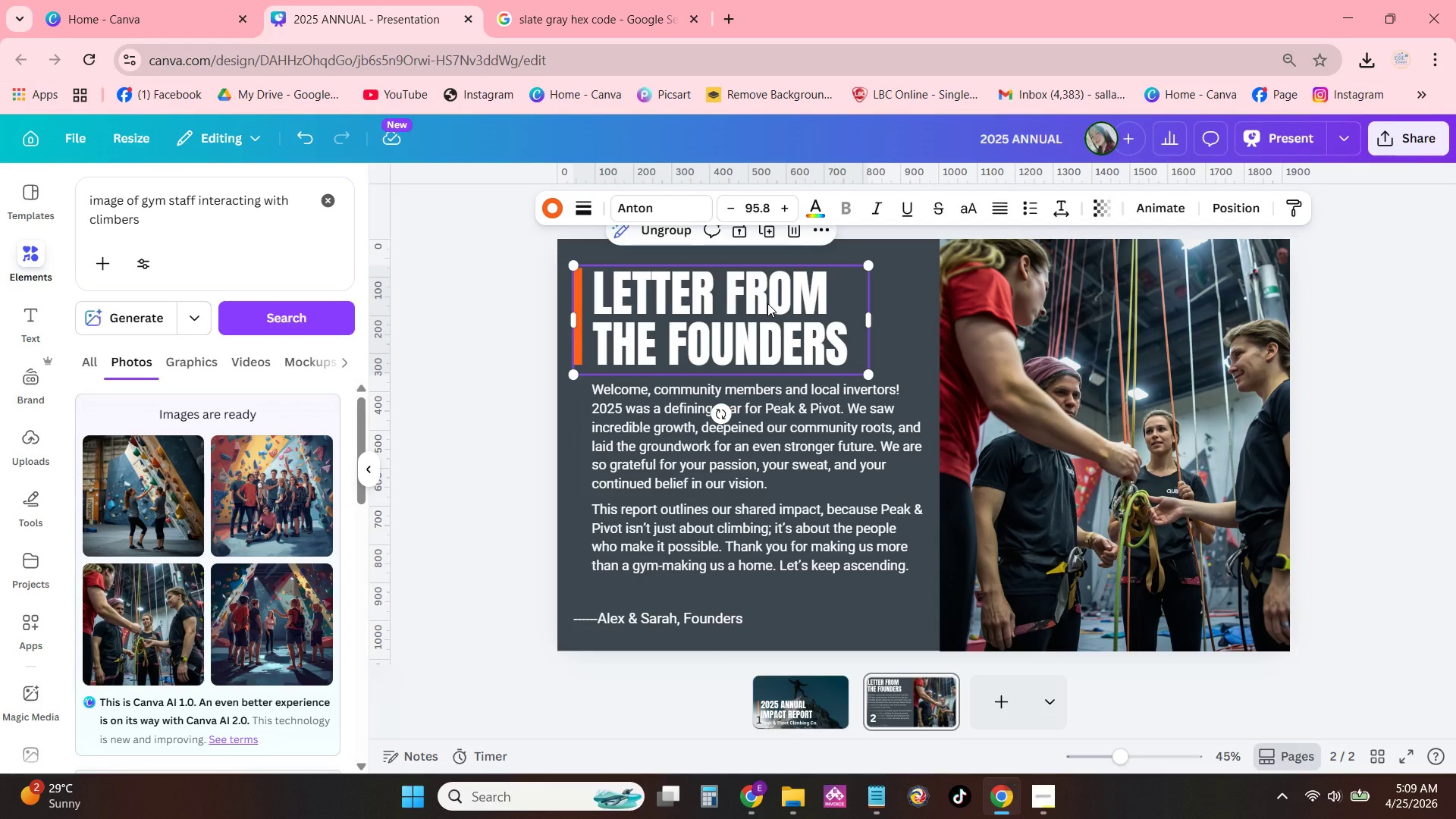 
wait(7.3)
 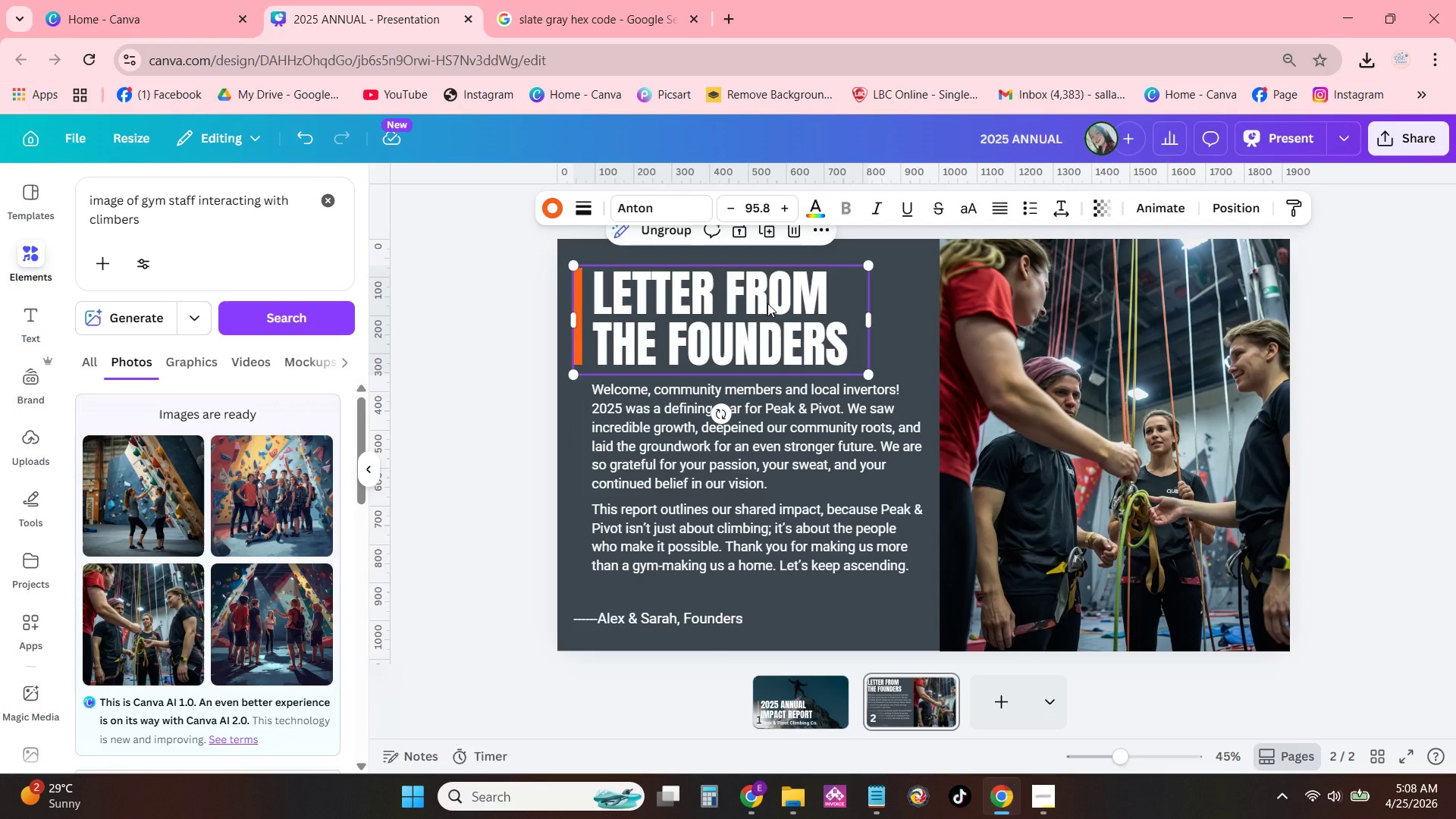 
left_click([878, 598])
 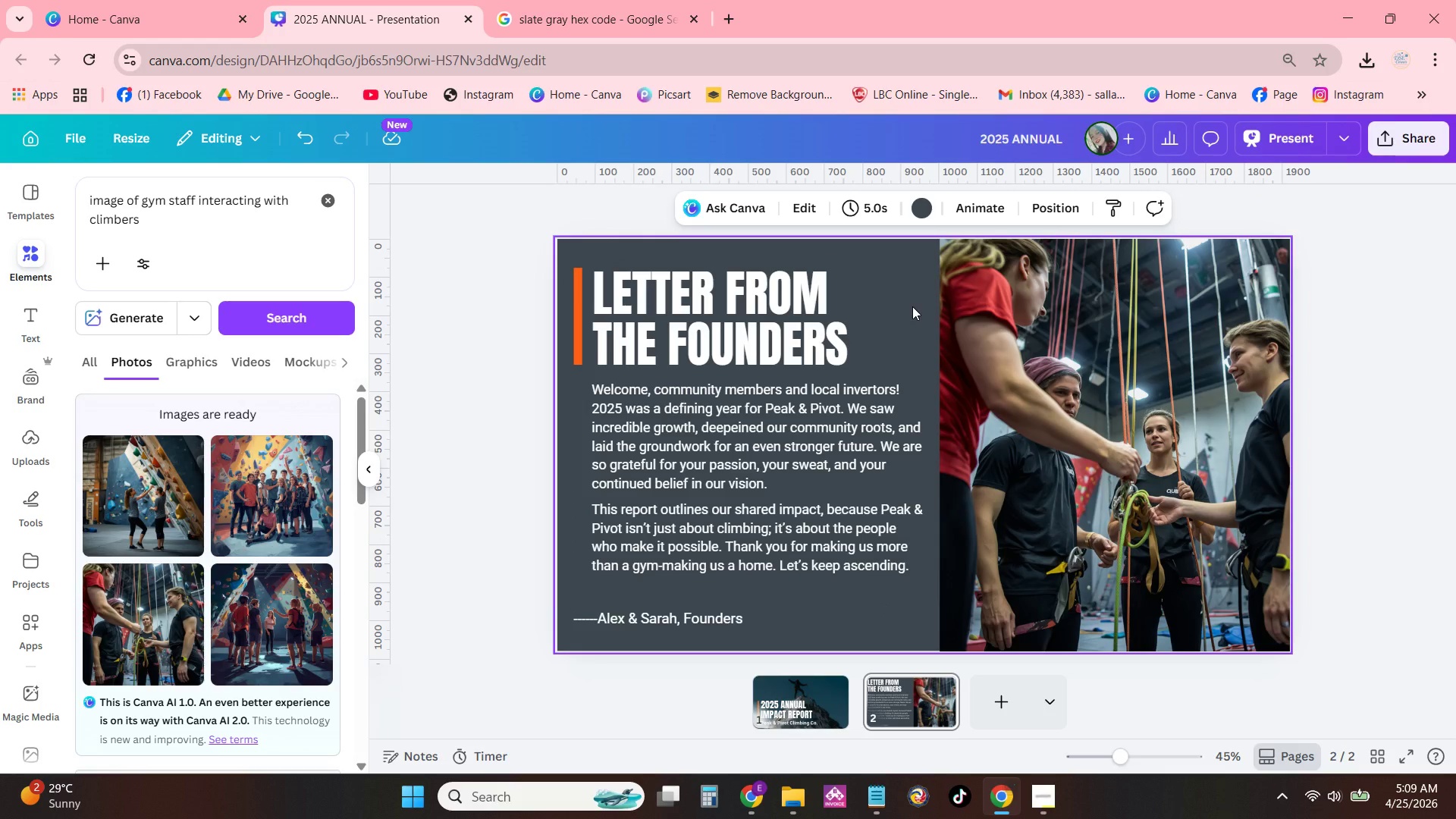 
scroll: coordinate [890, 459], scroll_direction: up, amount: 4.0
 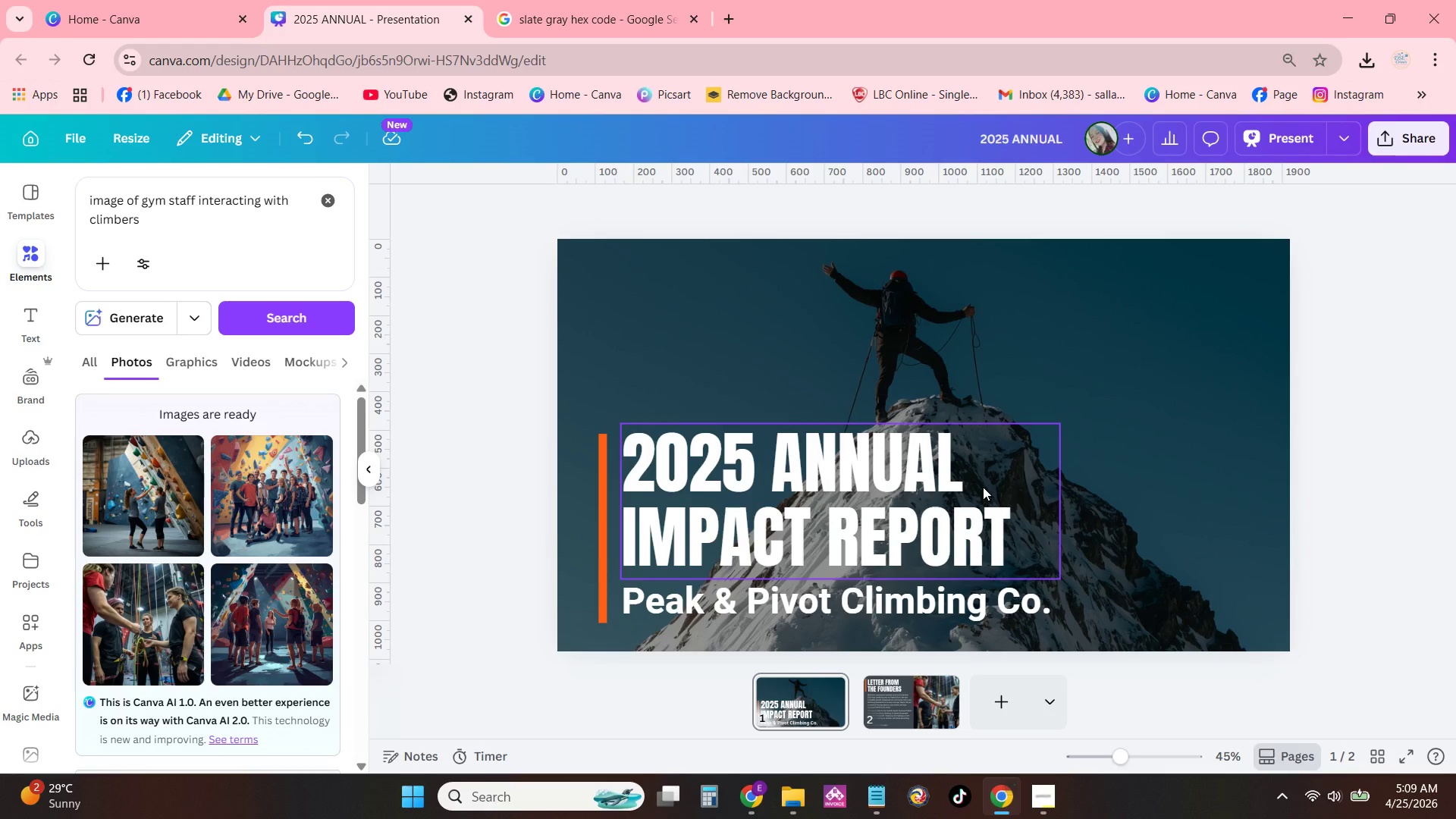 
scroll: coordinate [983, 482], scroll_direction: down, amount: 1.0
 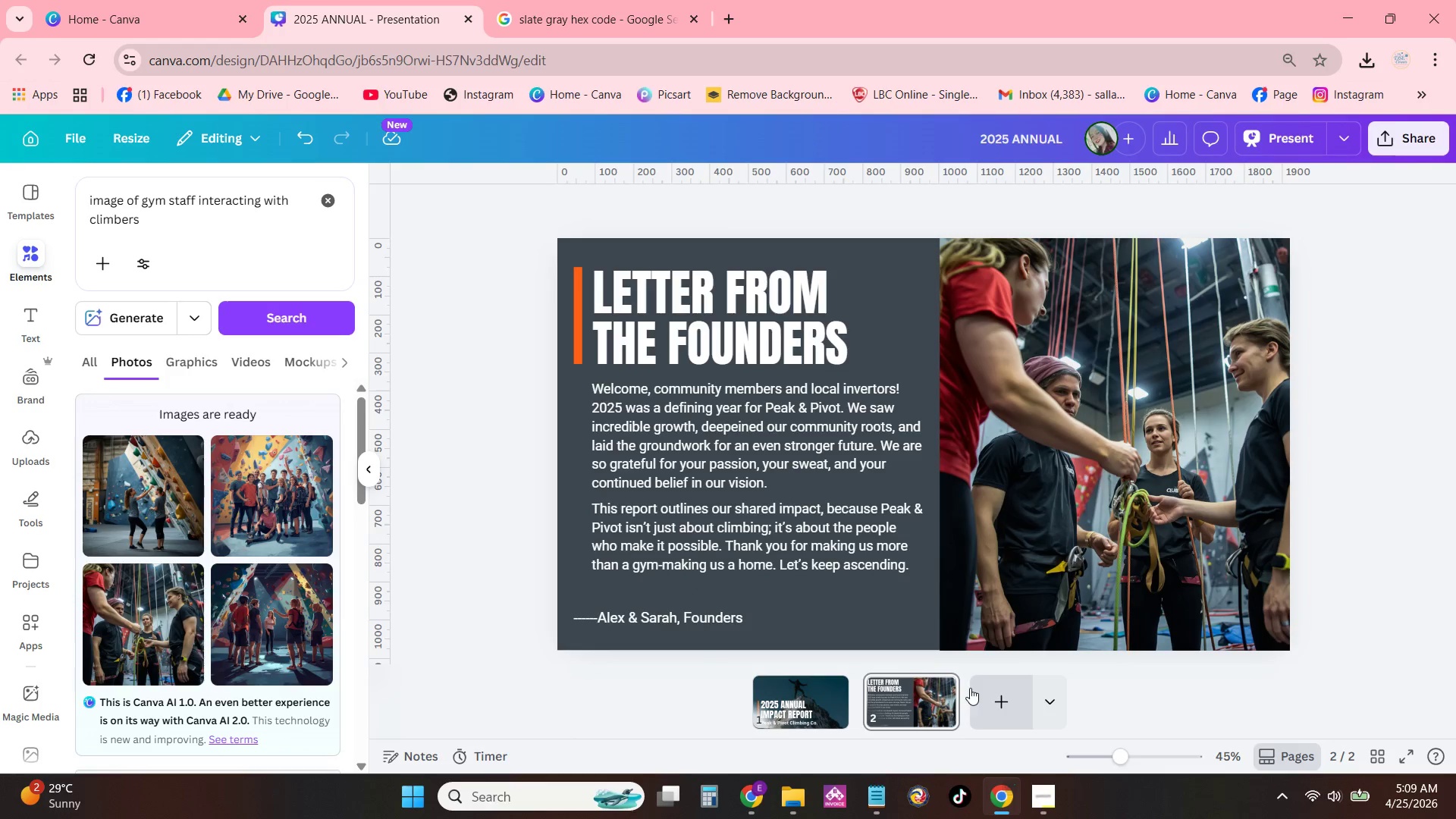 
left_click([1002, 696])
 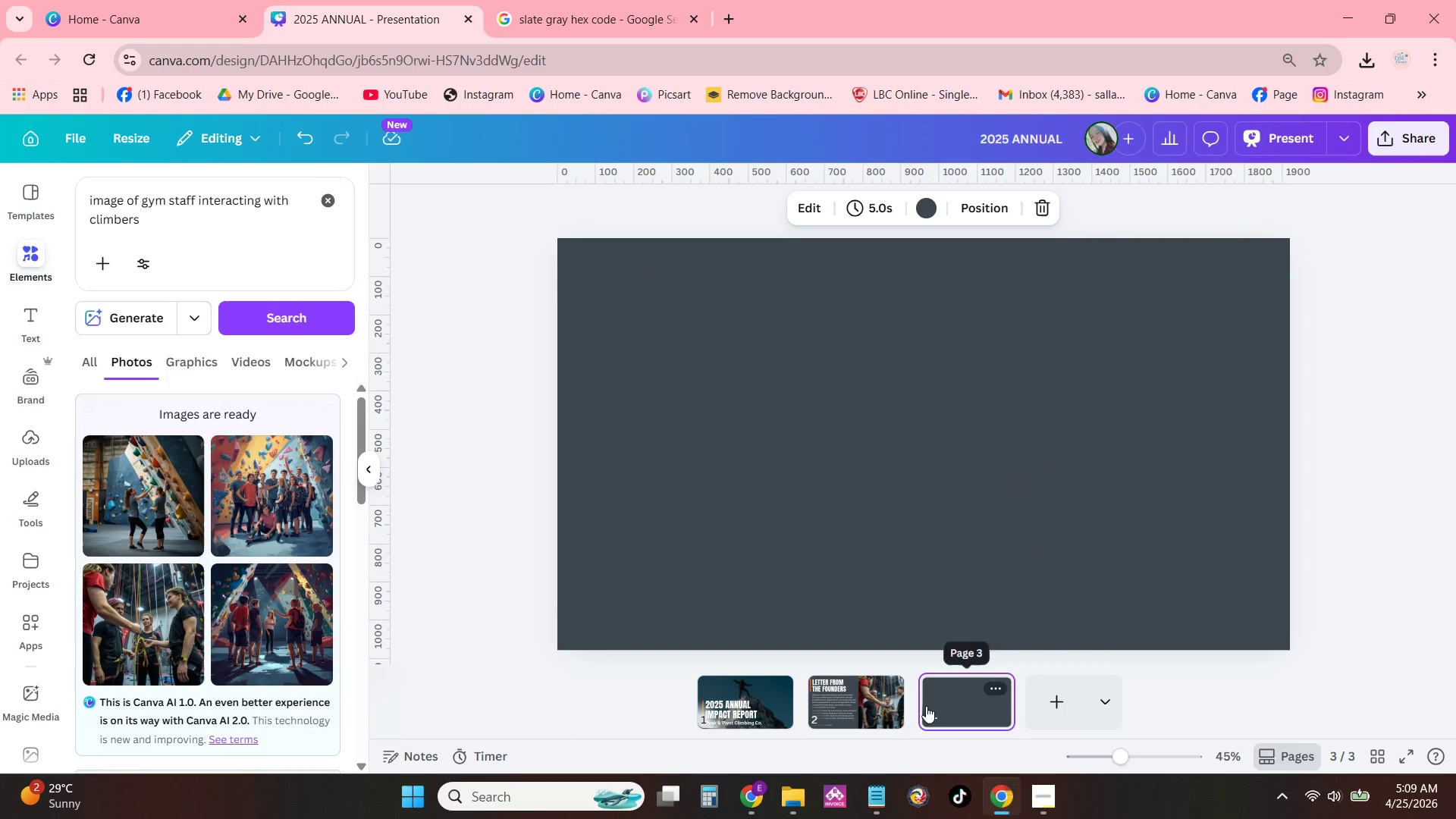 
left_click([845, 694])
 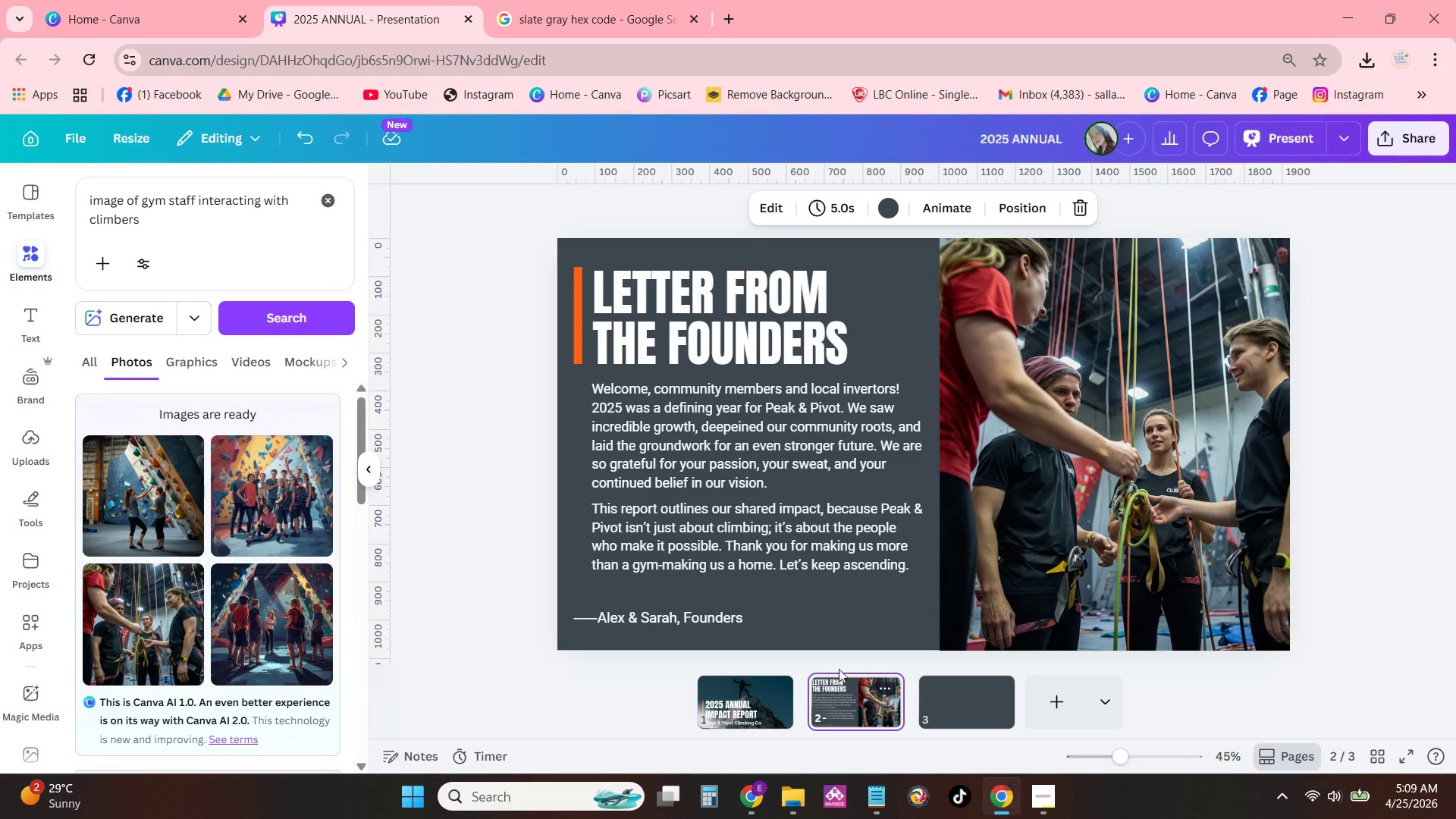 
wait(13.3)
 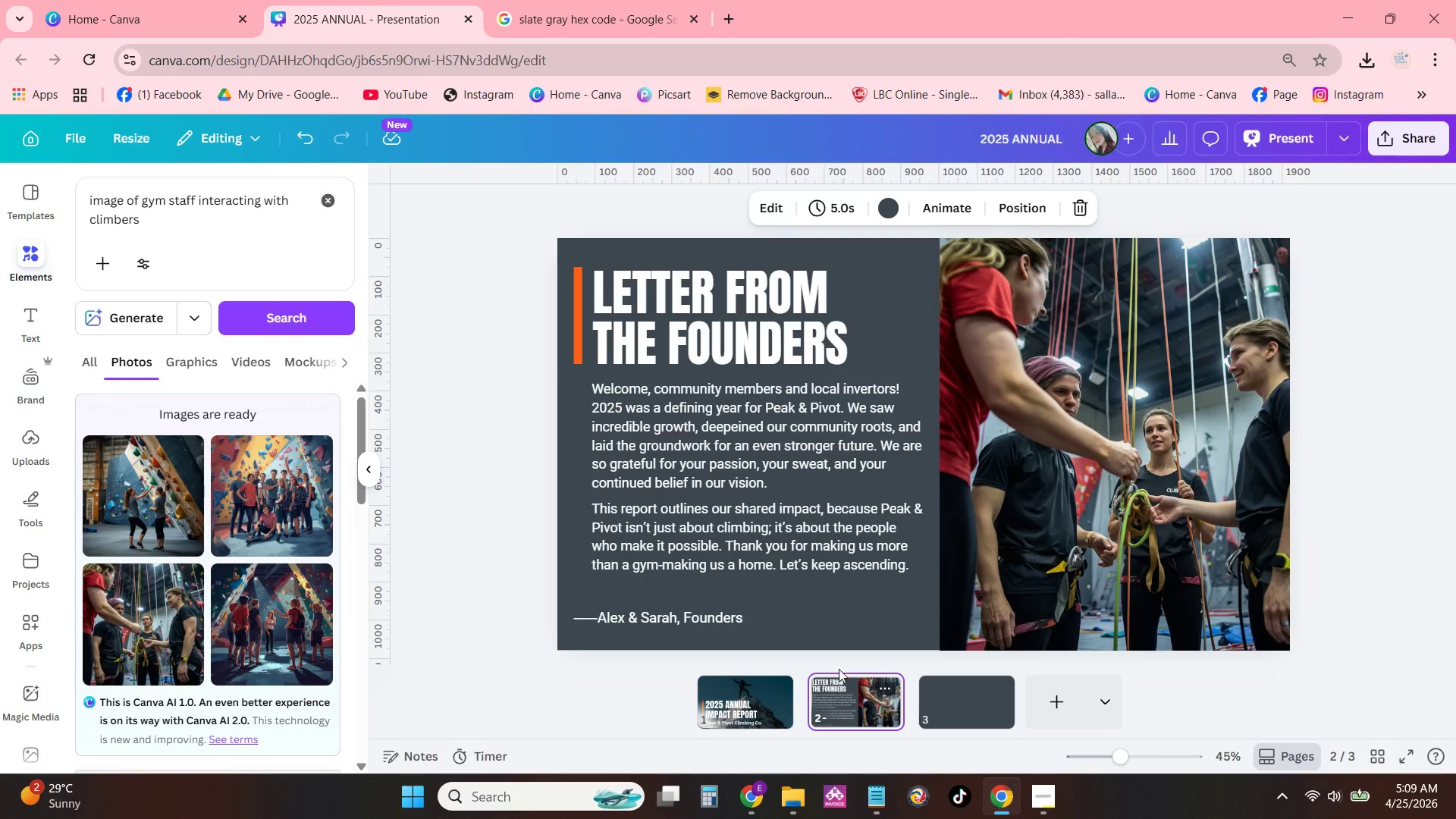 
left_click_drag(start_coordinate=[759, 408], to_coordinate=[760, 413])
 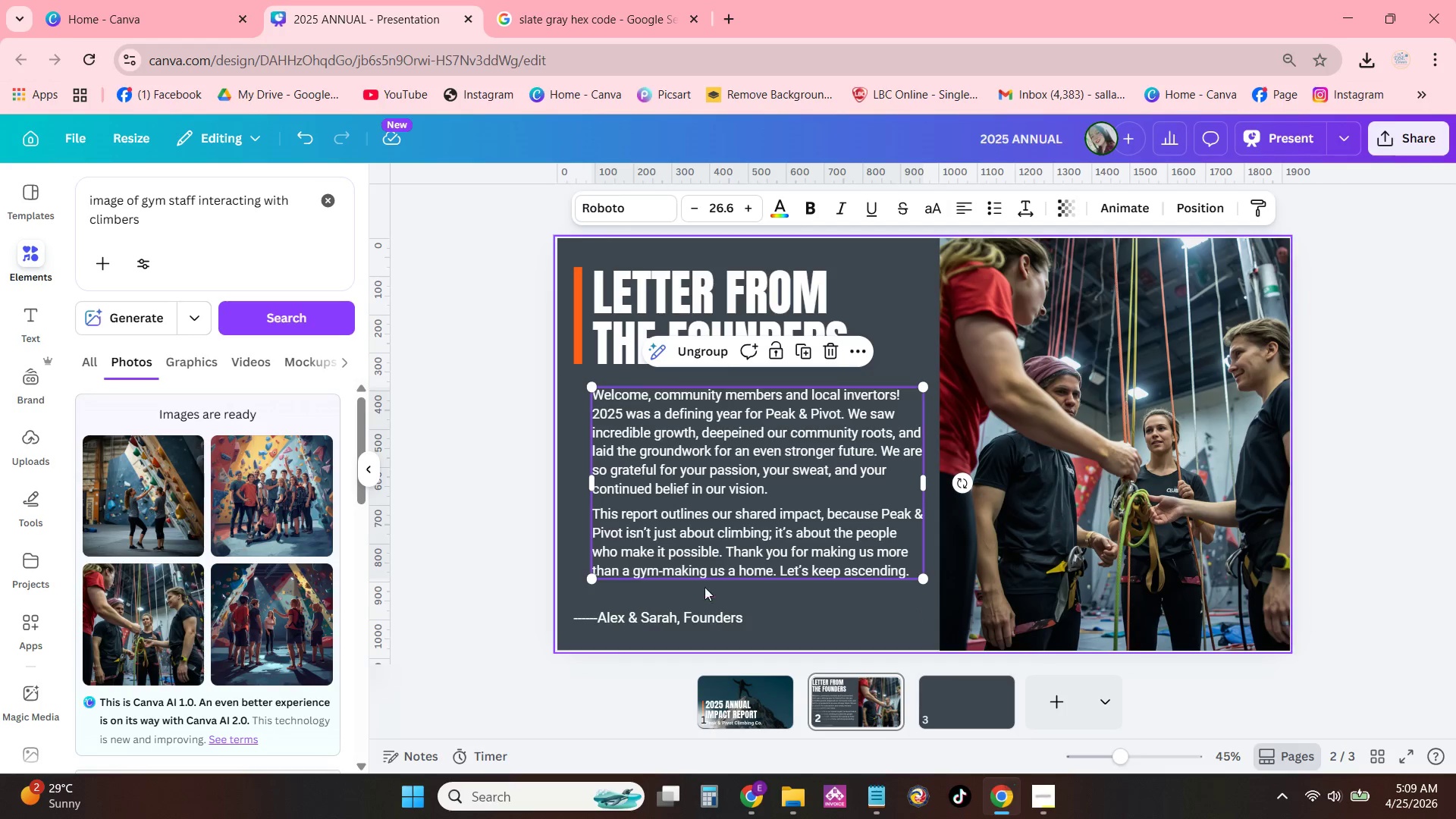 
left_click([611, 351])
 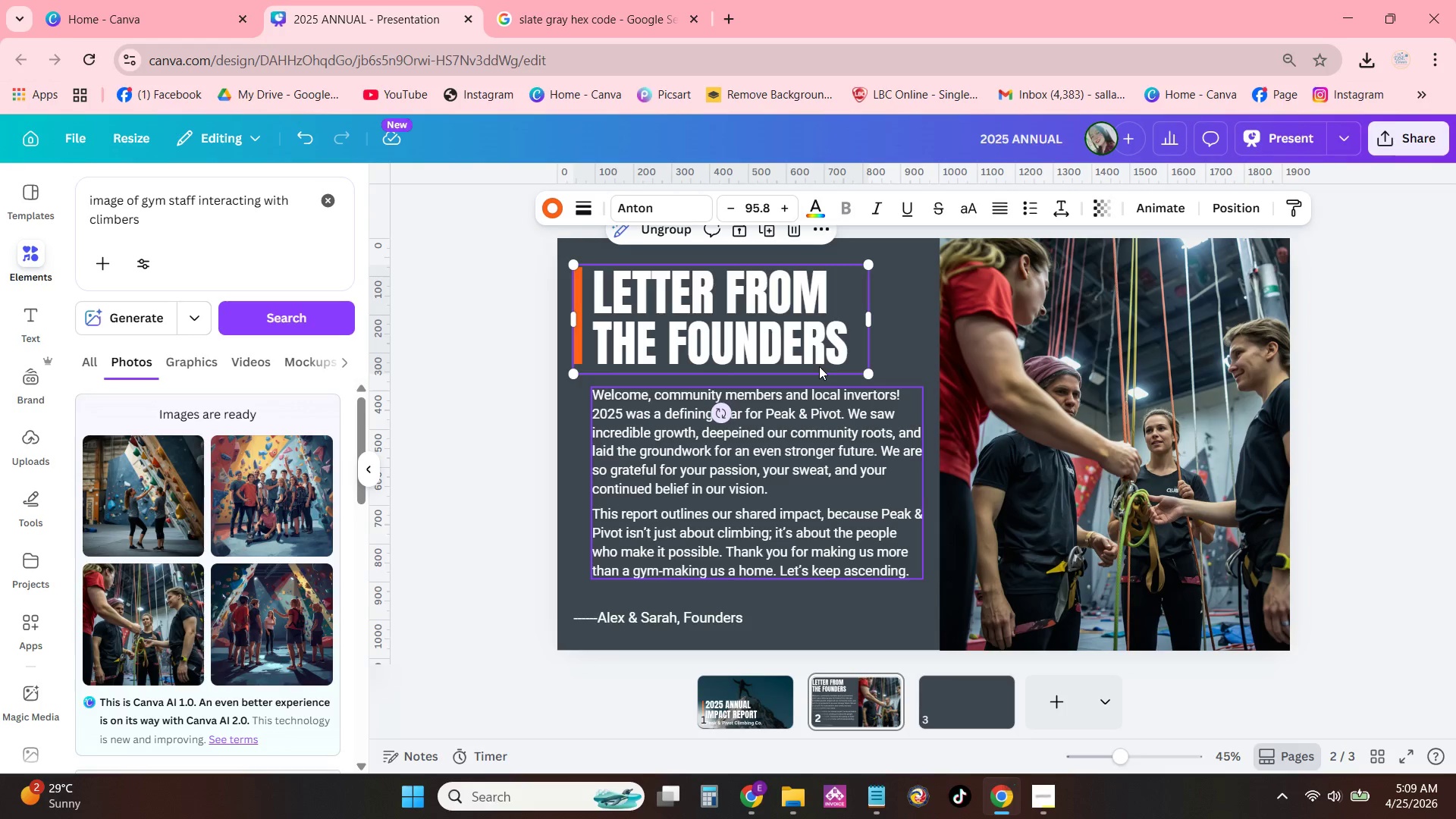 
left_click([917, 281])
 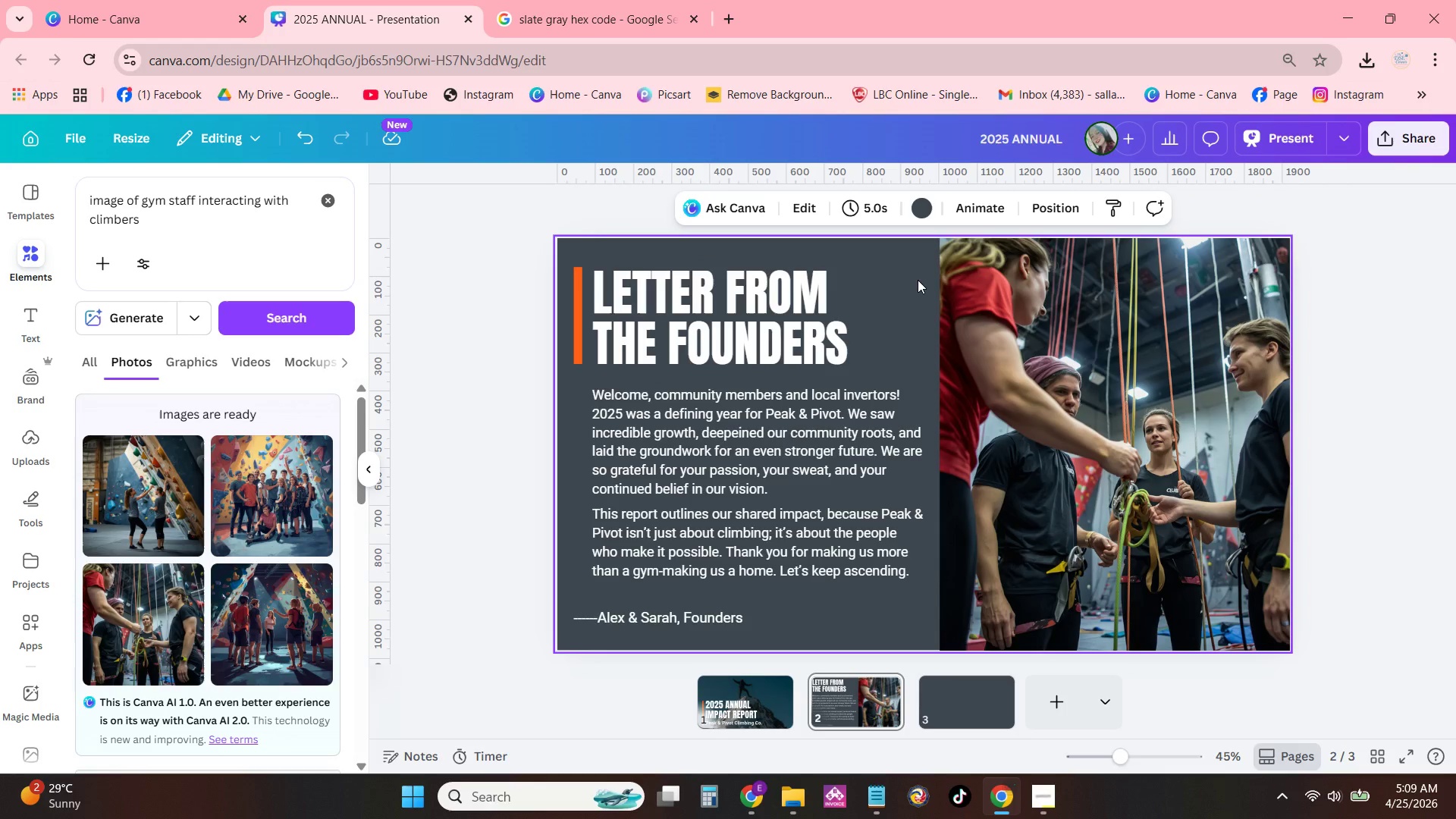 
left_click([917, 206])
 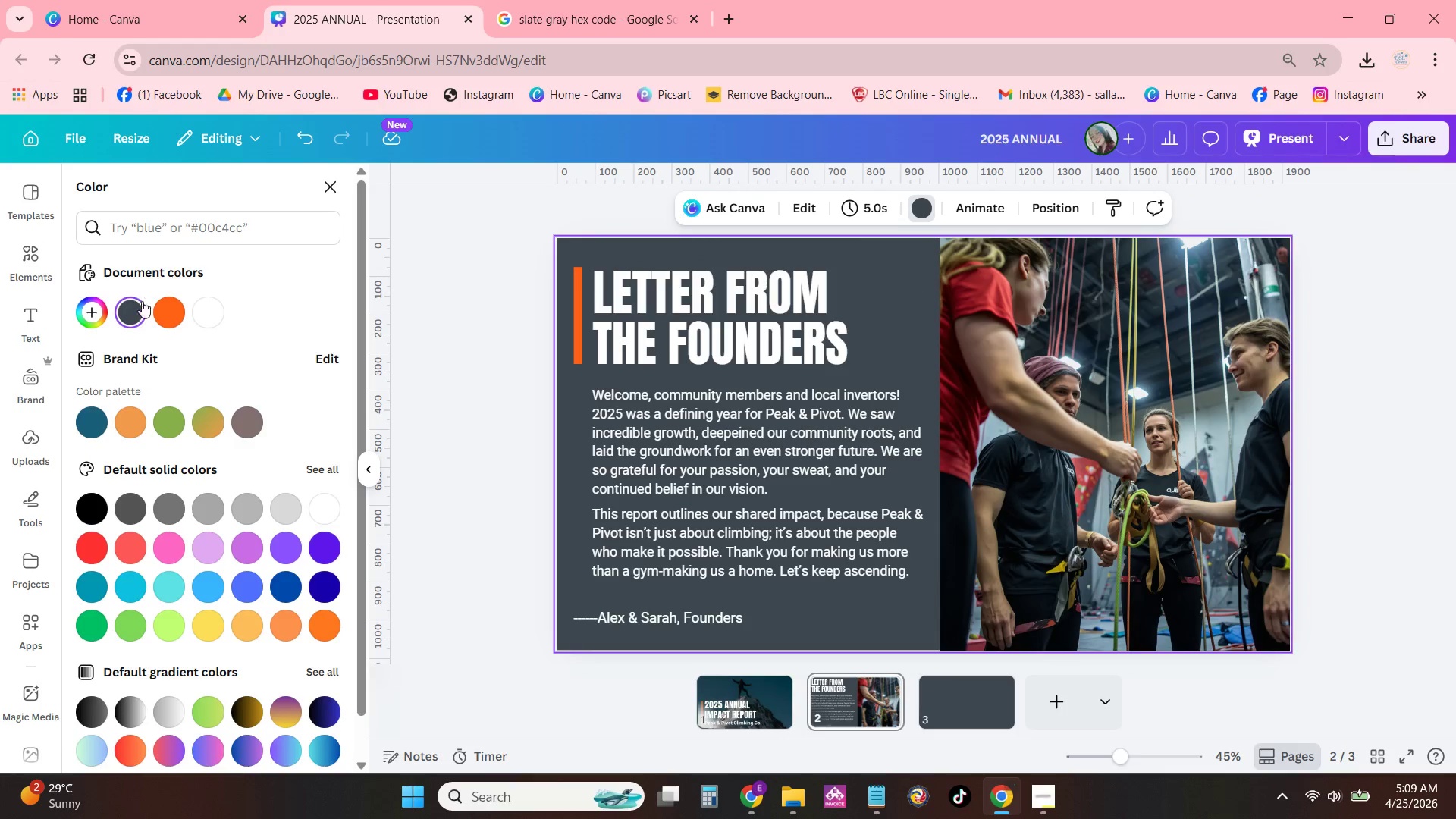 
left_click([103, 316])
 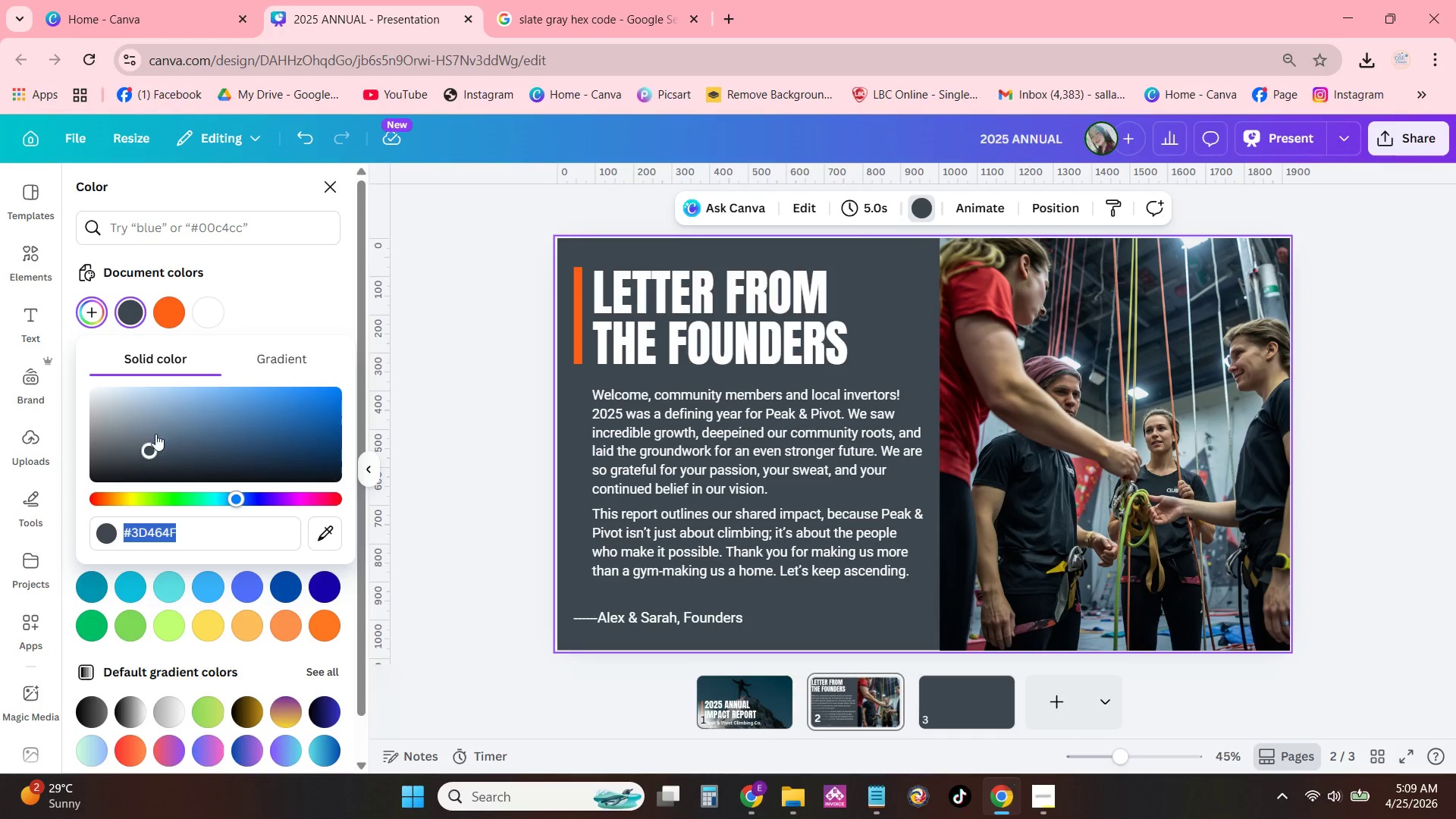 
left_click_drag(start_coordinate=[151, 444], to_coordinate=[161, 460])
 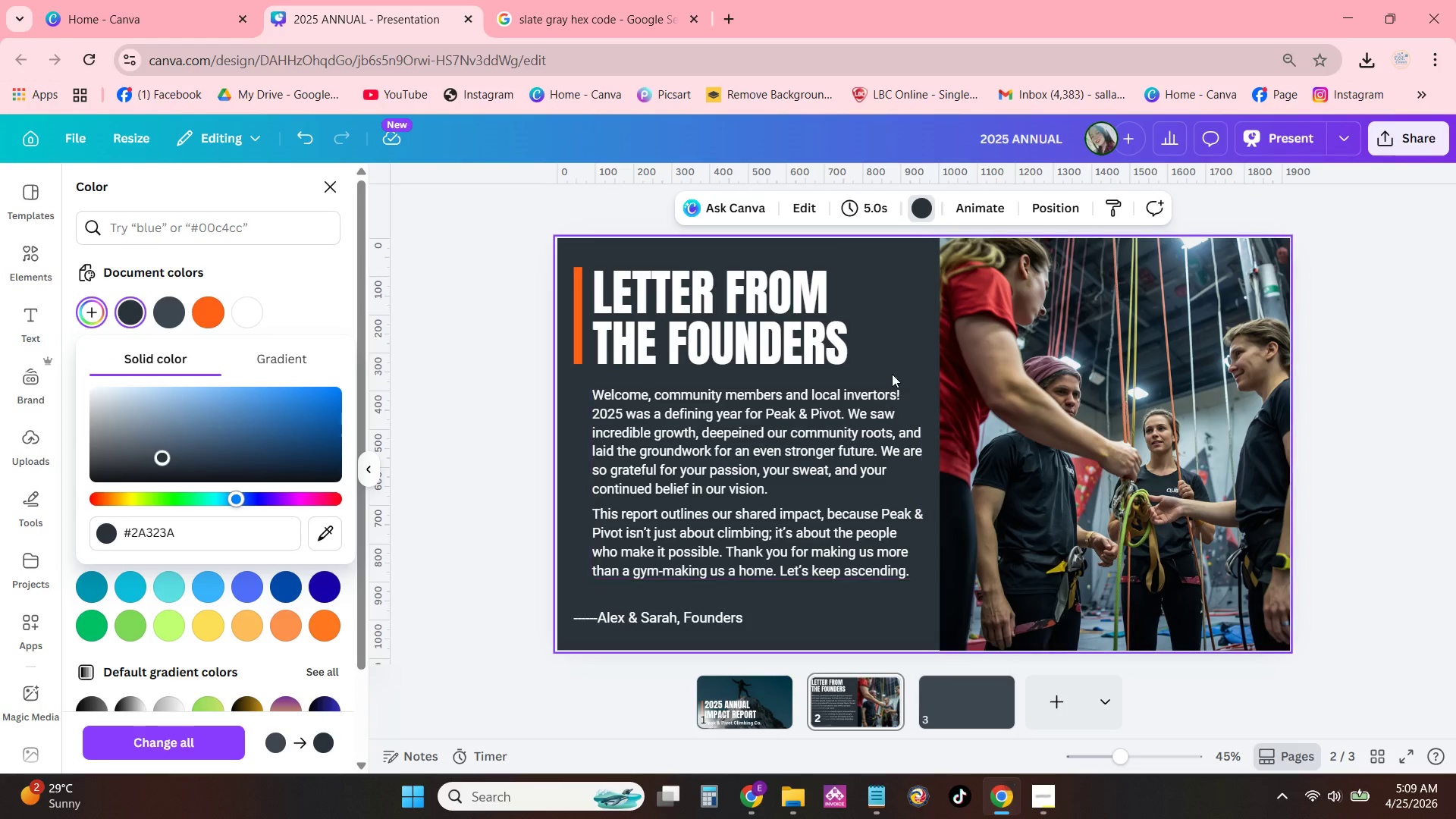 
left_click([911, 357])
 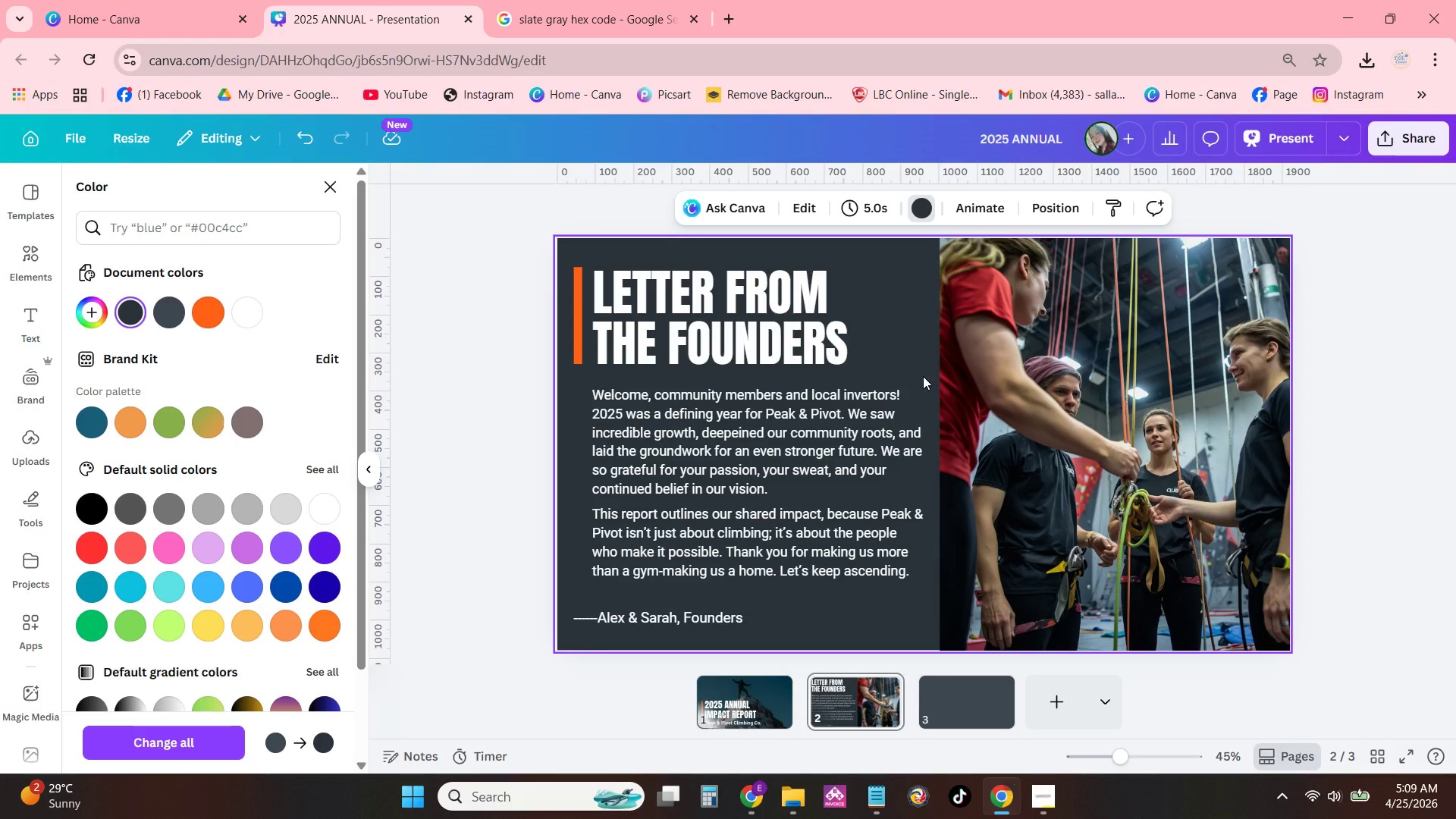 
wait(12.8)
 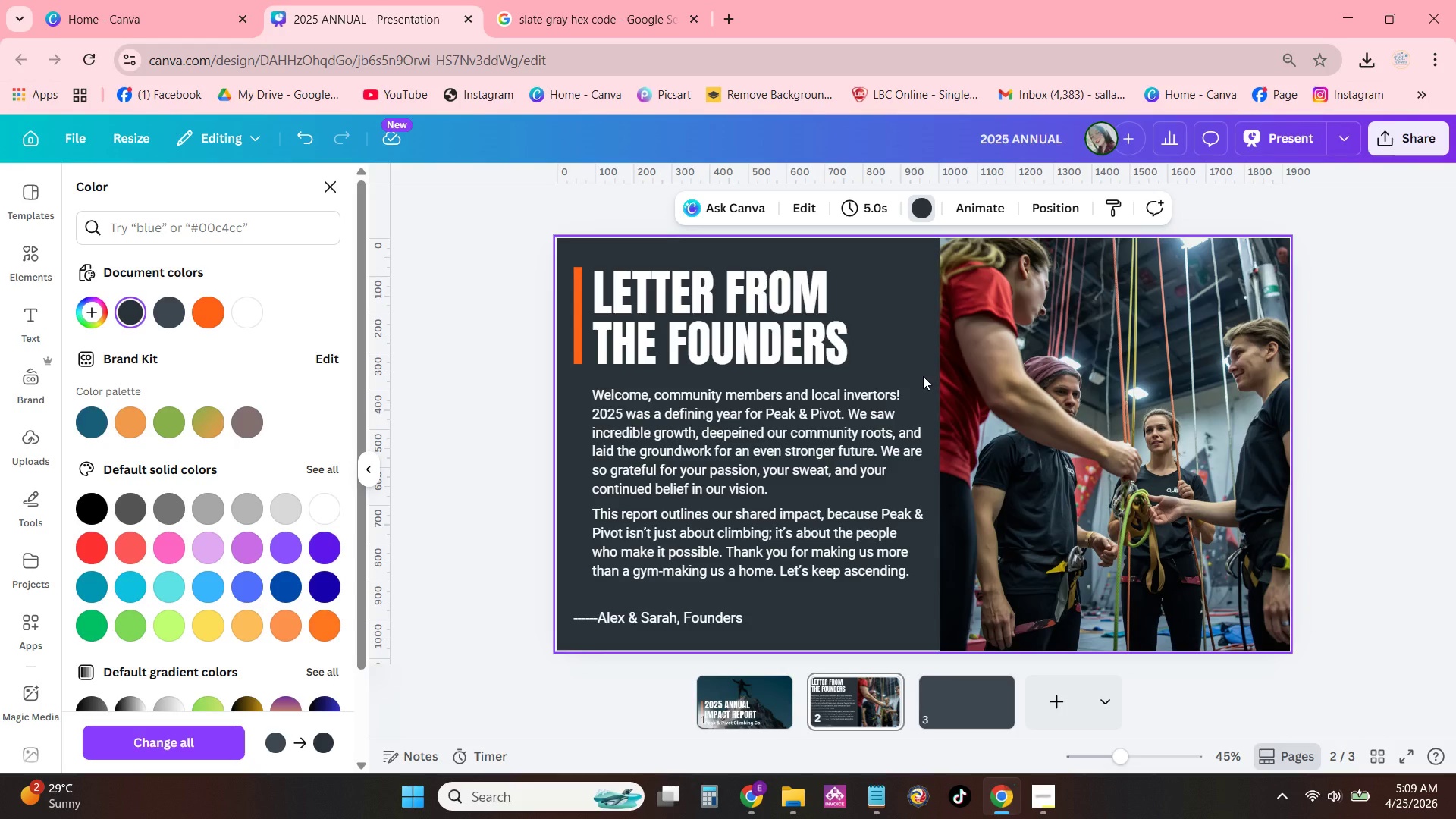 
left_click([964, 689])
 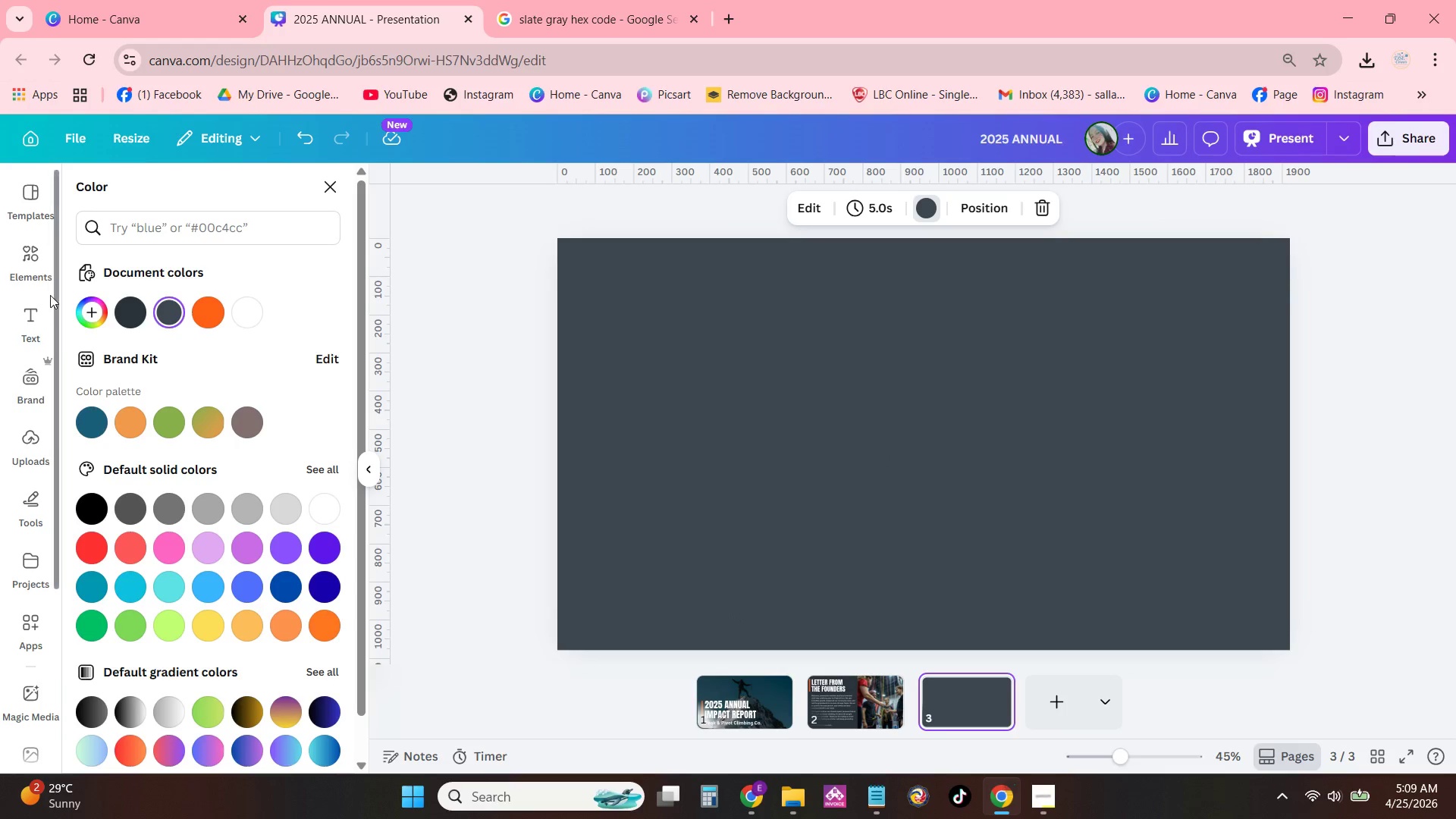 
left_click([329, 184])
 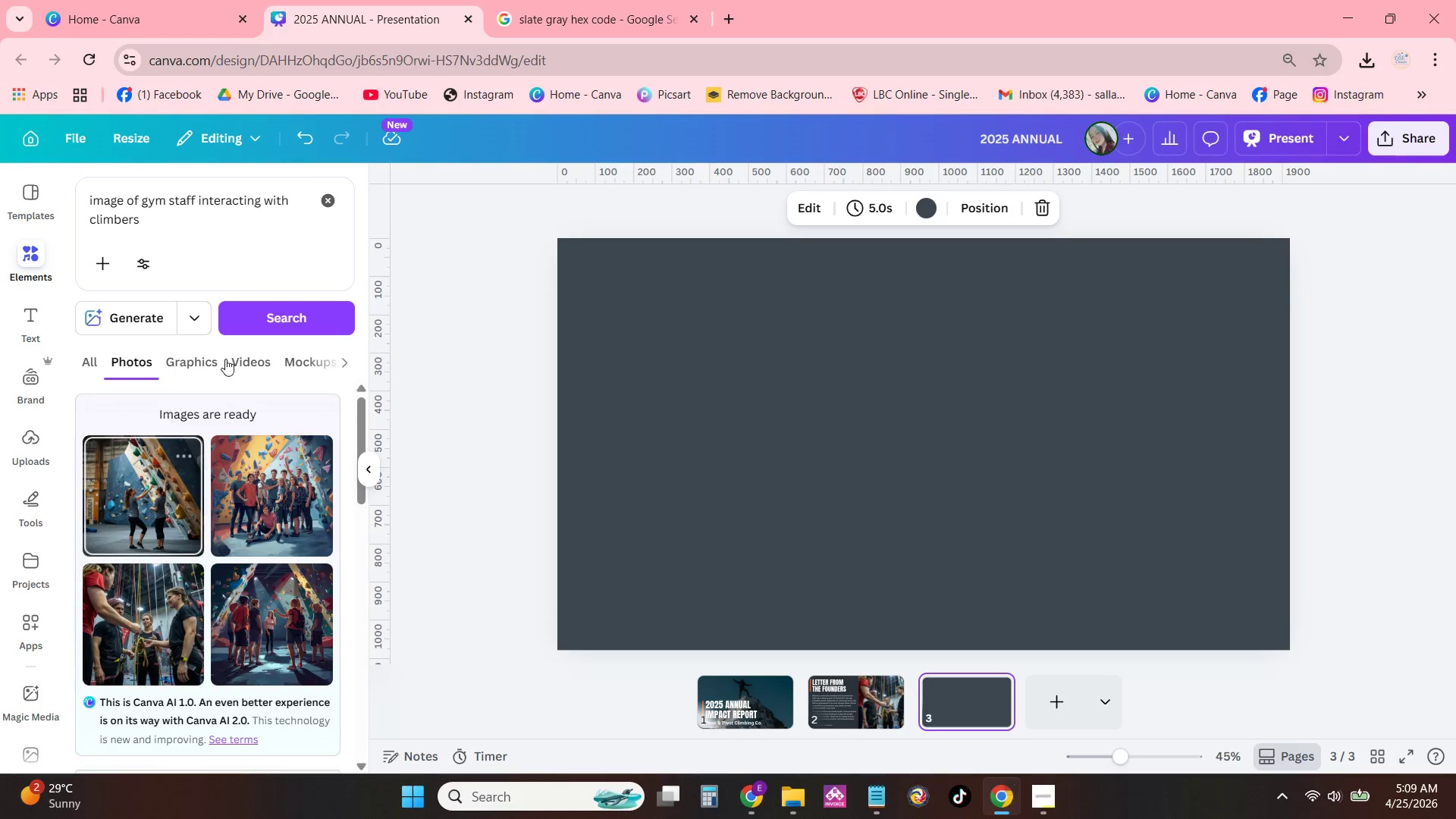 
left_click([320, 205])
 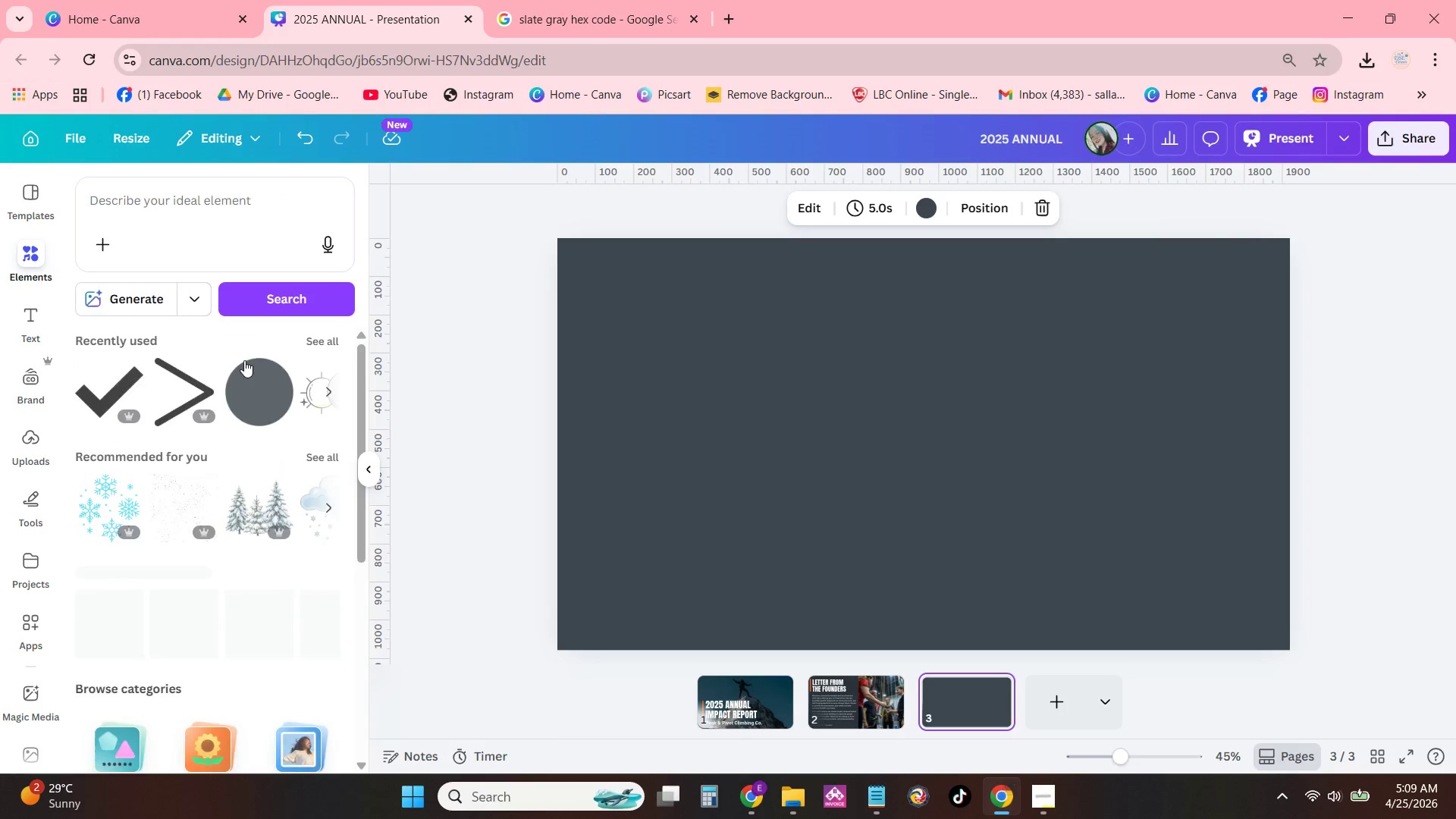 
scroll: coordinate [195, 447], scroll_direction: down, amount: 4.0
 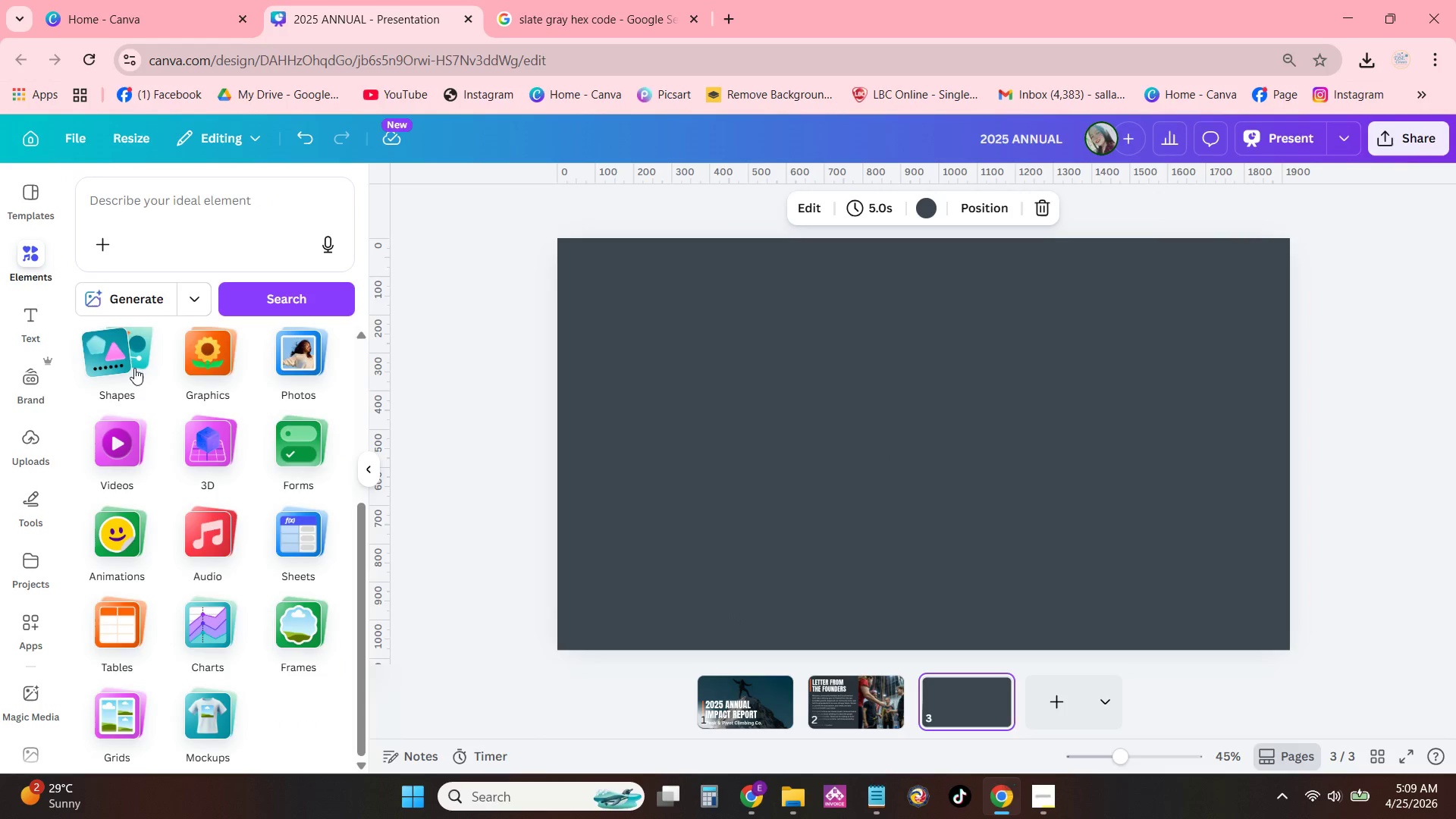 
left_click([129, 366])
 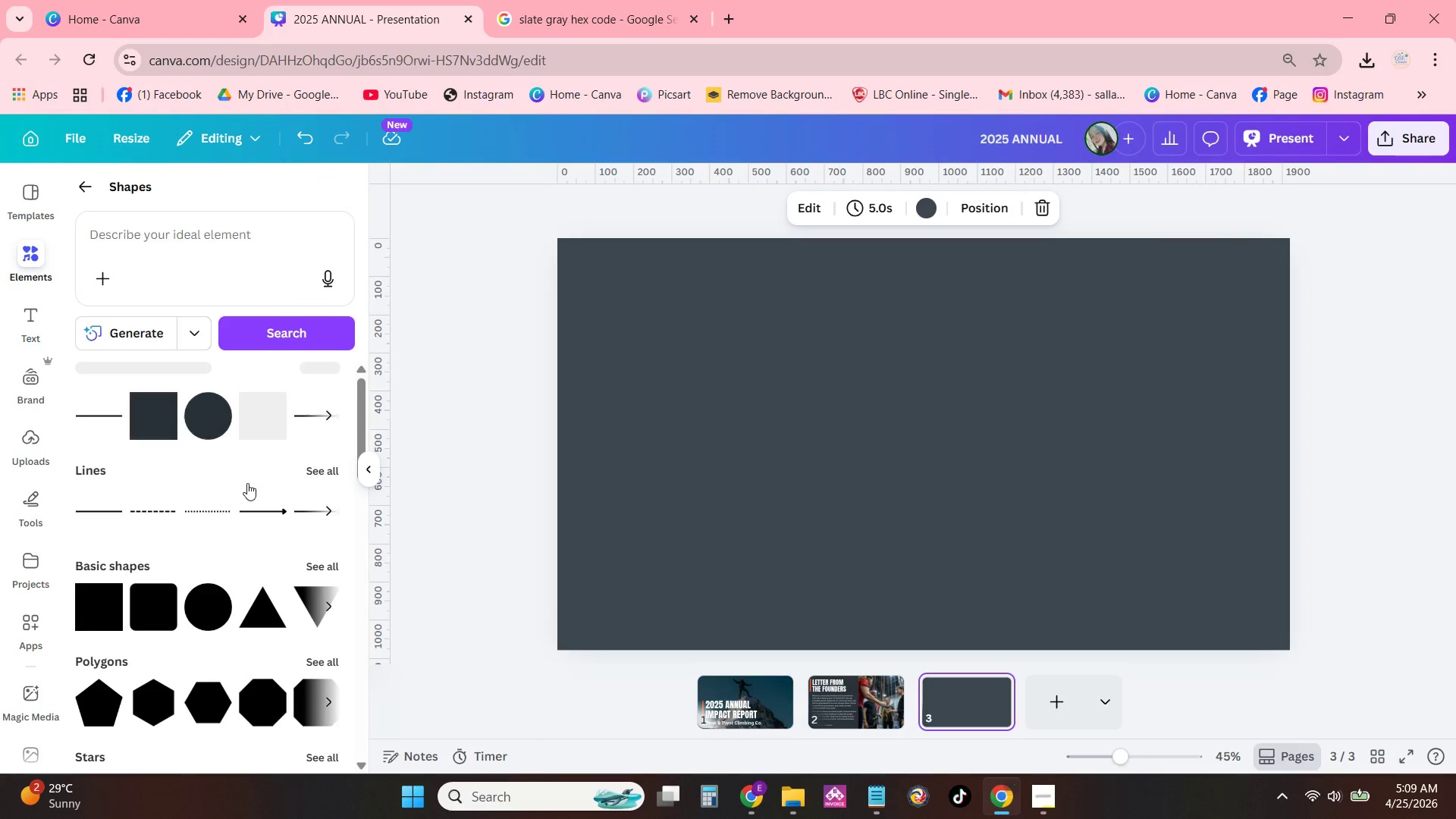 
left_click([154, 430])
 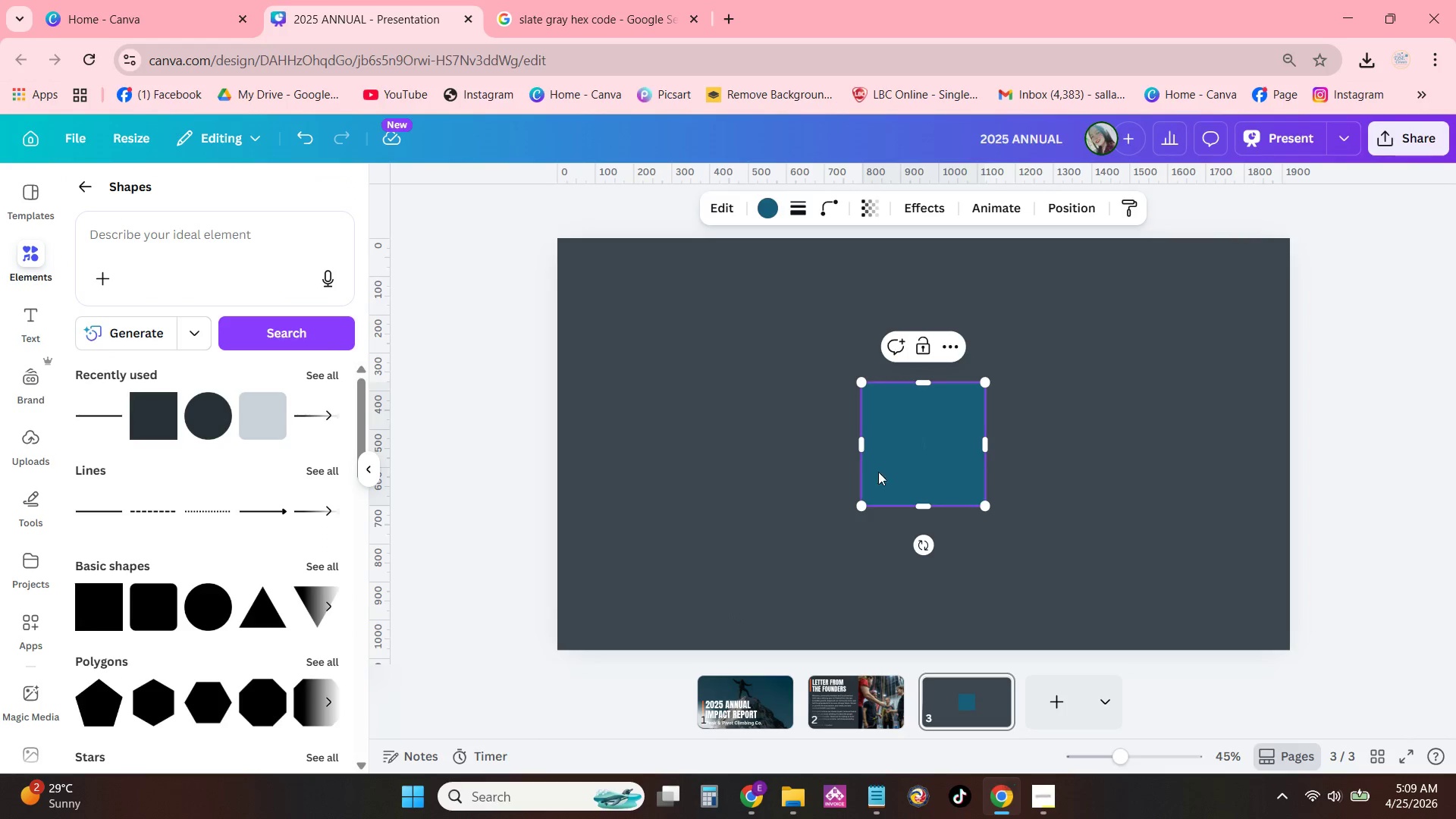 
left_click_drag(start_coordinate=[890, 454], to_coordinate=[588, 306])
 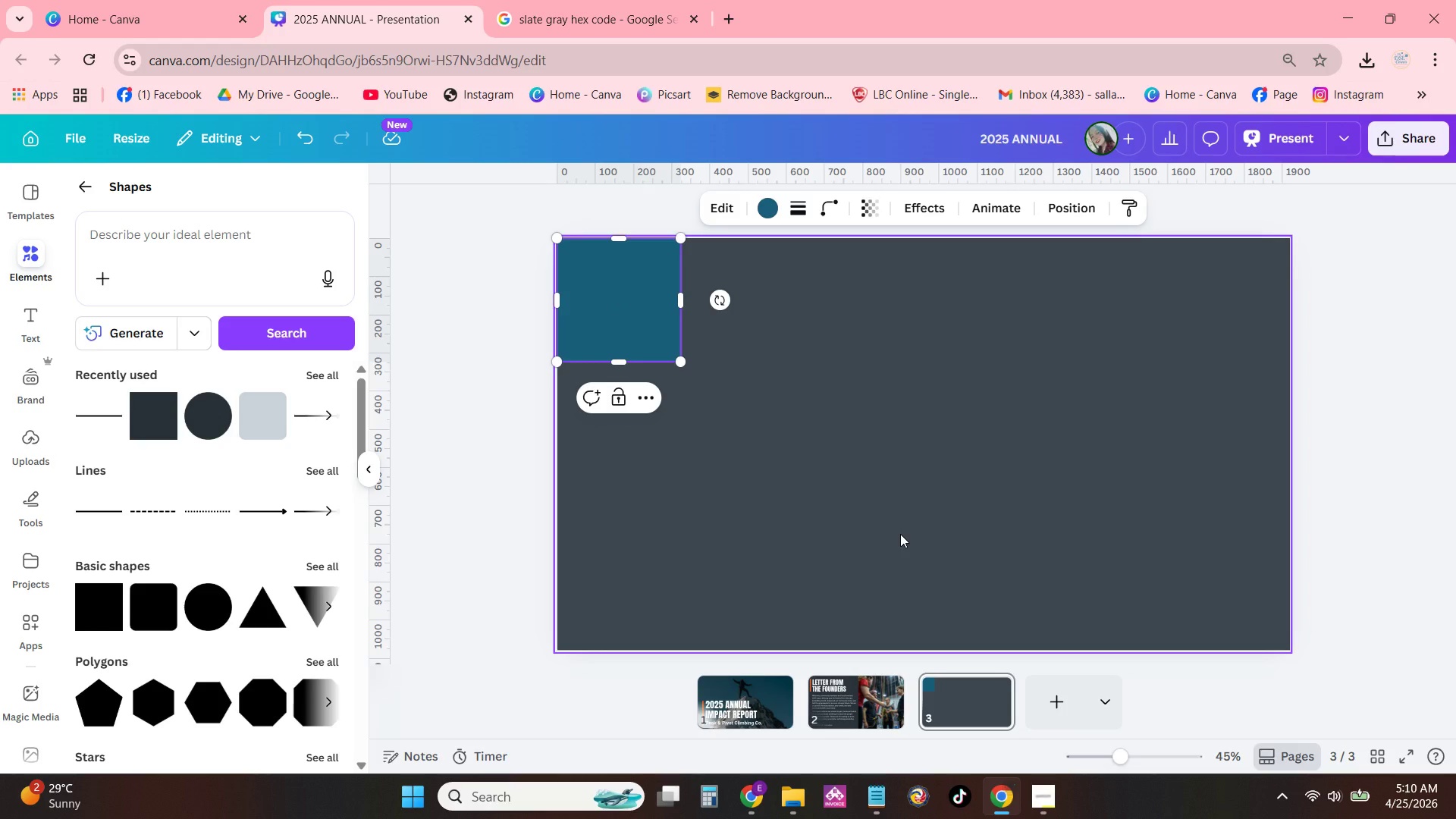 
wait(21.5)
 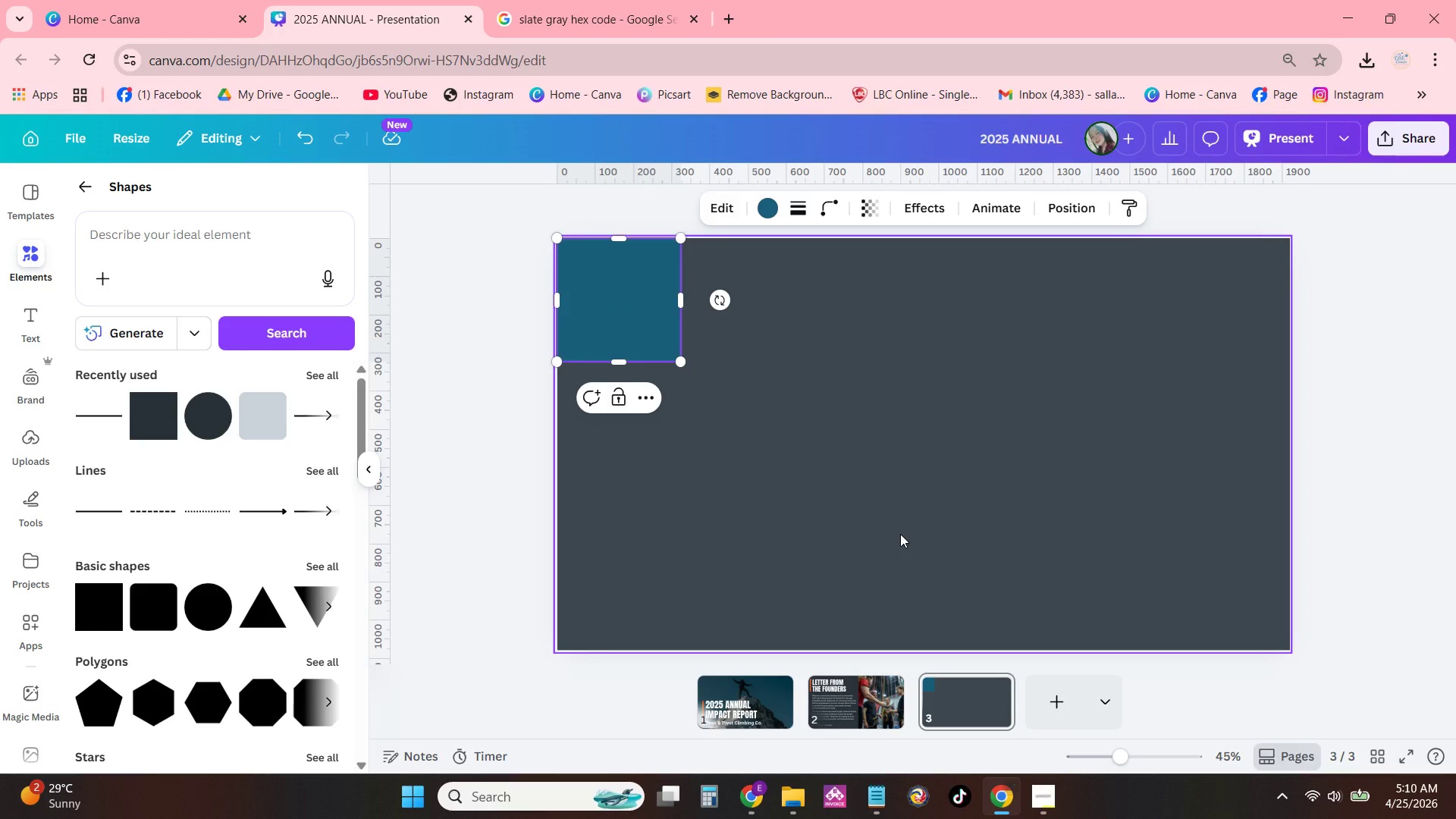 
left_click_drag(start_coordinate=[683, 362], to_coordinate=[789, 413])
 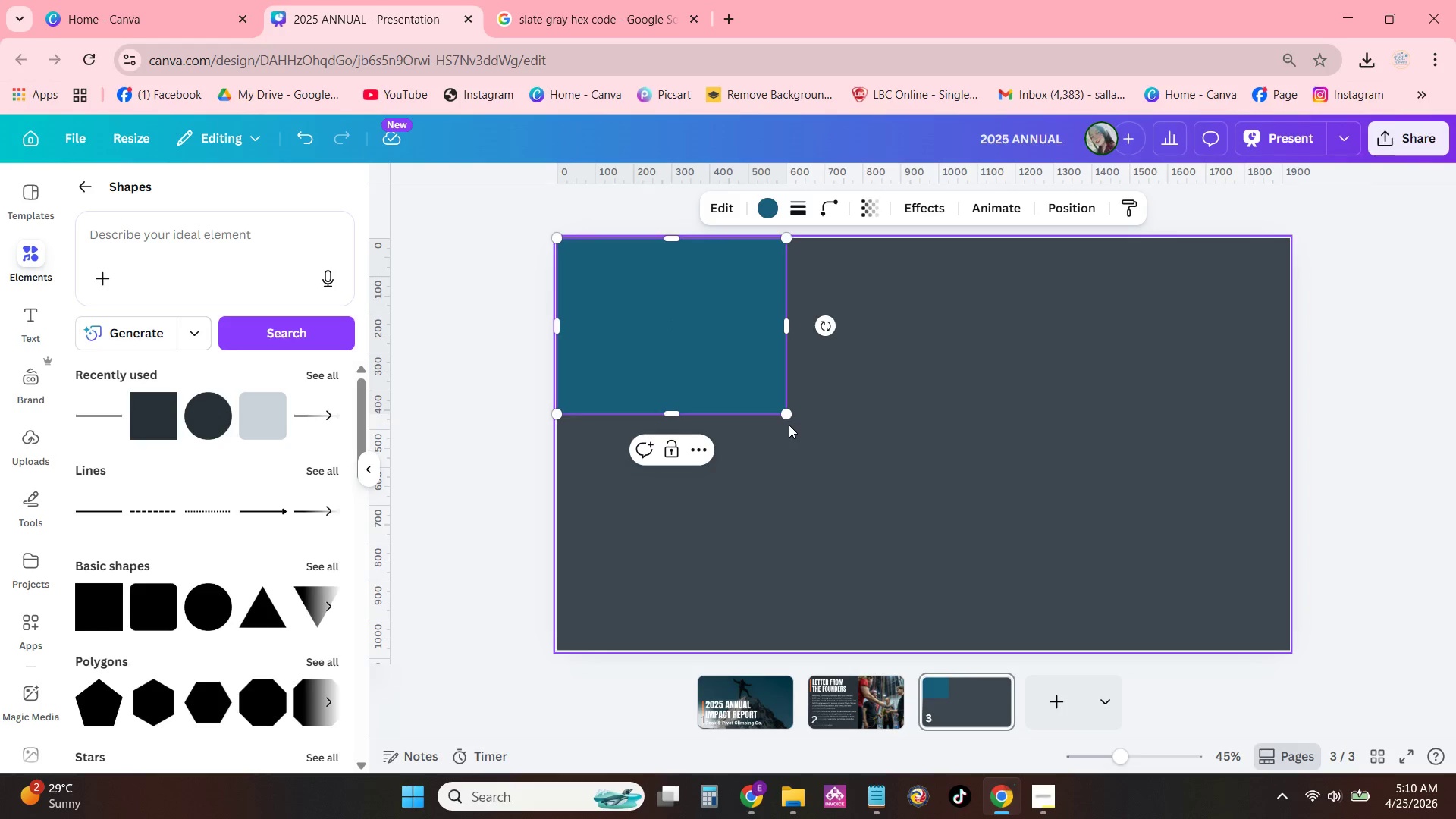 
left_click_drag(start_coordinate=[789, 416], to_coordinate=[1013, 648])
 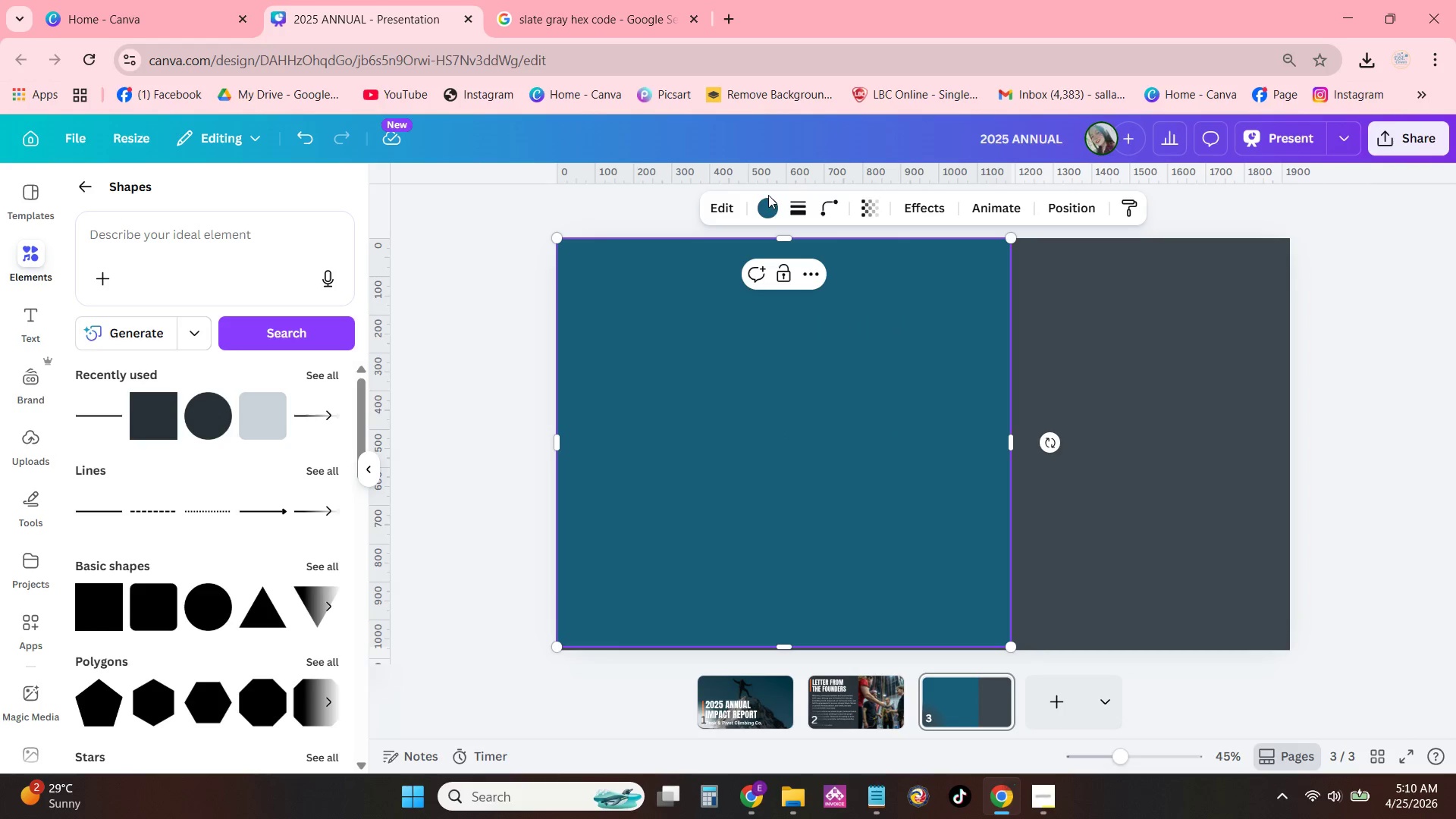 
left_click([768, 199])
 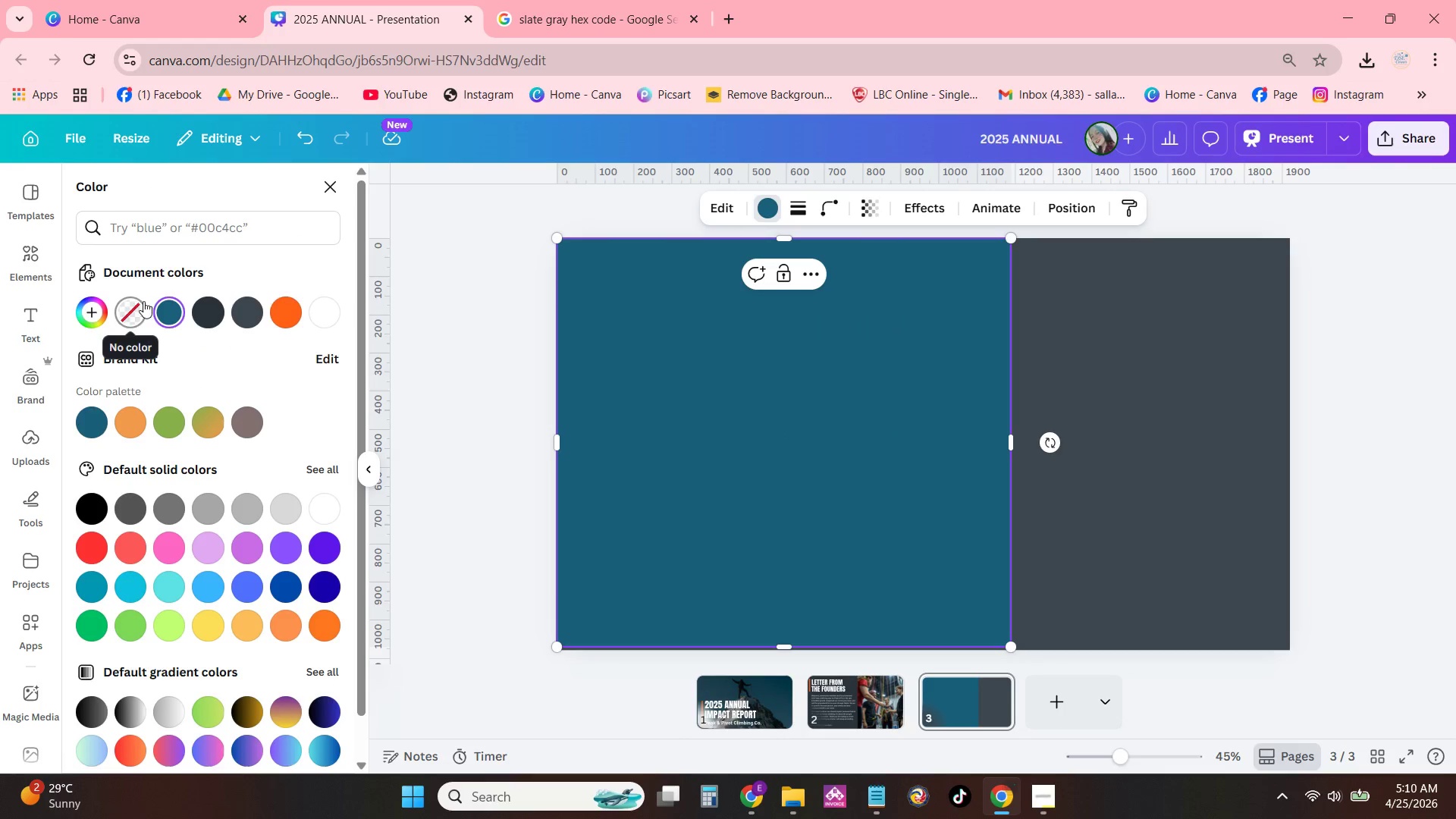 
left_click([561, 0])
 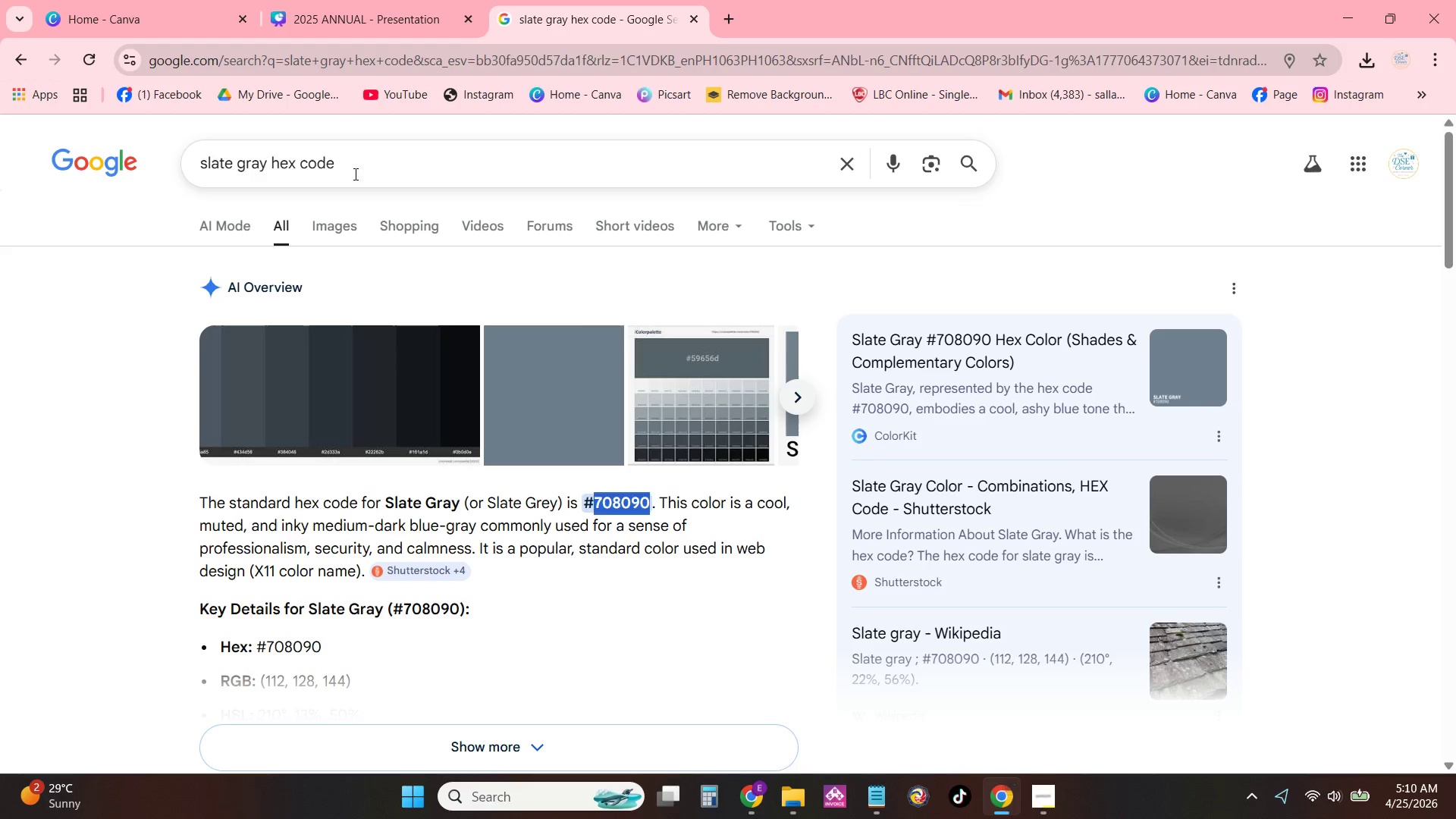 
left_click_drag(start_coordinate=[355, 174], to_coordinate=[105, 179])
 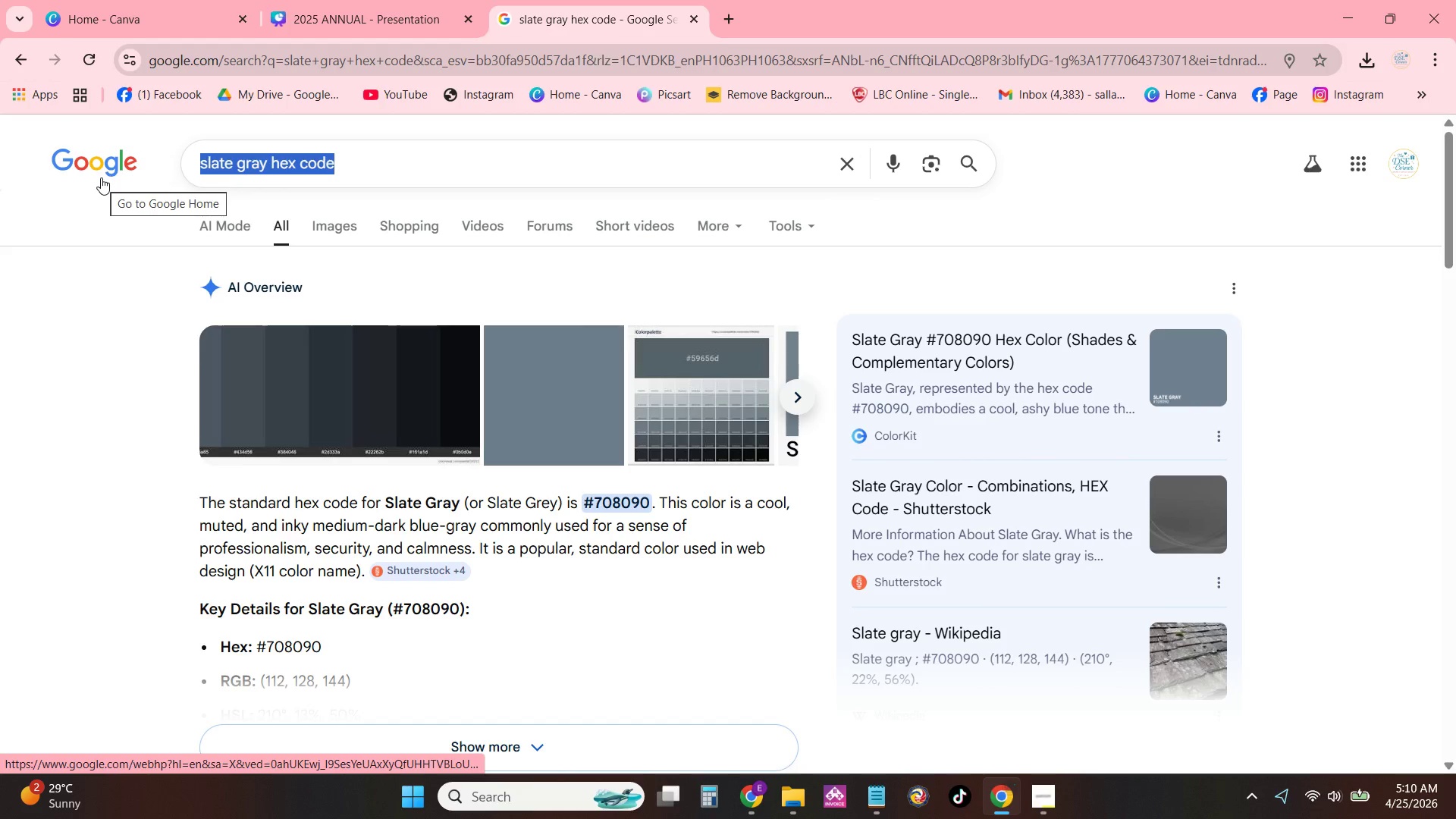 
type(off white hec)
key(Backspace)
type(x coe)
 